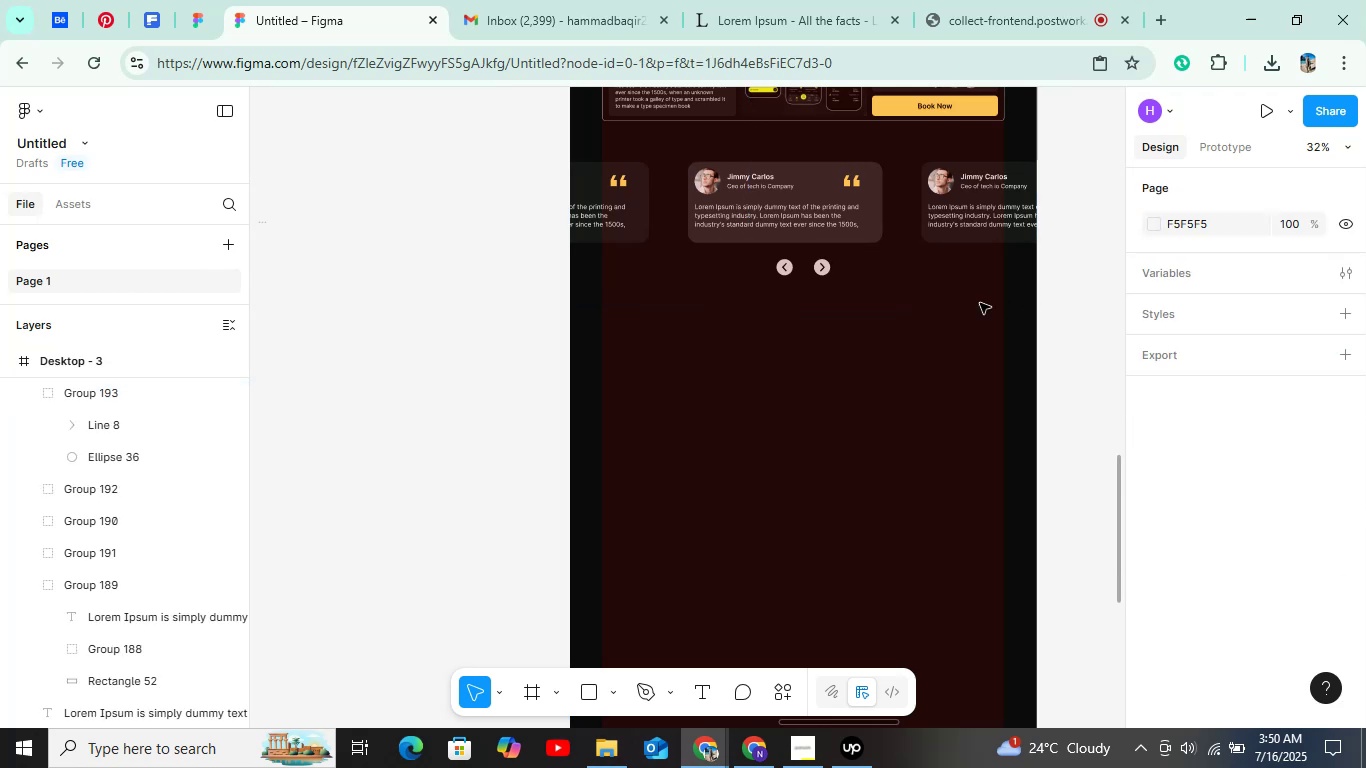 
key(R)
 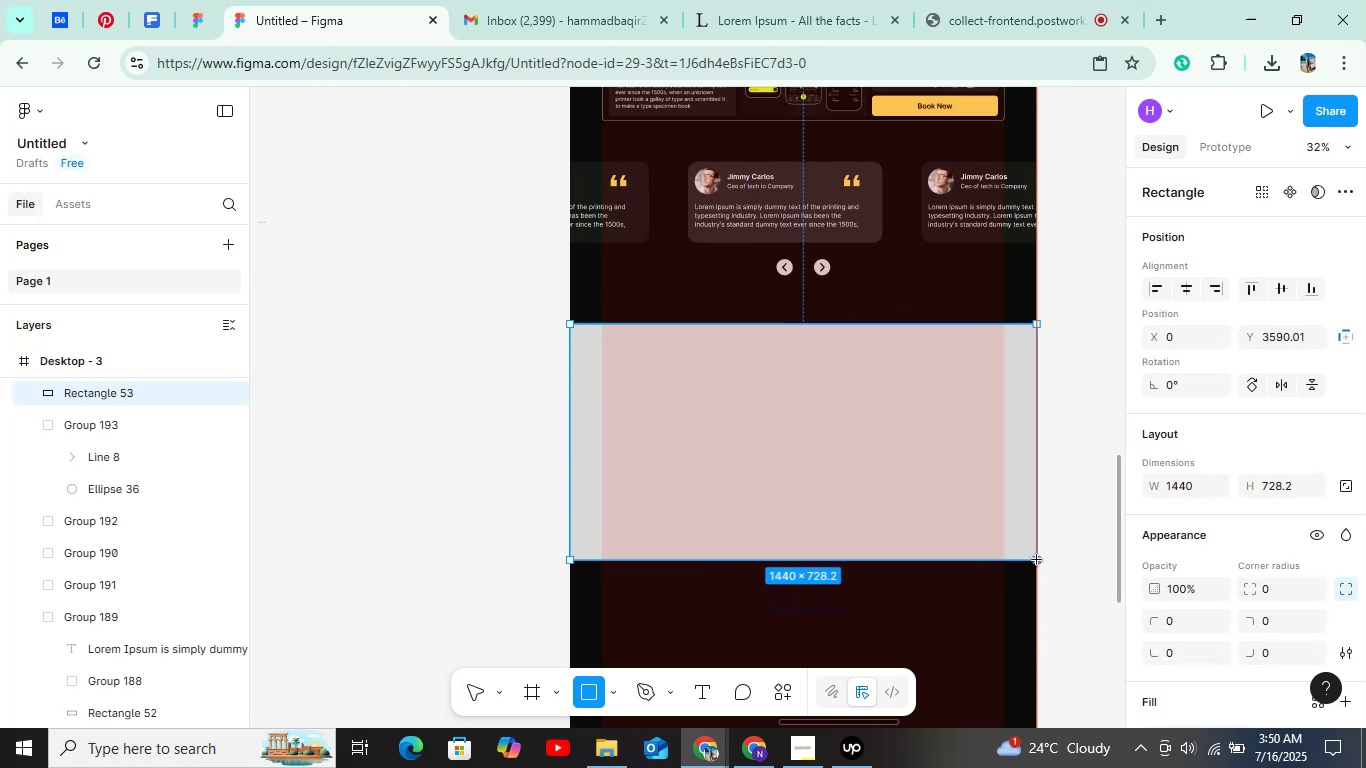 
wait(6.53)
 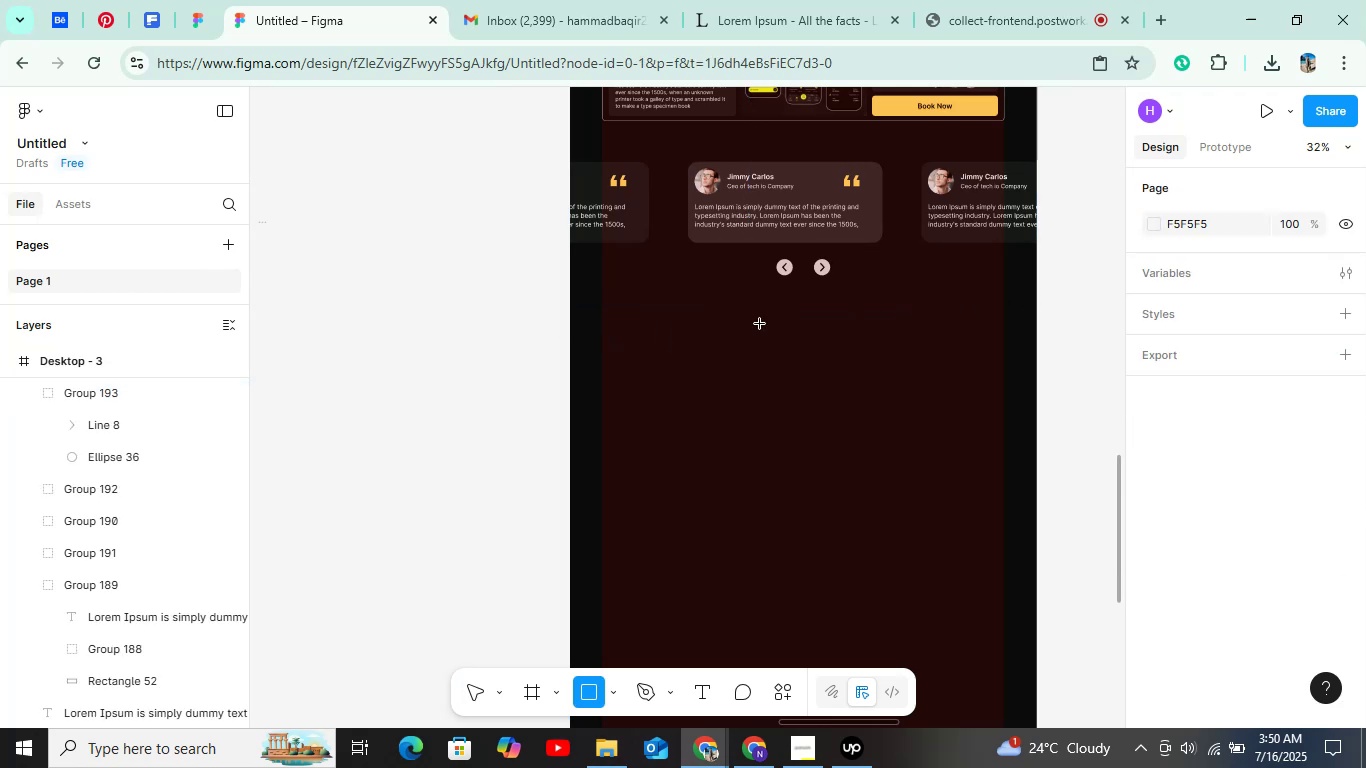 
left_click([848, 473])
 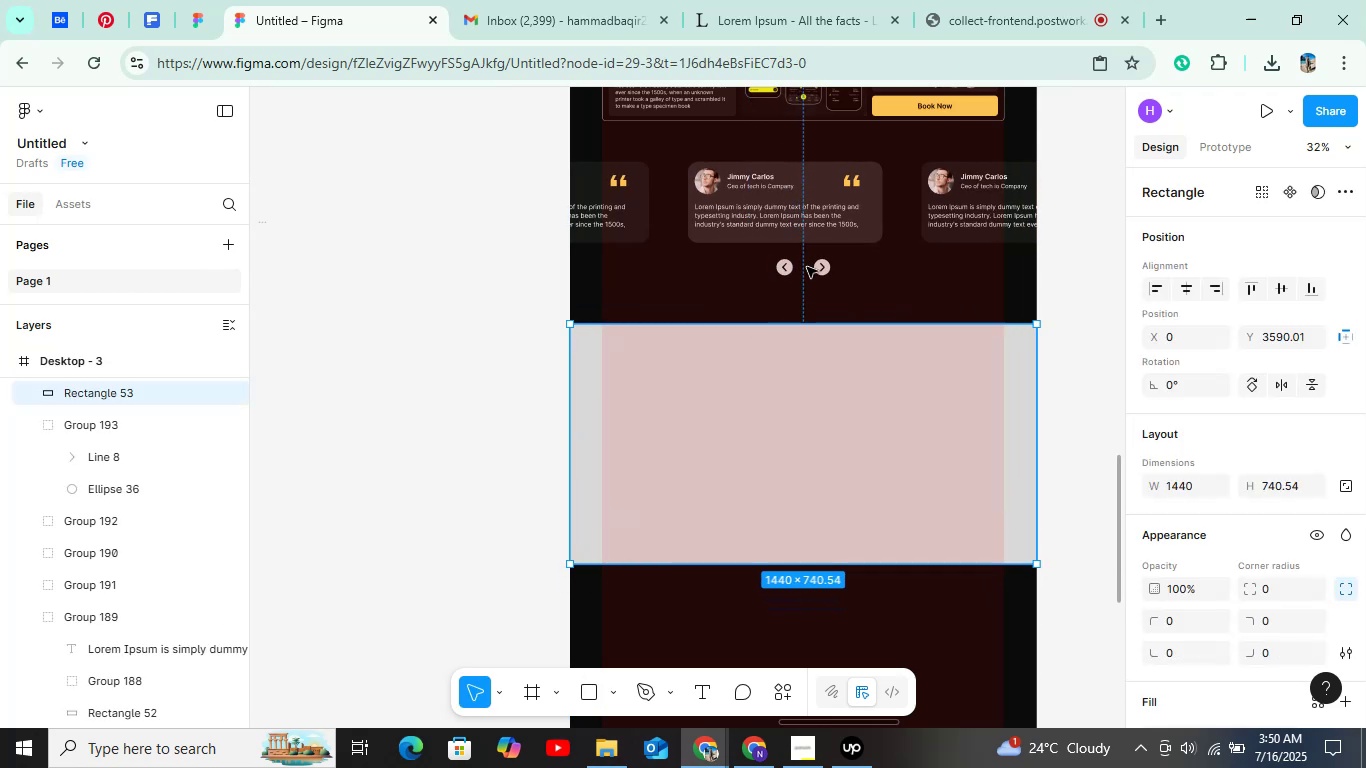 
scroll: coordinate [817, 312], scroll_direction: up, amount: 4.0
 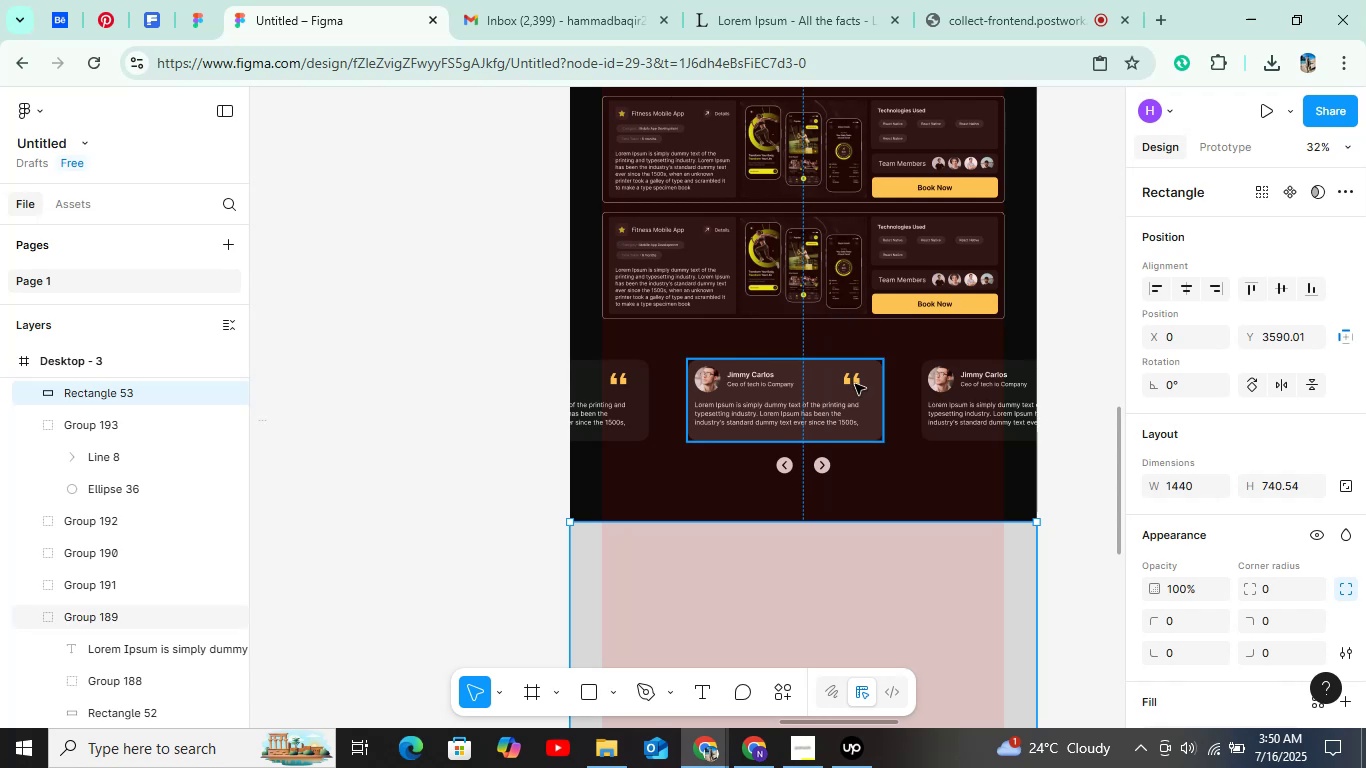 
double_click([855, 384])
 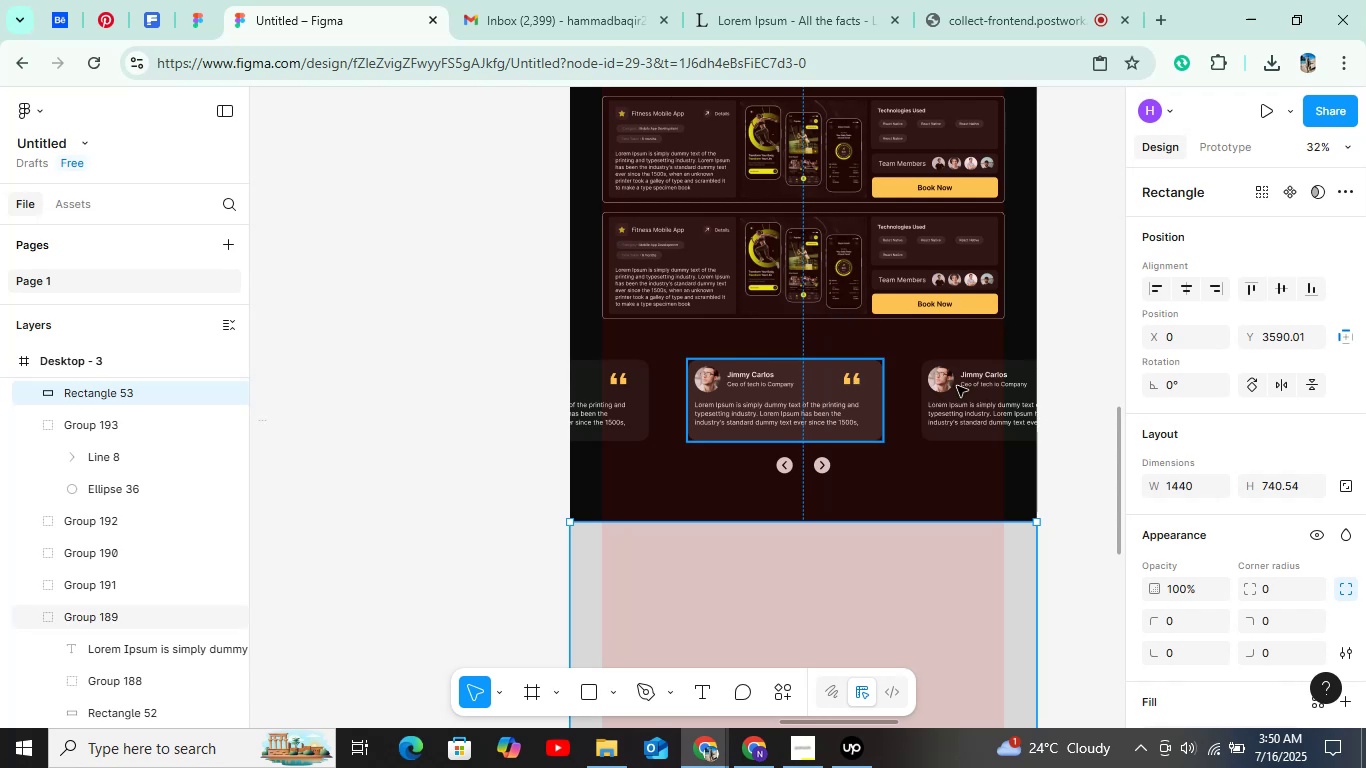 
hold_key(key=ShiftLeft, duration=1.22)
left_click([960, 386])
 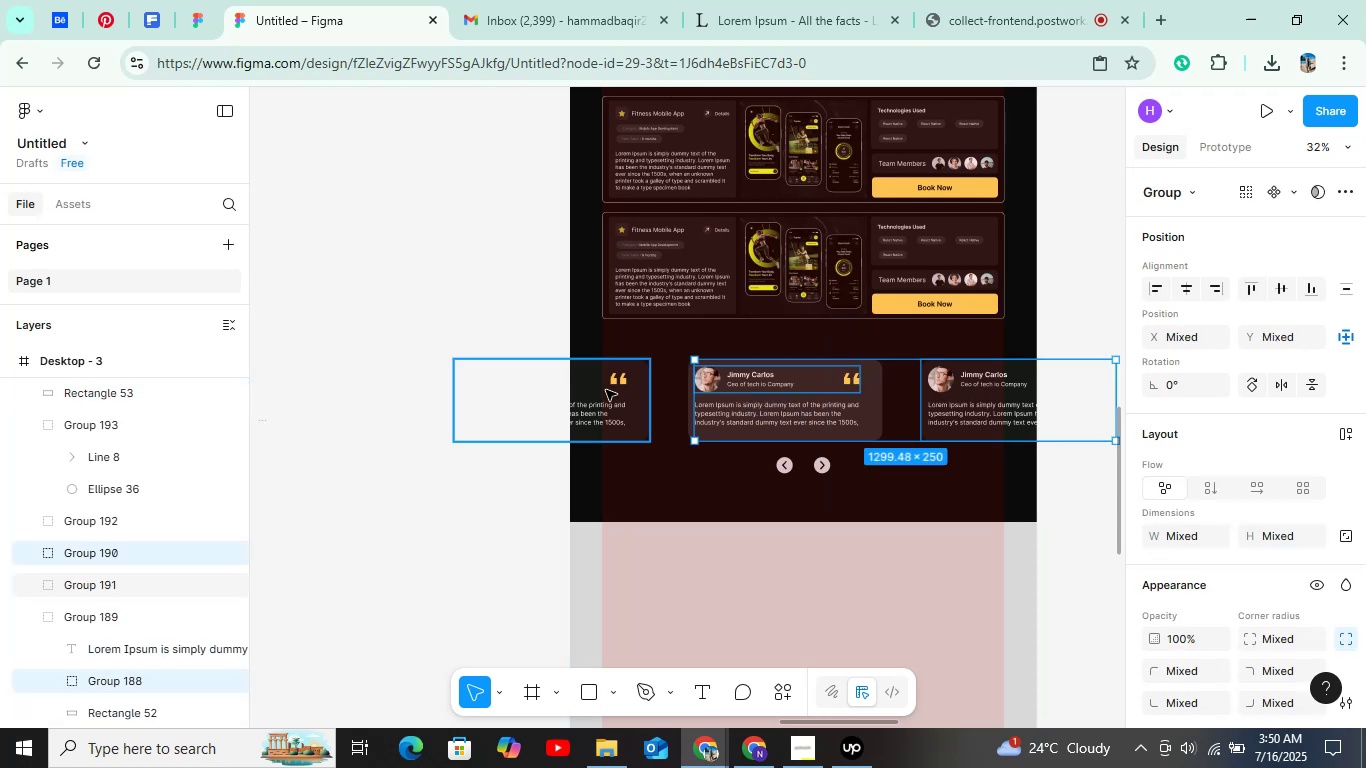 
double_click([685, 393])
 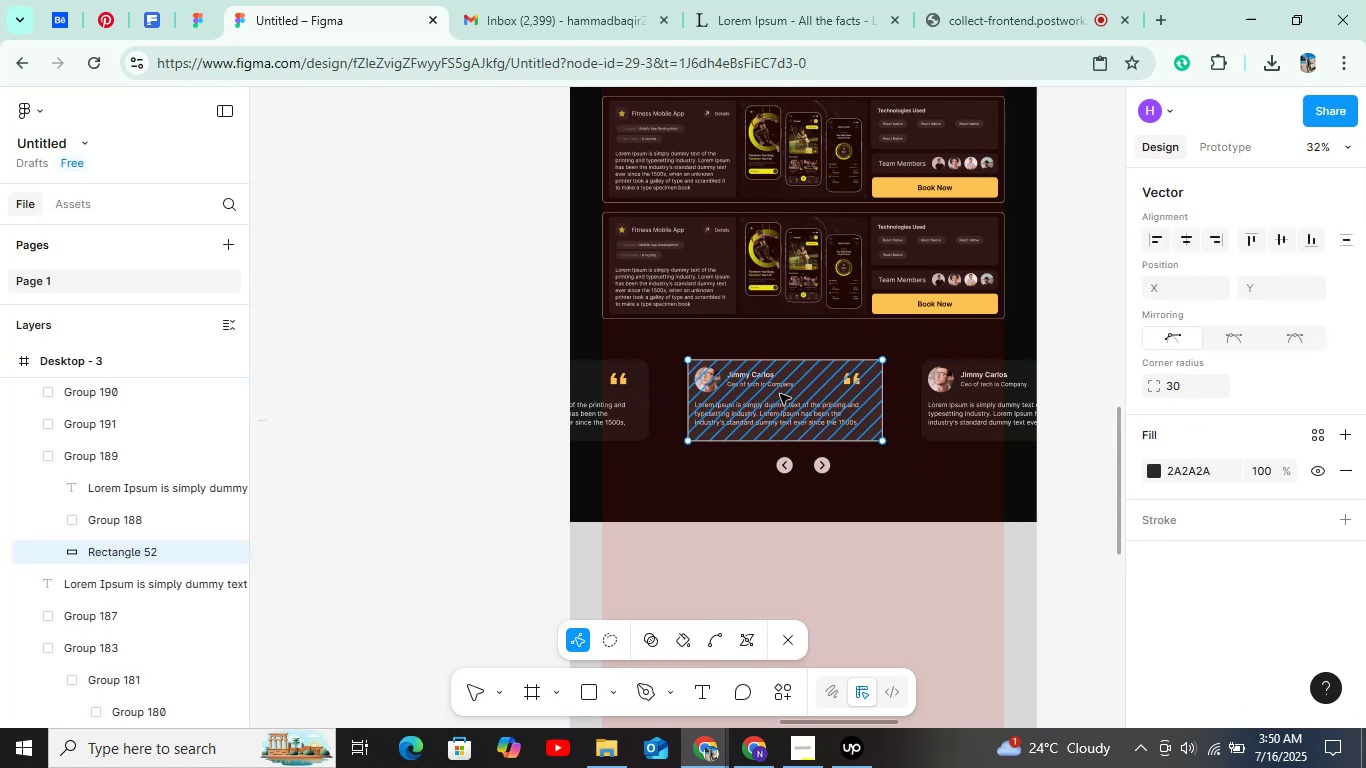 
double_click([780, 394])
 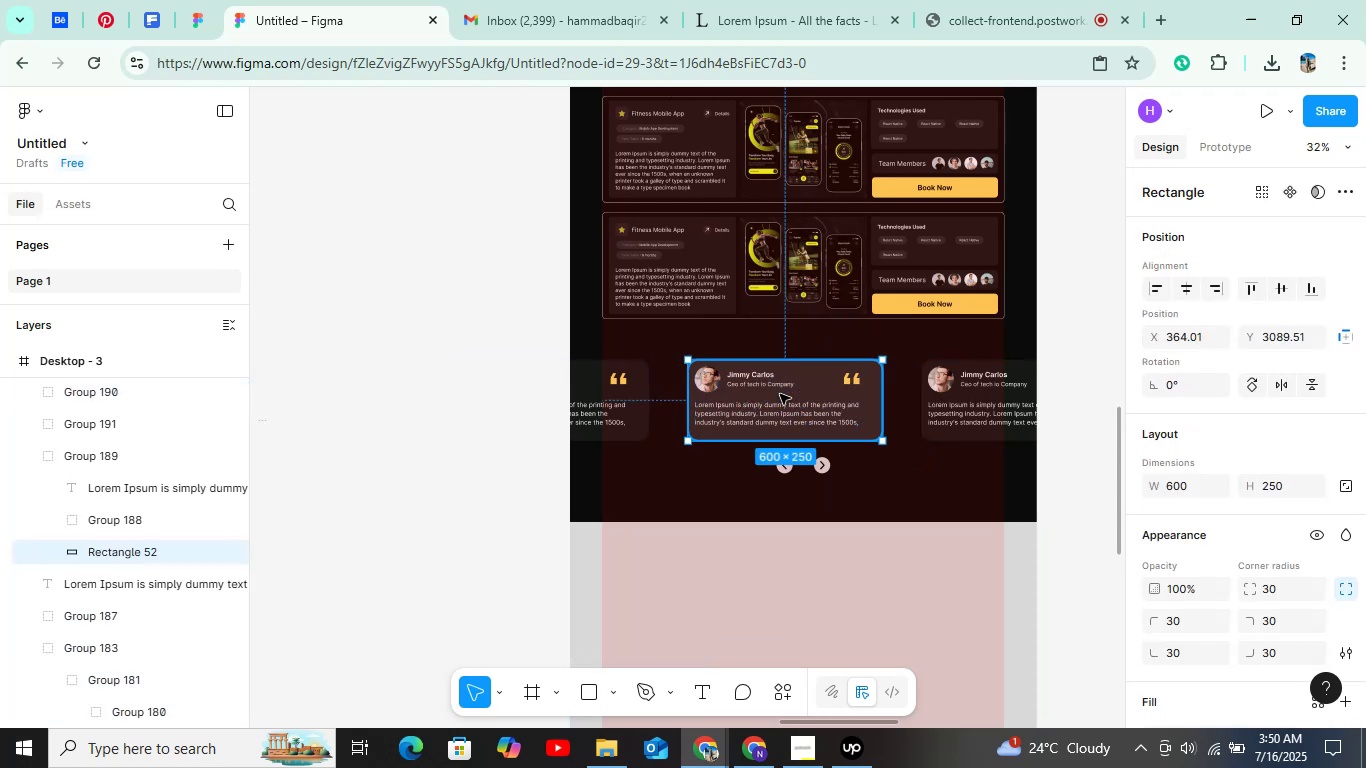 
hold_key(key=ShiftLeft, duration=1.52)
left_click([941, 394])
 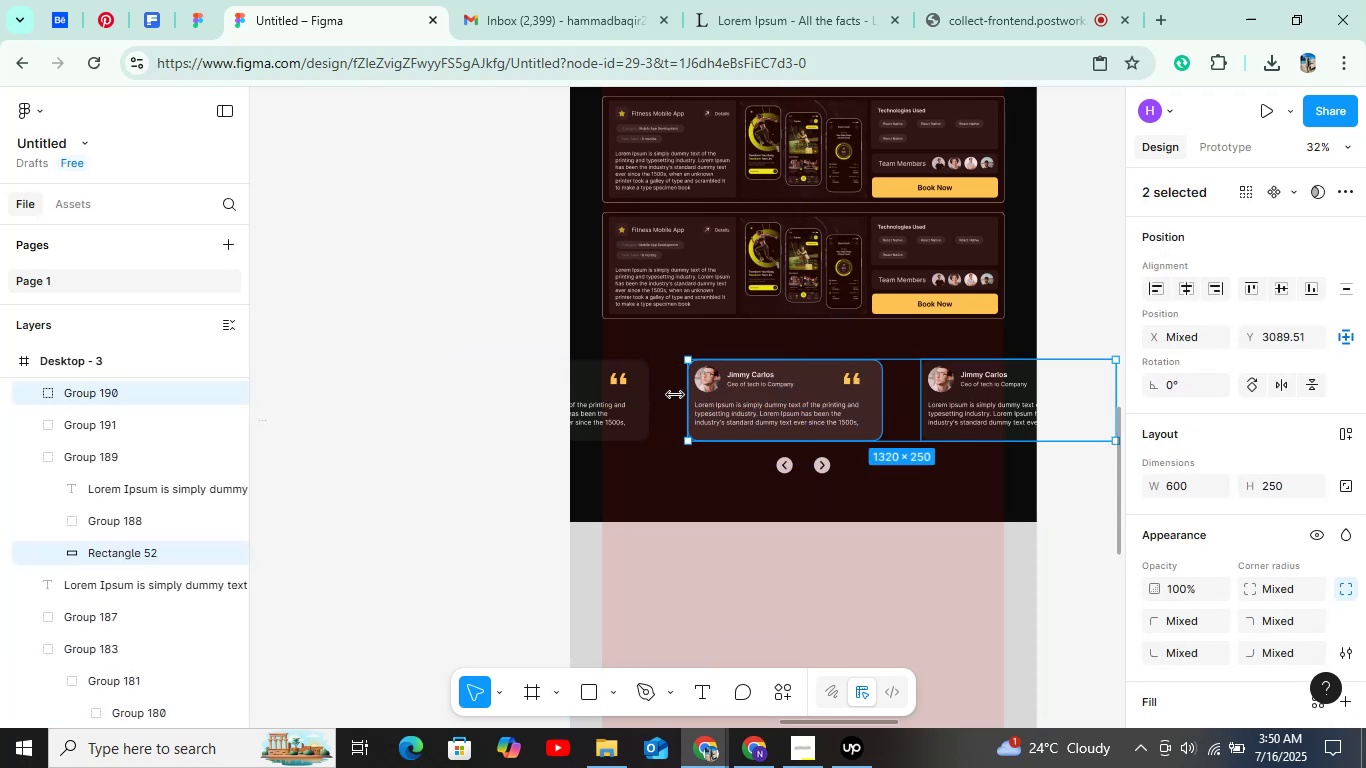 
hold_key(key=ShiftLeft, duration=1.51)
left_click([627, 395])
 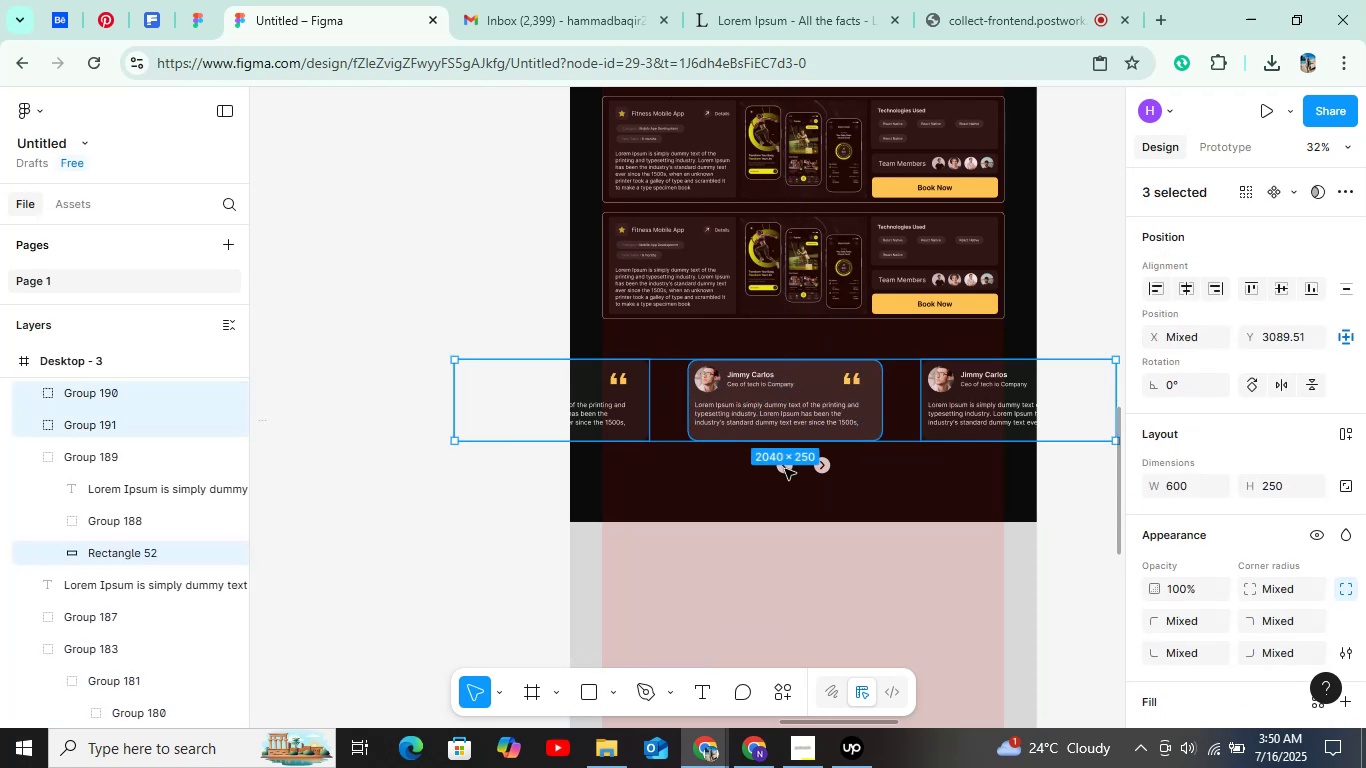 
hold_key(key=ShiftLeft, duration=0.39)
 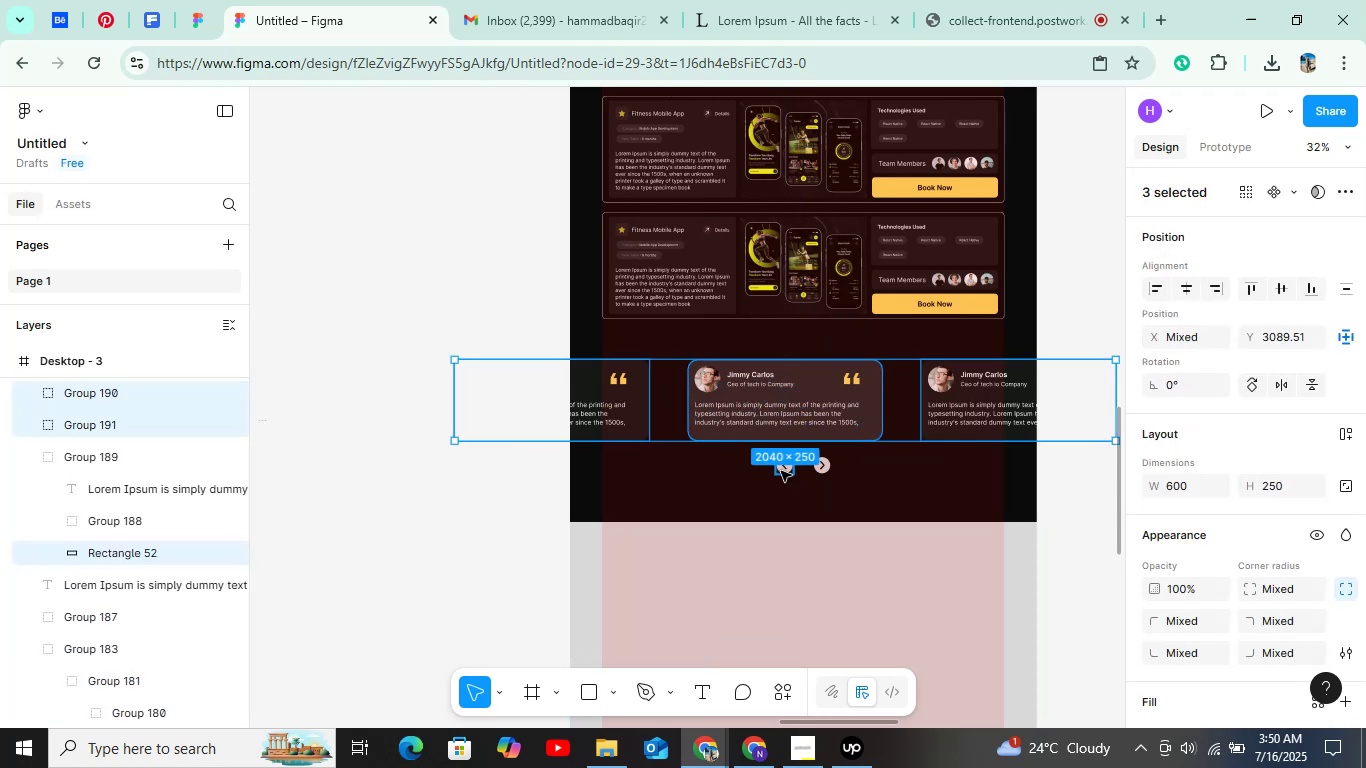 
hold_key(key=ControlLeft, duration=0.92)
 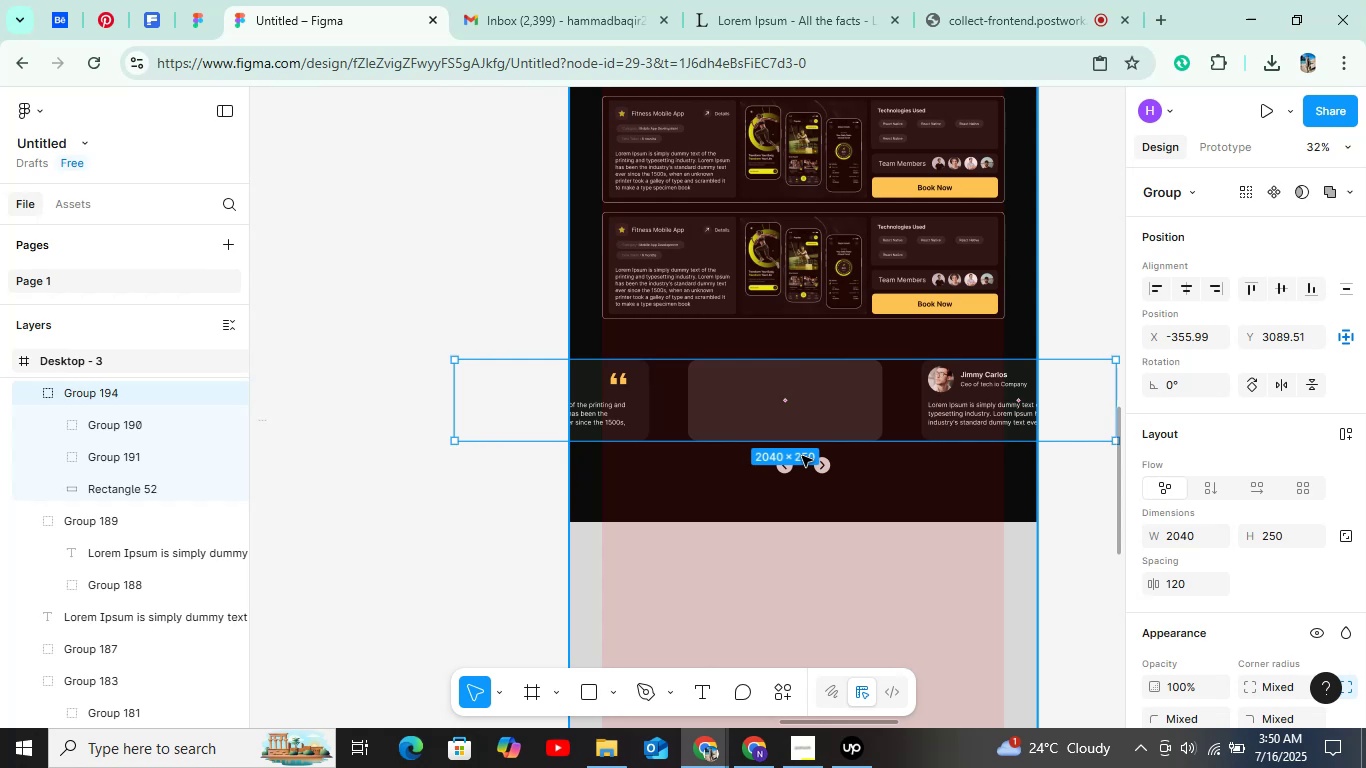 
hold_key(key=G, duration=0.34)
 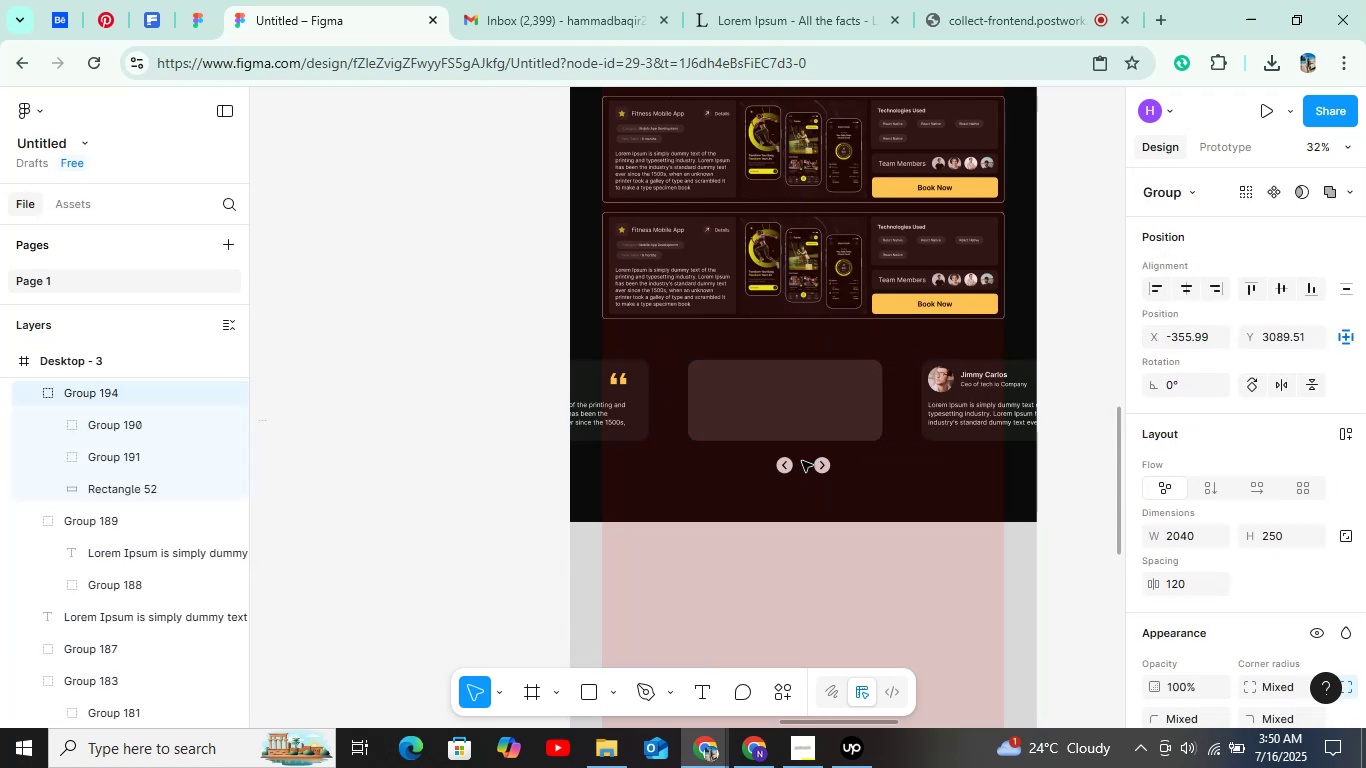 
scroll: coordinate [802, 456], scroll_direction: up, amount: 2.0
 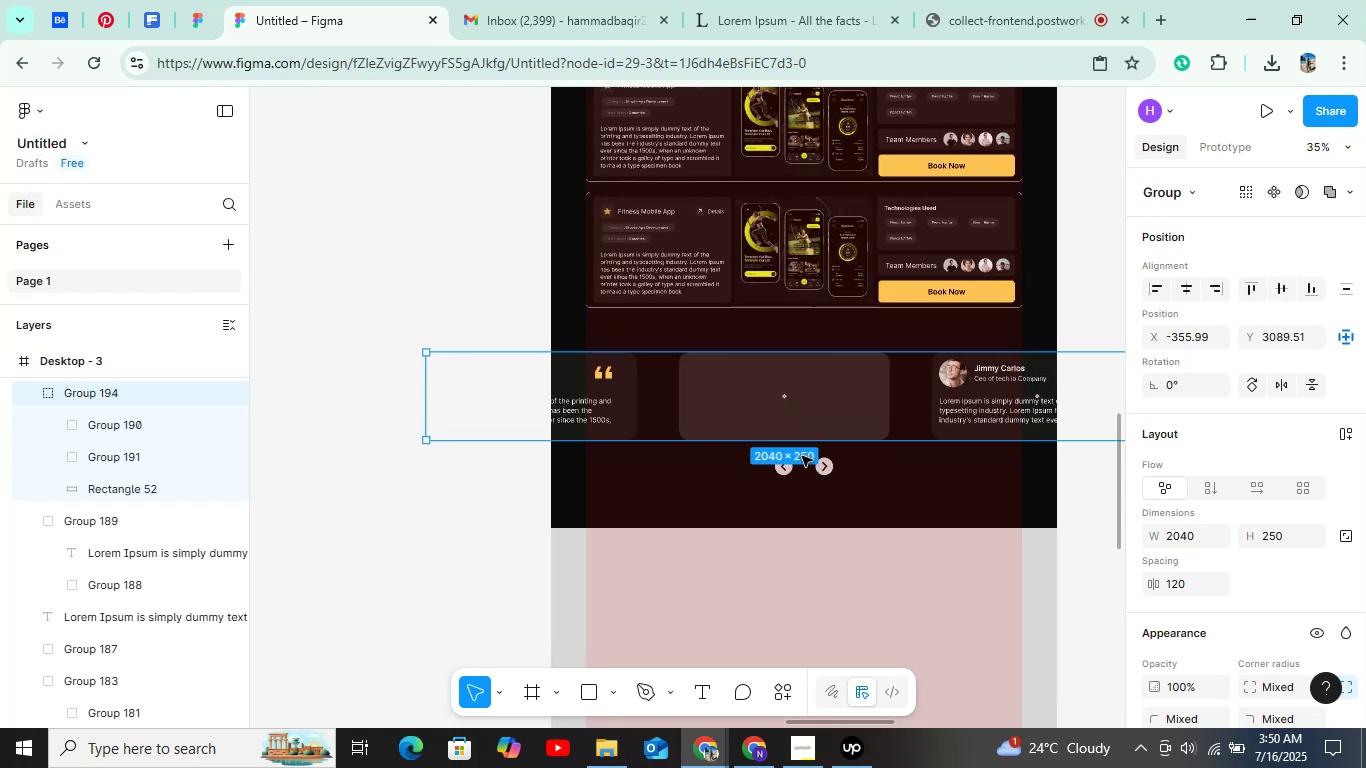 
key(Control+Z)
 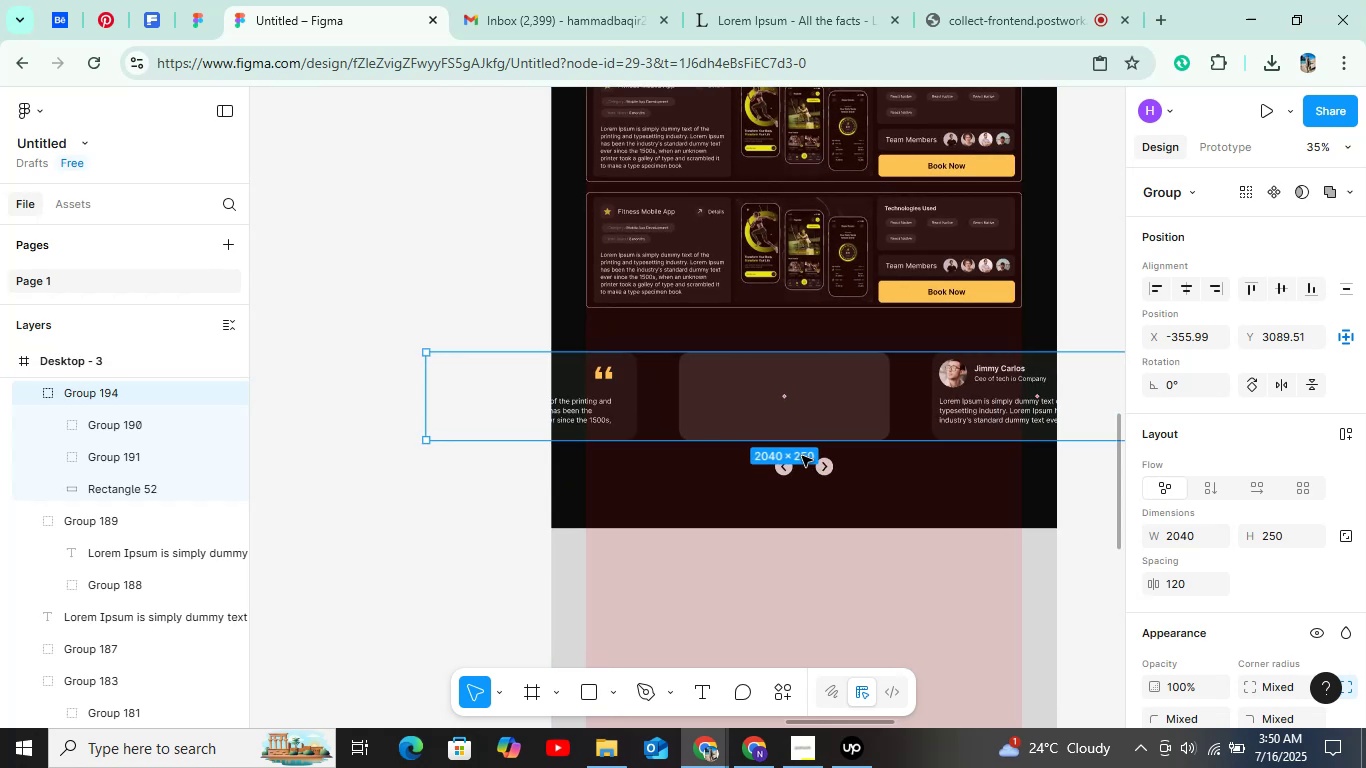 
key(Control+Z)
 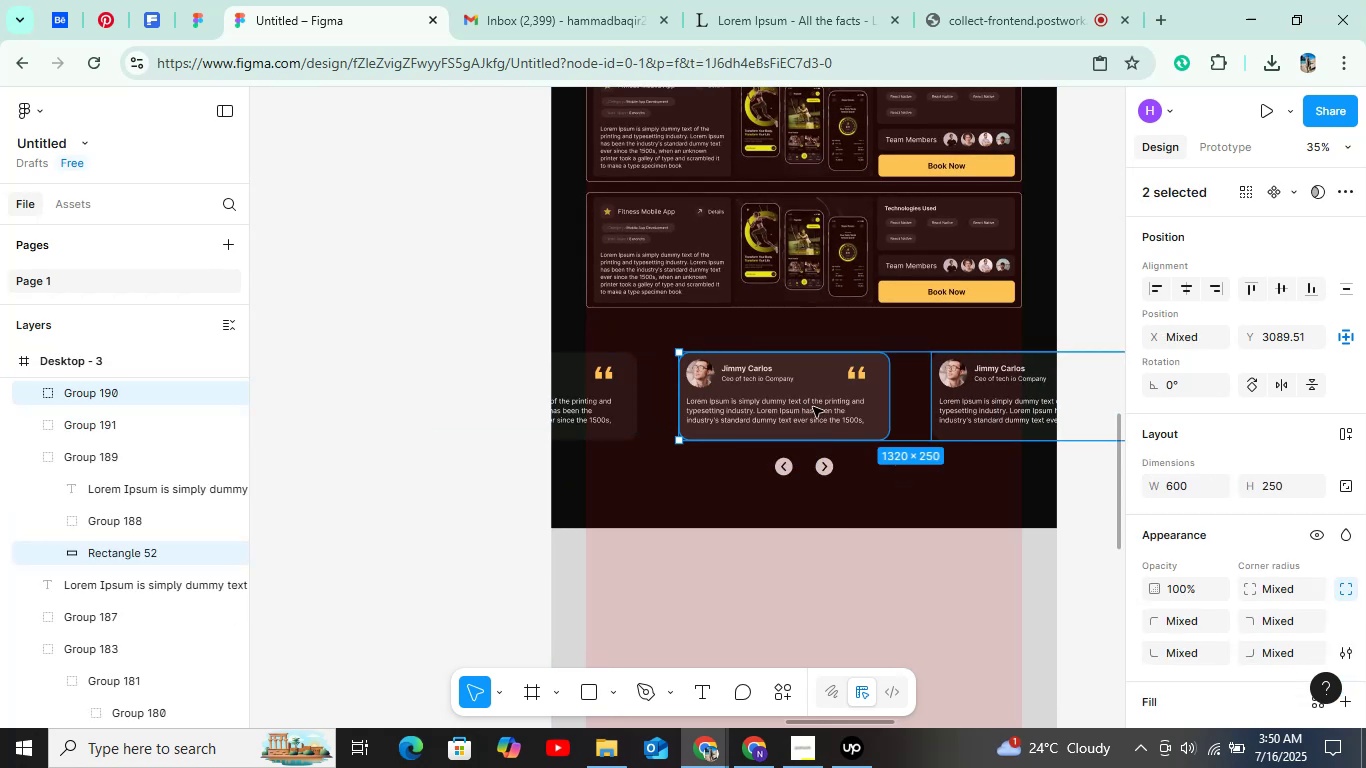 
key(Control+Z)
 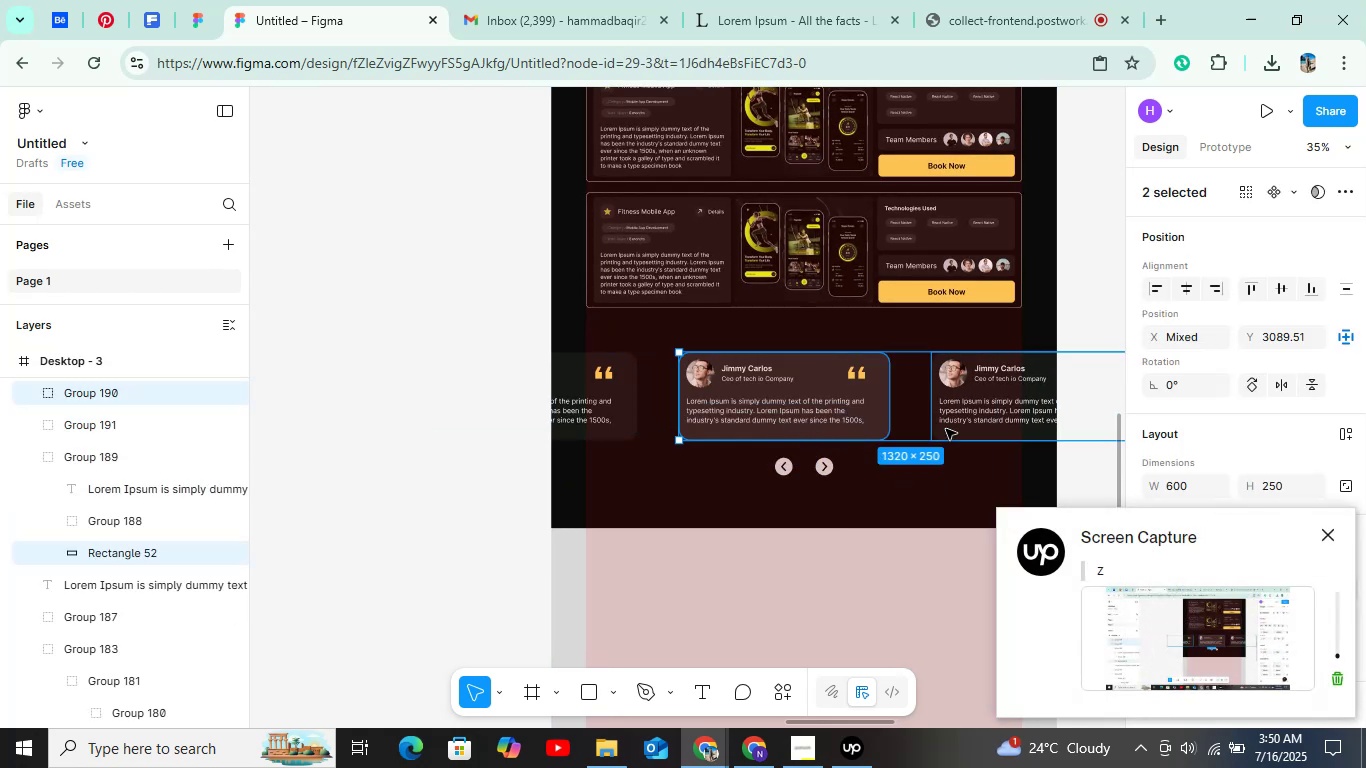 
left_click([905, 492])
 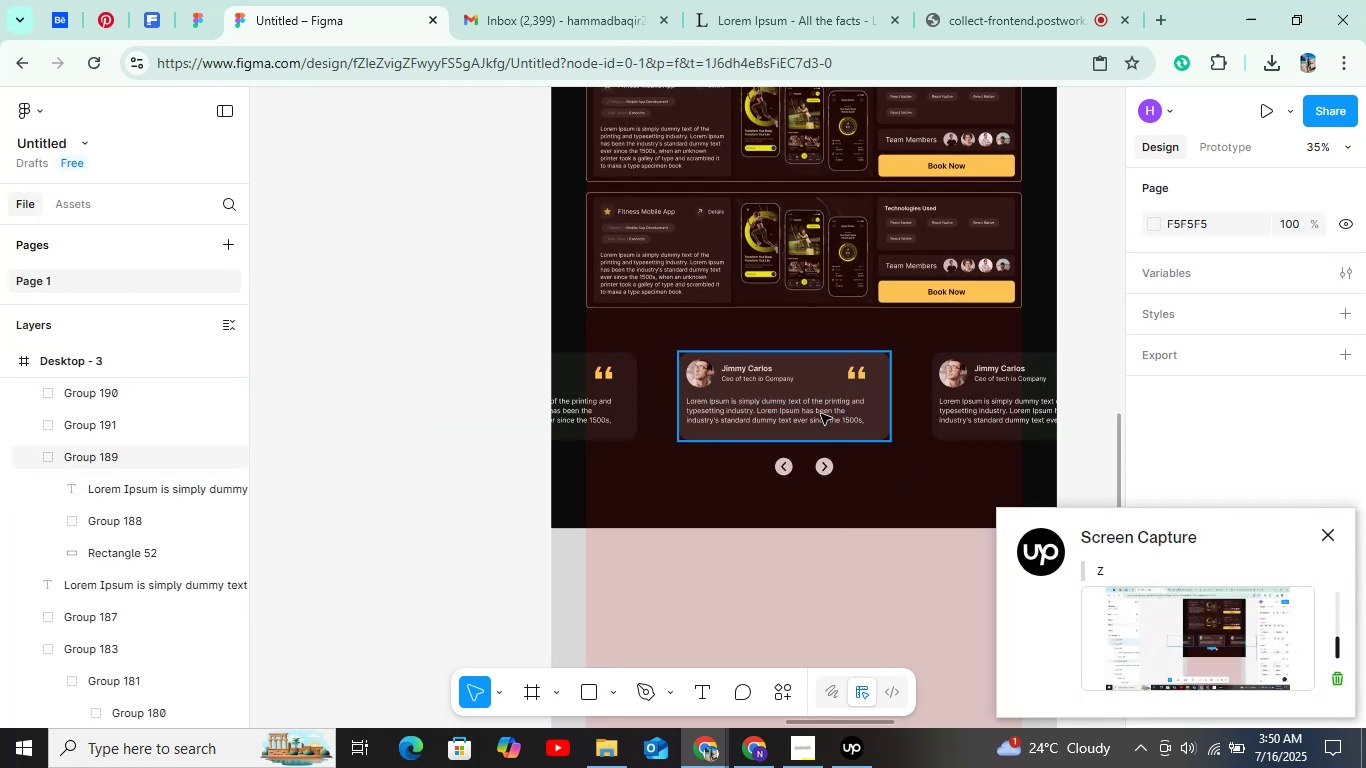 
left_click([821, 414])
 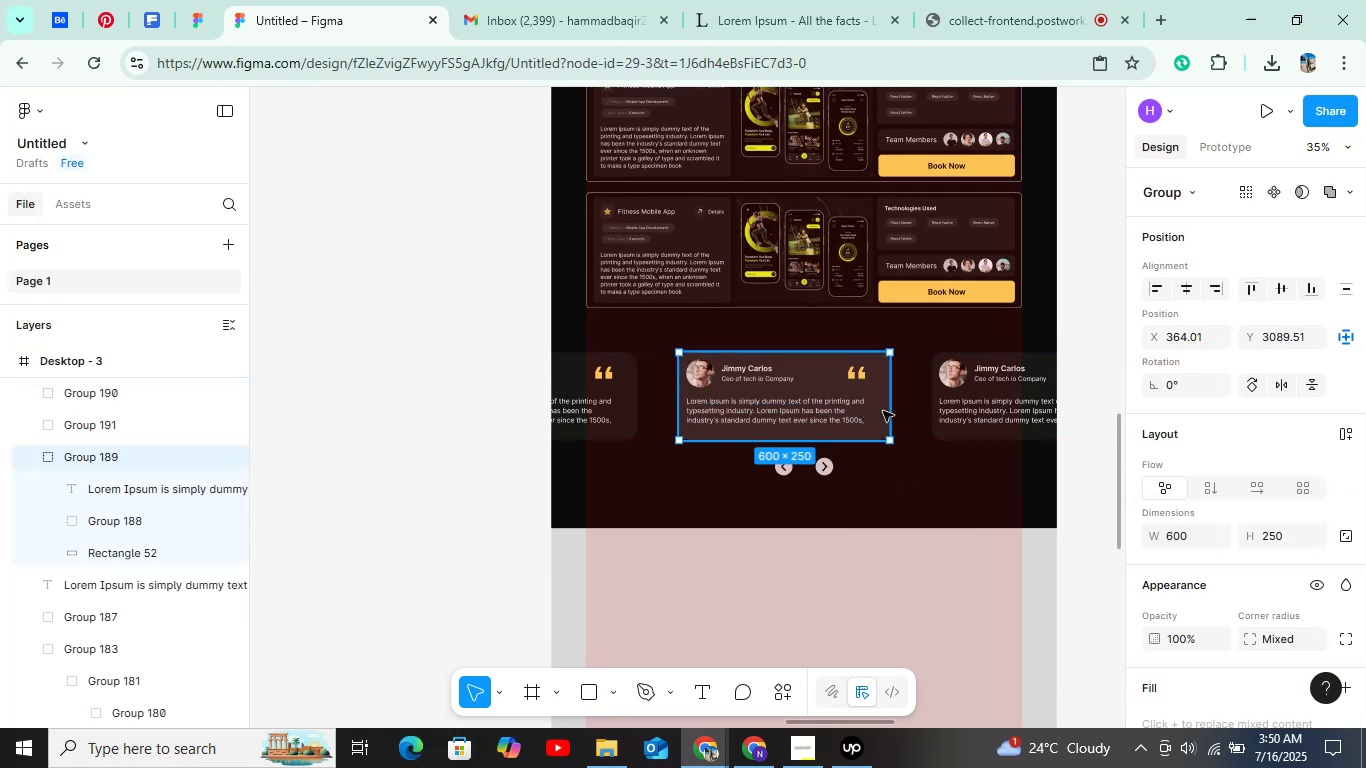 
hold_key(key=ShiftLeft, duration=1.52)
left_click([975, 409])
 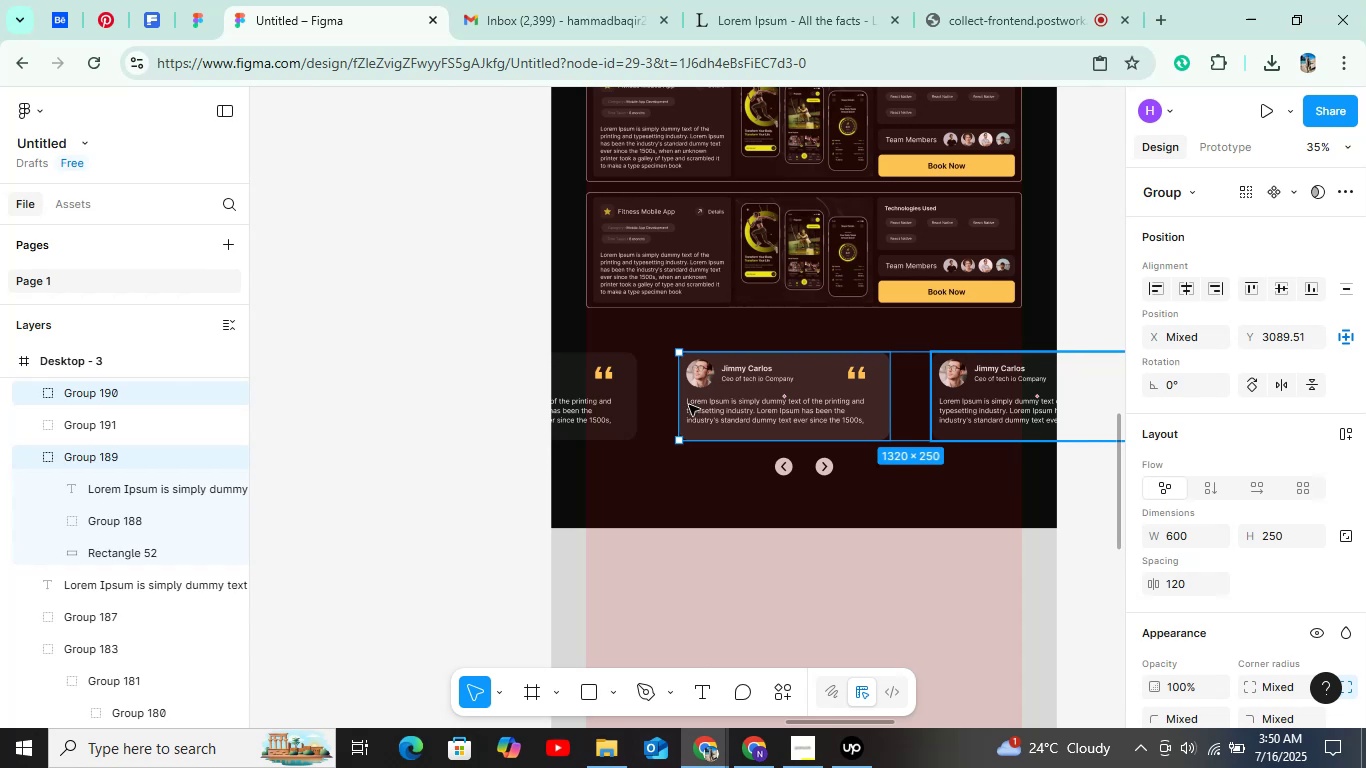 
hold_key(key=ShiftLeft, duration=1.04)
left_click([595, 403])
 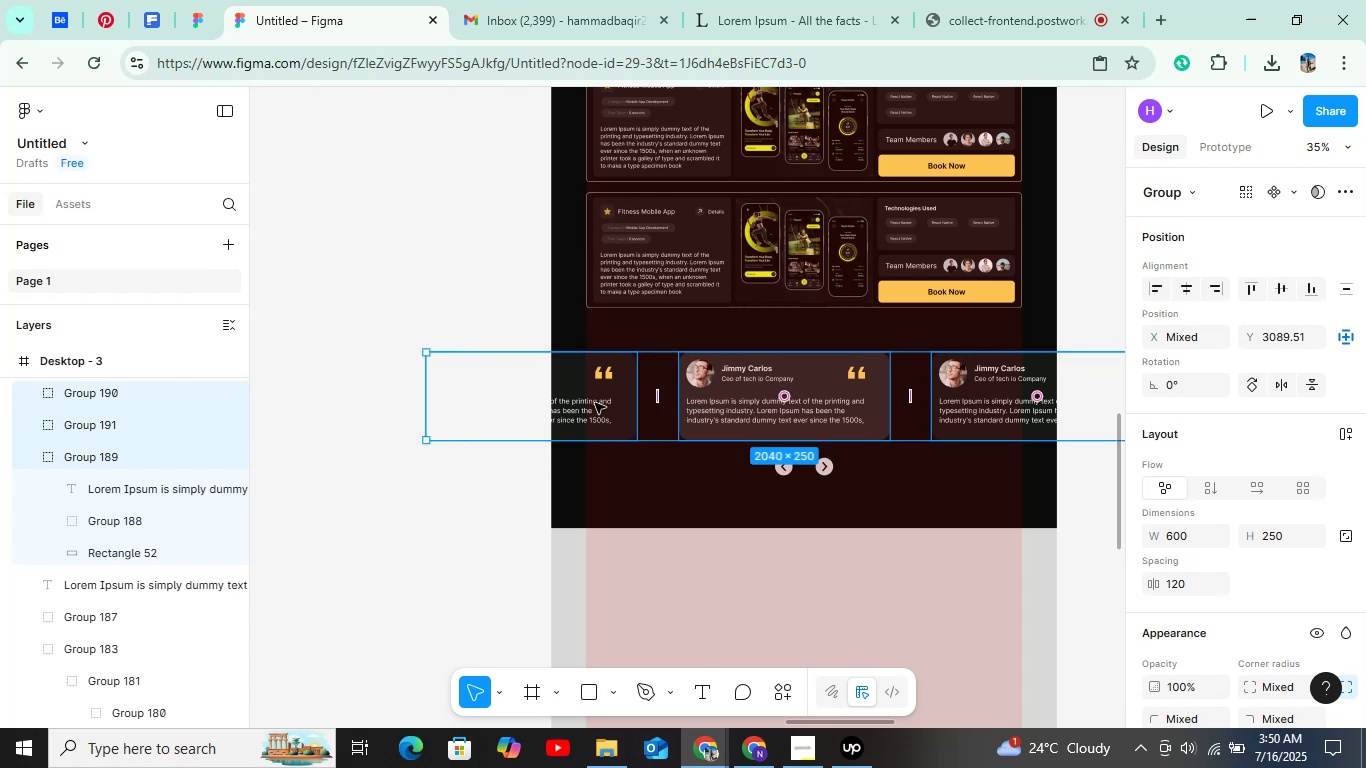 
key(Control+G)
 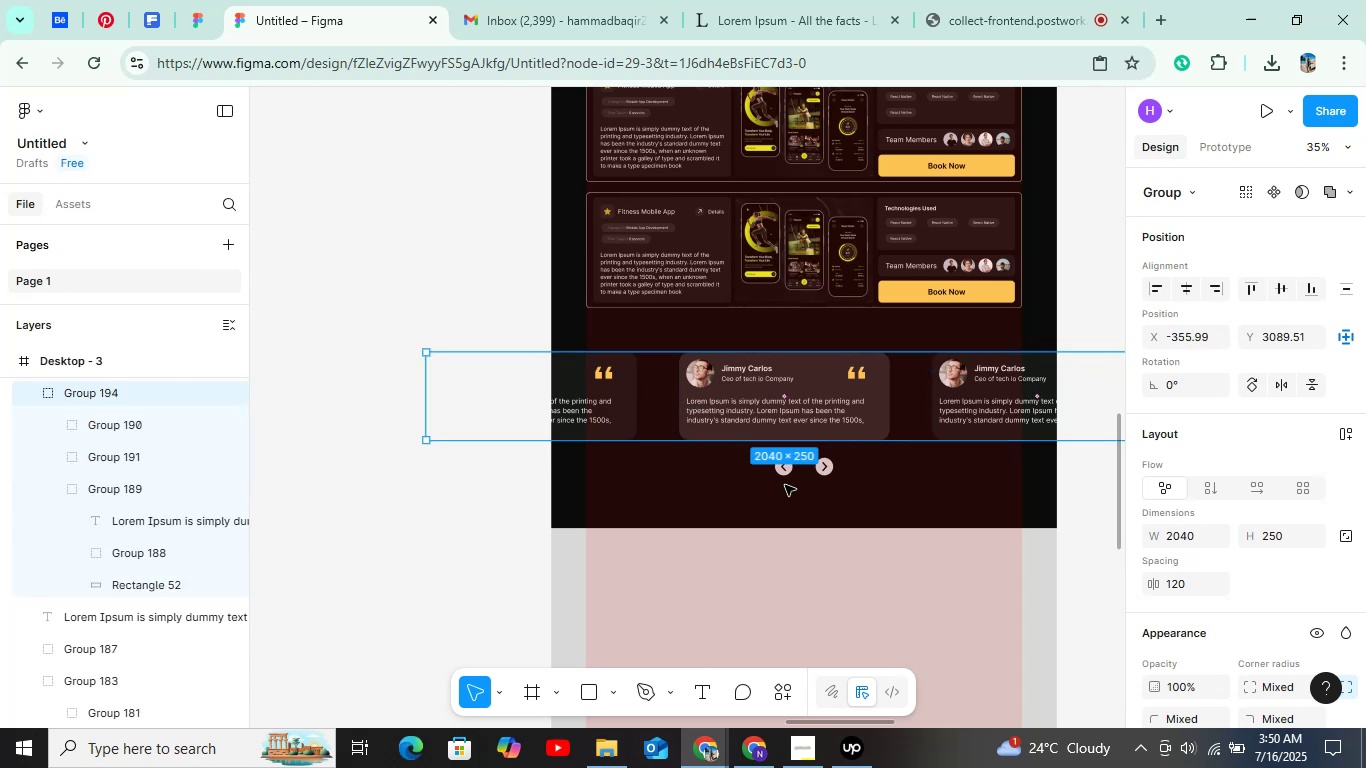 
hold_key(key=ControlLeft, duration=0.49)
scroll: coordinate [785, 483], scroll_direction: up, amount: 6.0
 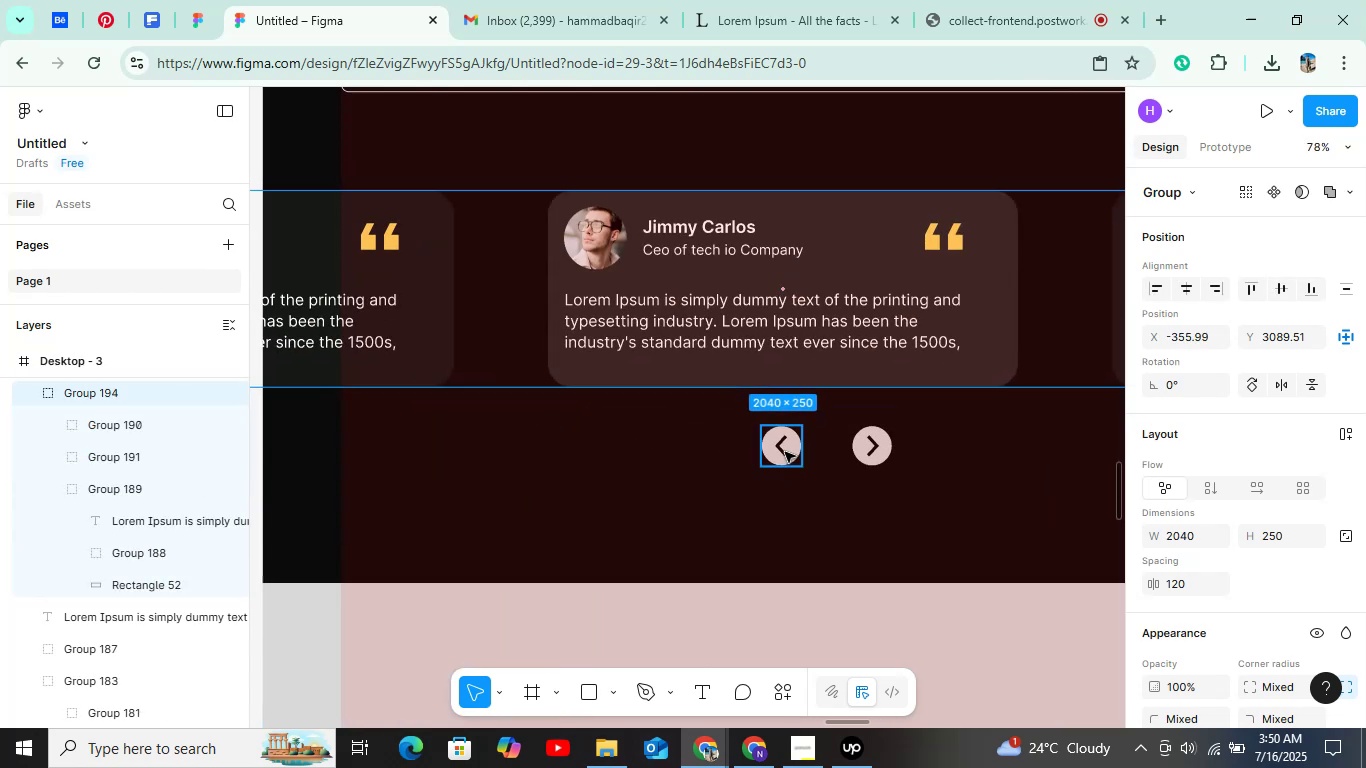 
hold_key(key=ShiftLeft, duration=1.5)
left_click([785, 452])
 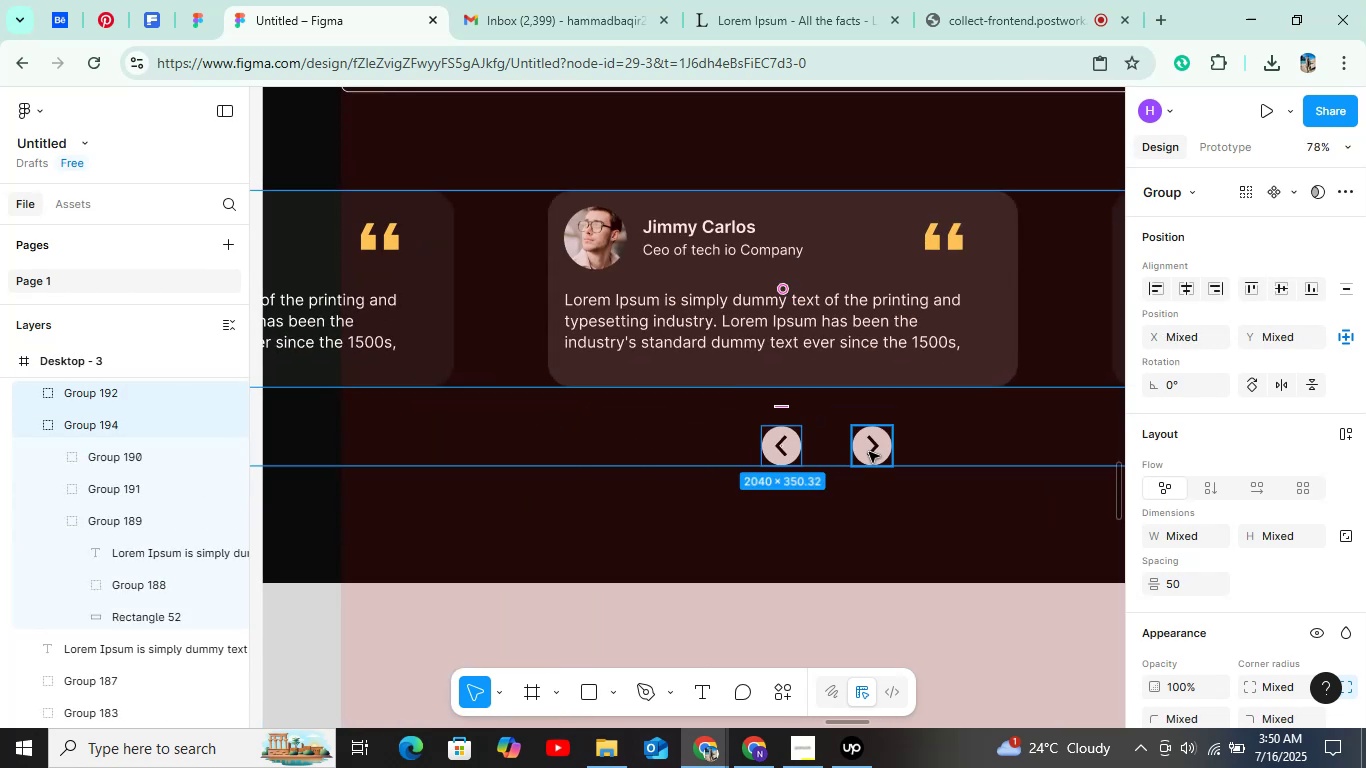 
left_click([871, 452])
 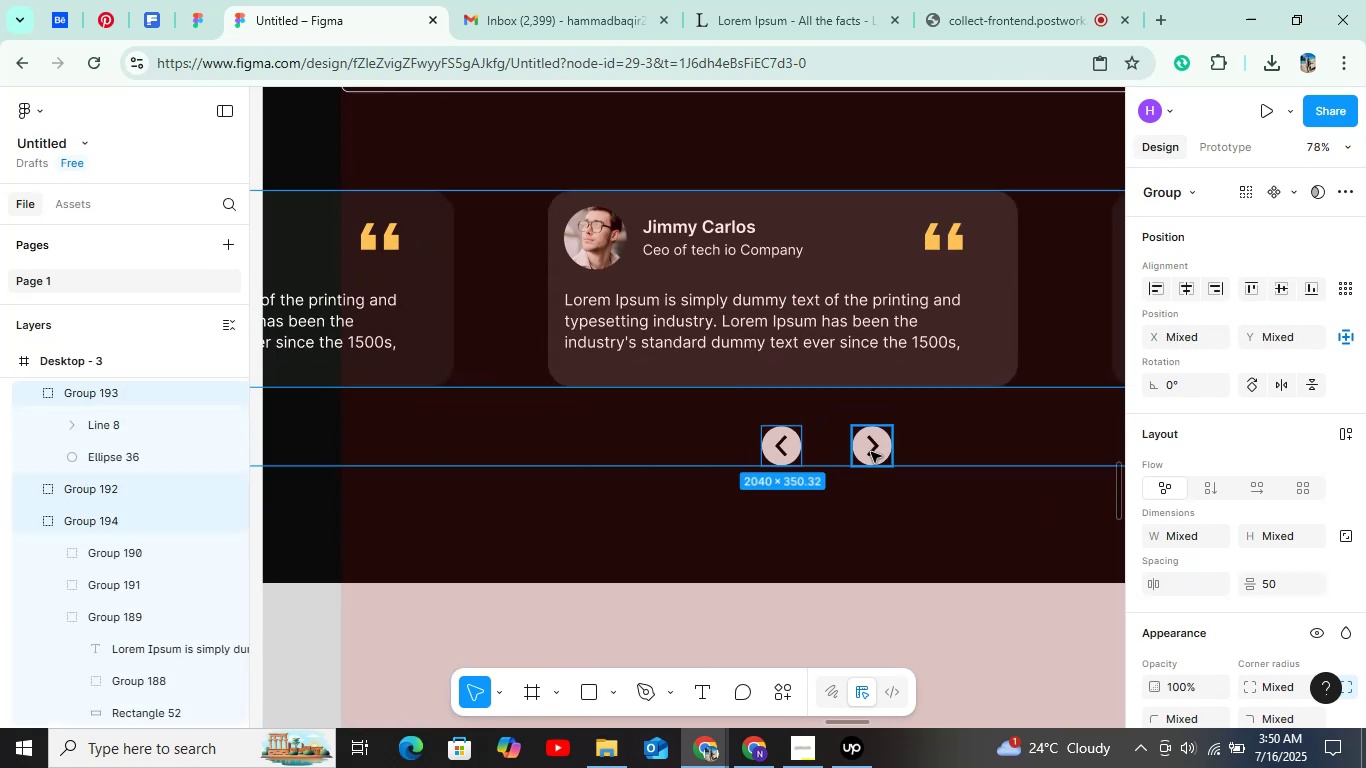 
key(Control+G)
 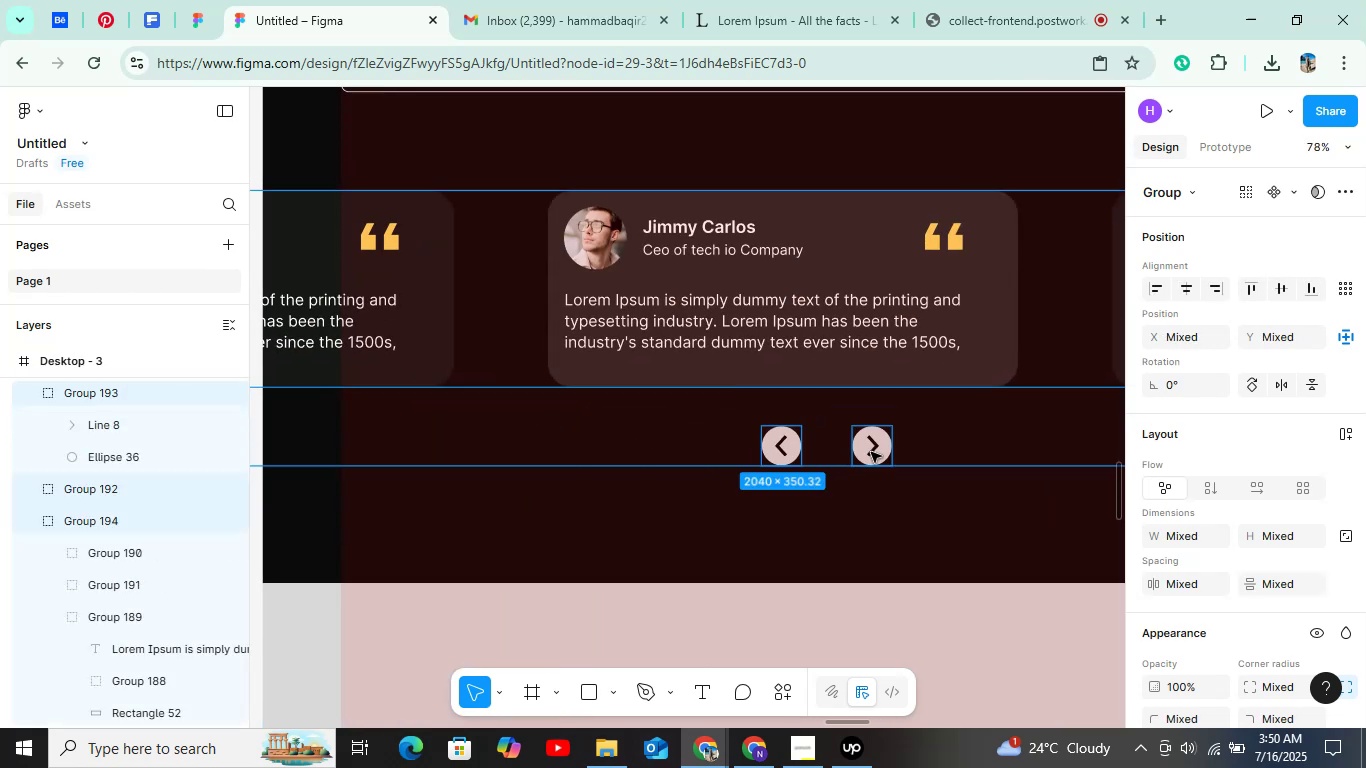 
hold_key(key=ControlLeft, duration=0.72)
scroll: coordinate [867, 429], scroll_direction: down, amount: 8.0
 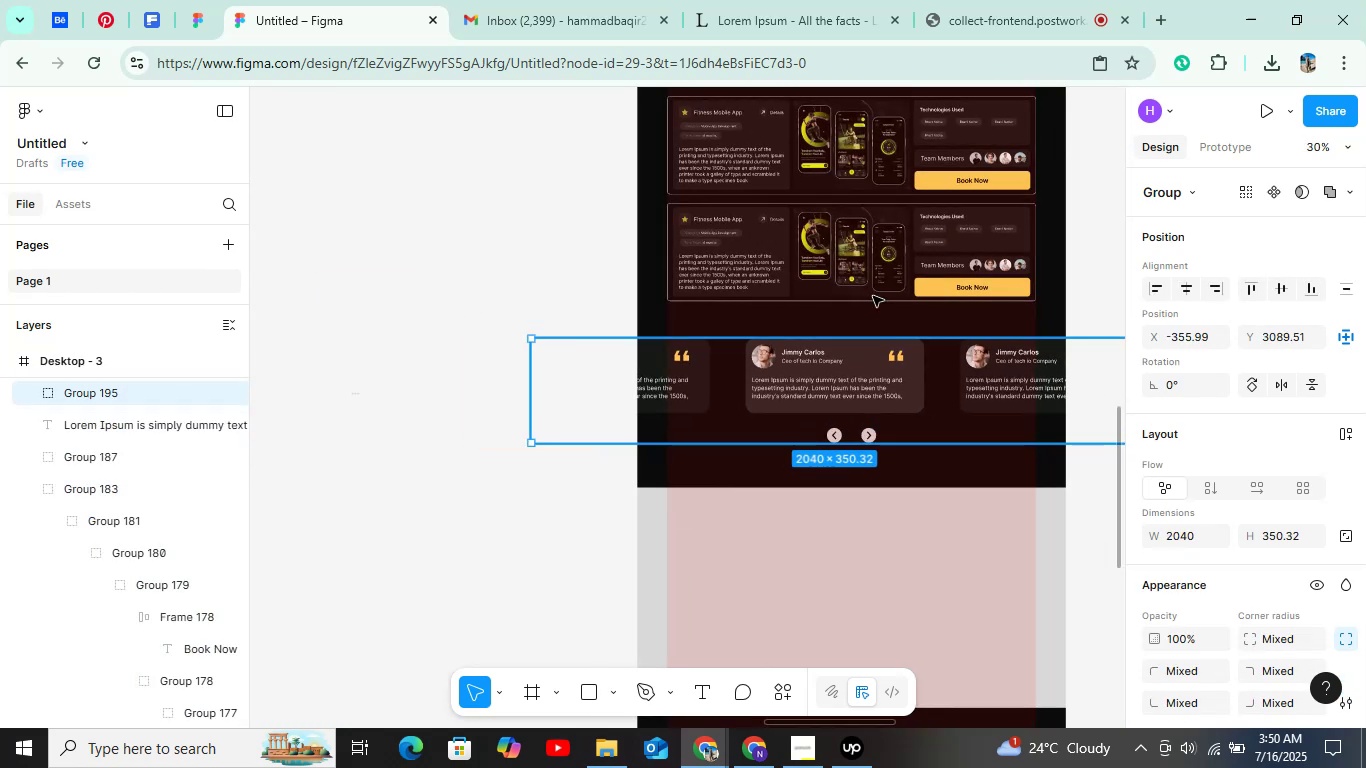 
hold_key(key=AltLeft, duration=0.91)
 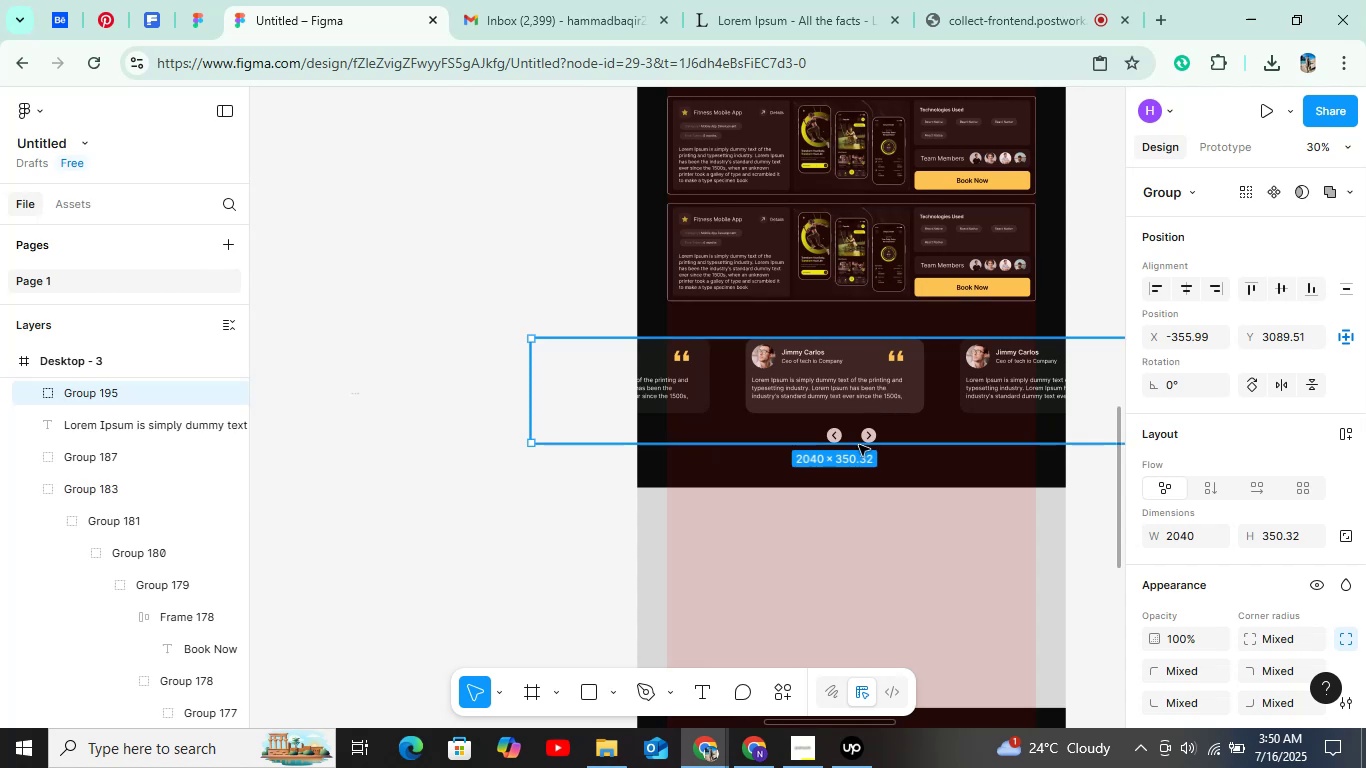 
left_click([857, 447])
 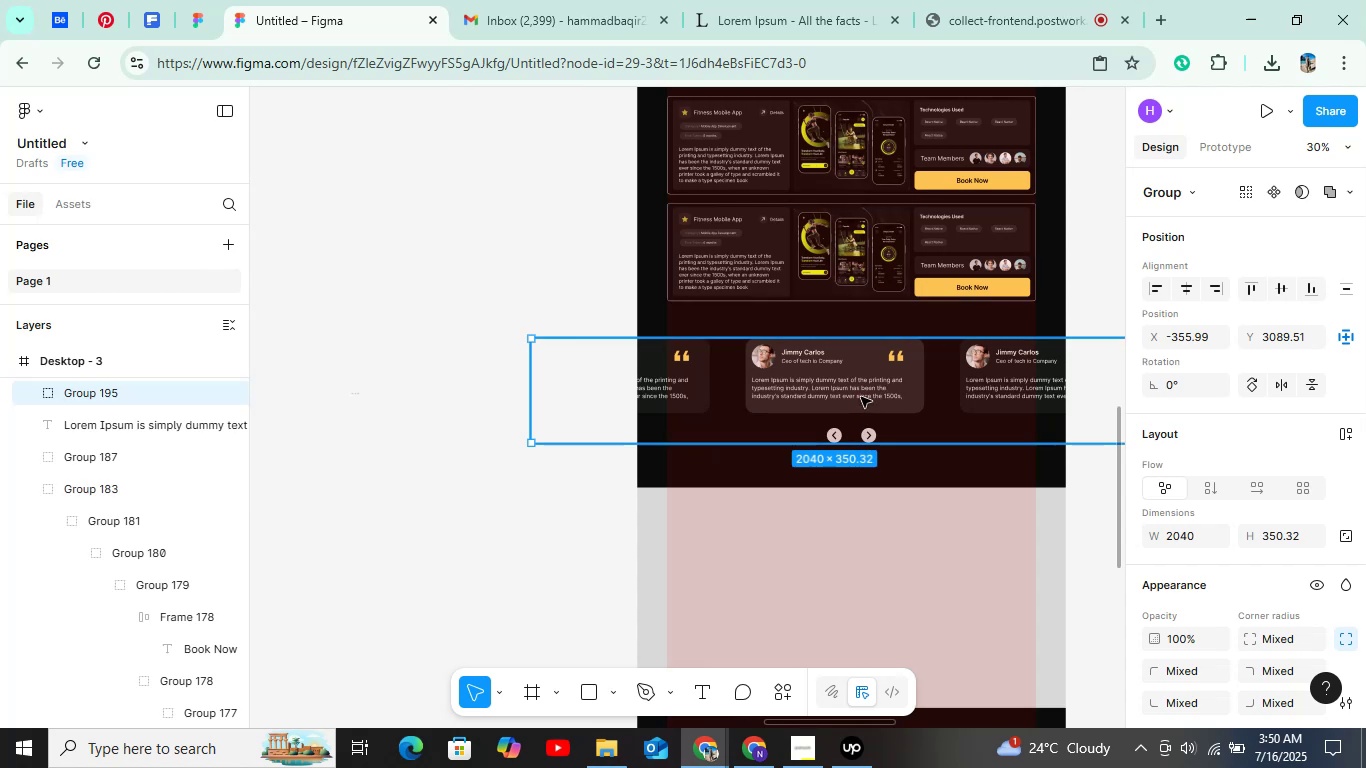 
left_click([862, 392])
 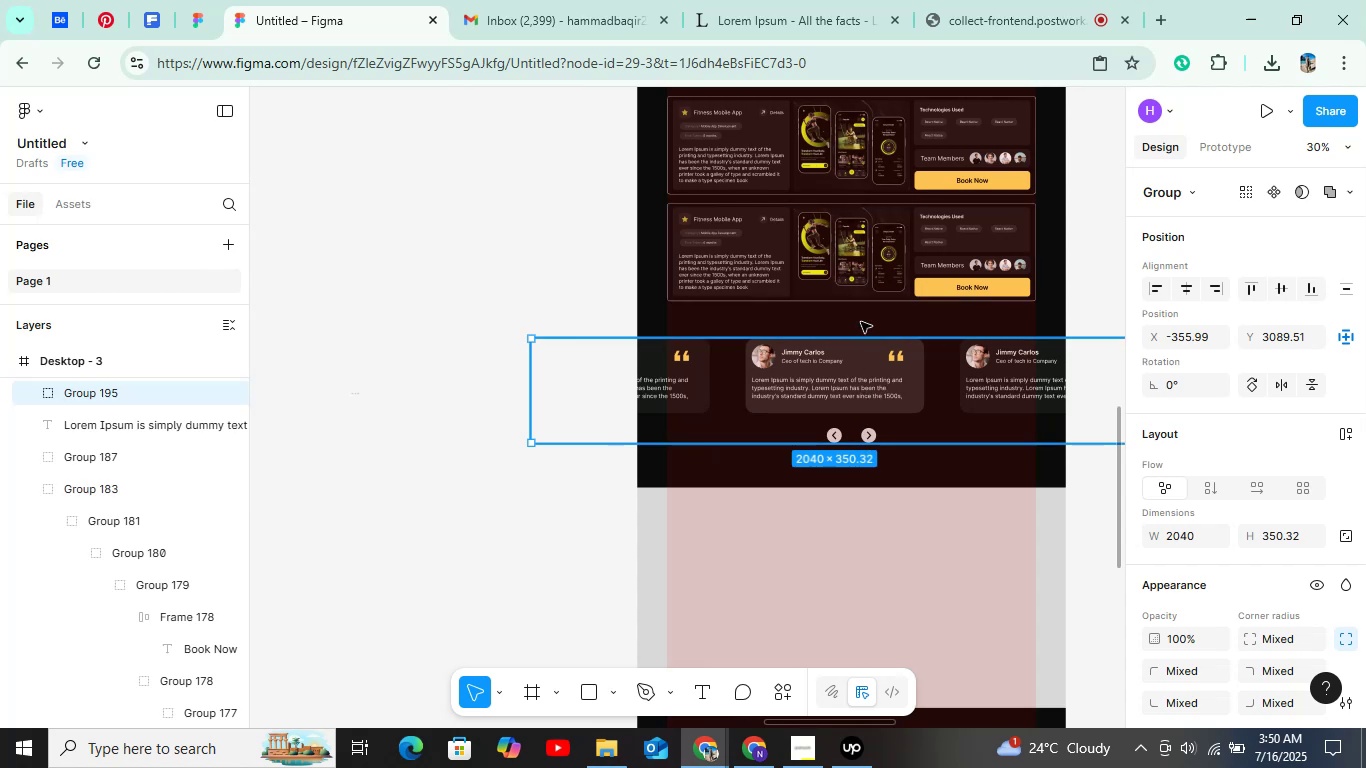 
key(Alt+Shift+ArrowUp)
 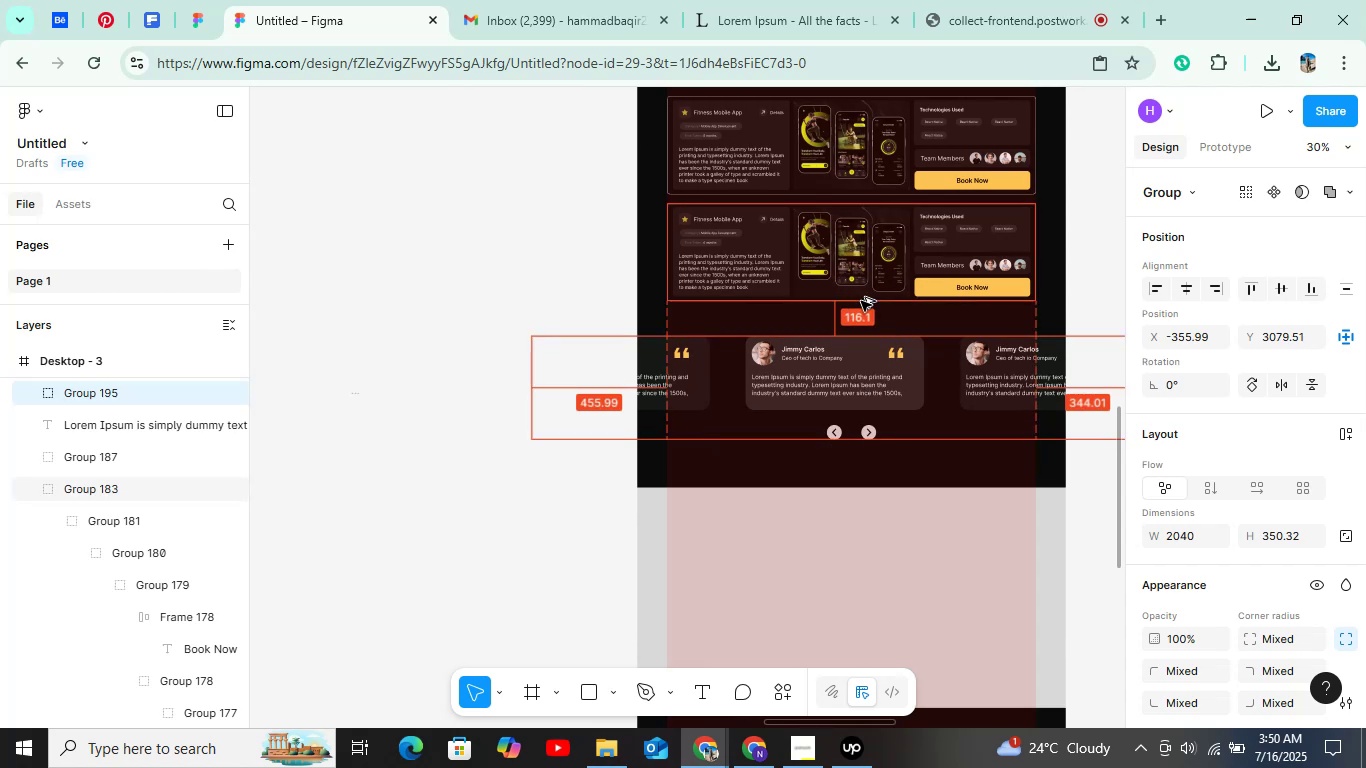 
key(Alt+Shift+ArrowUp)
 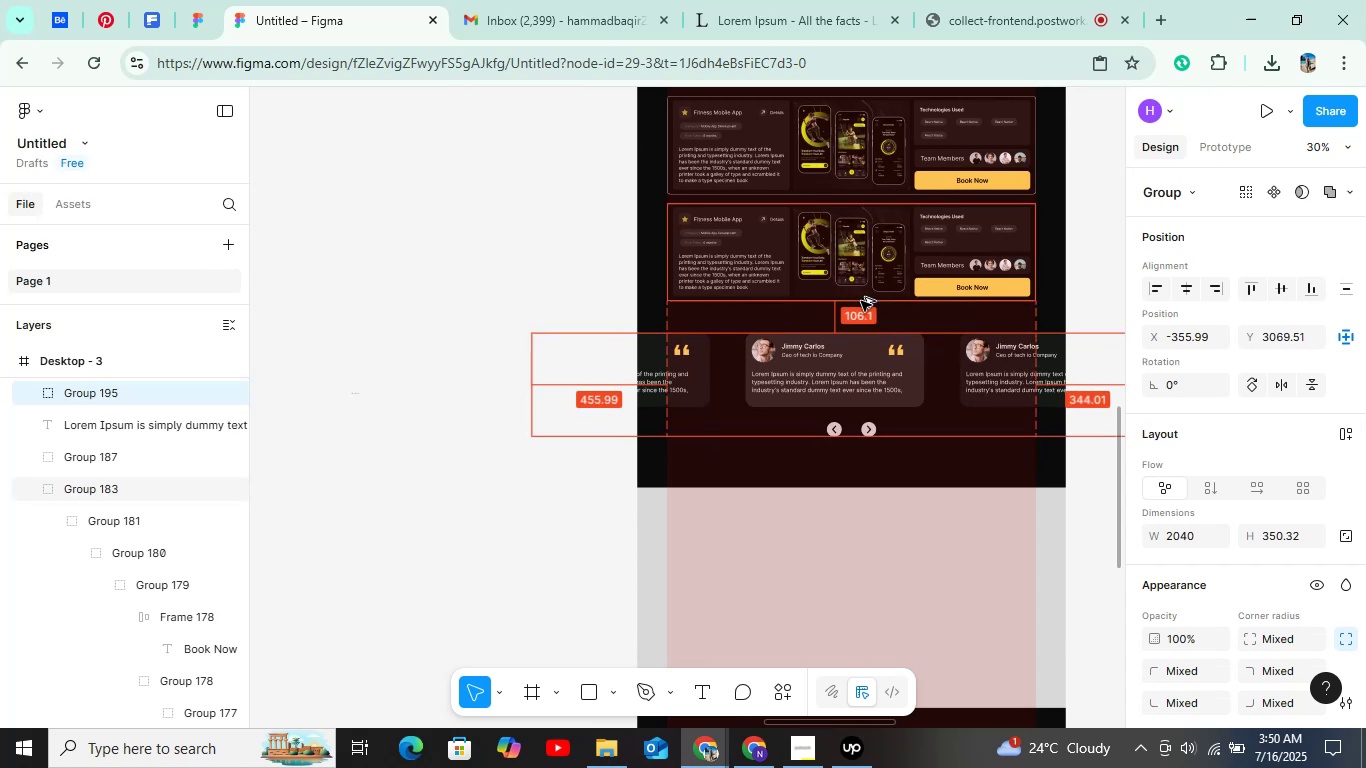 
key(Alt+ArrowUp)
 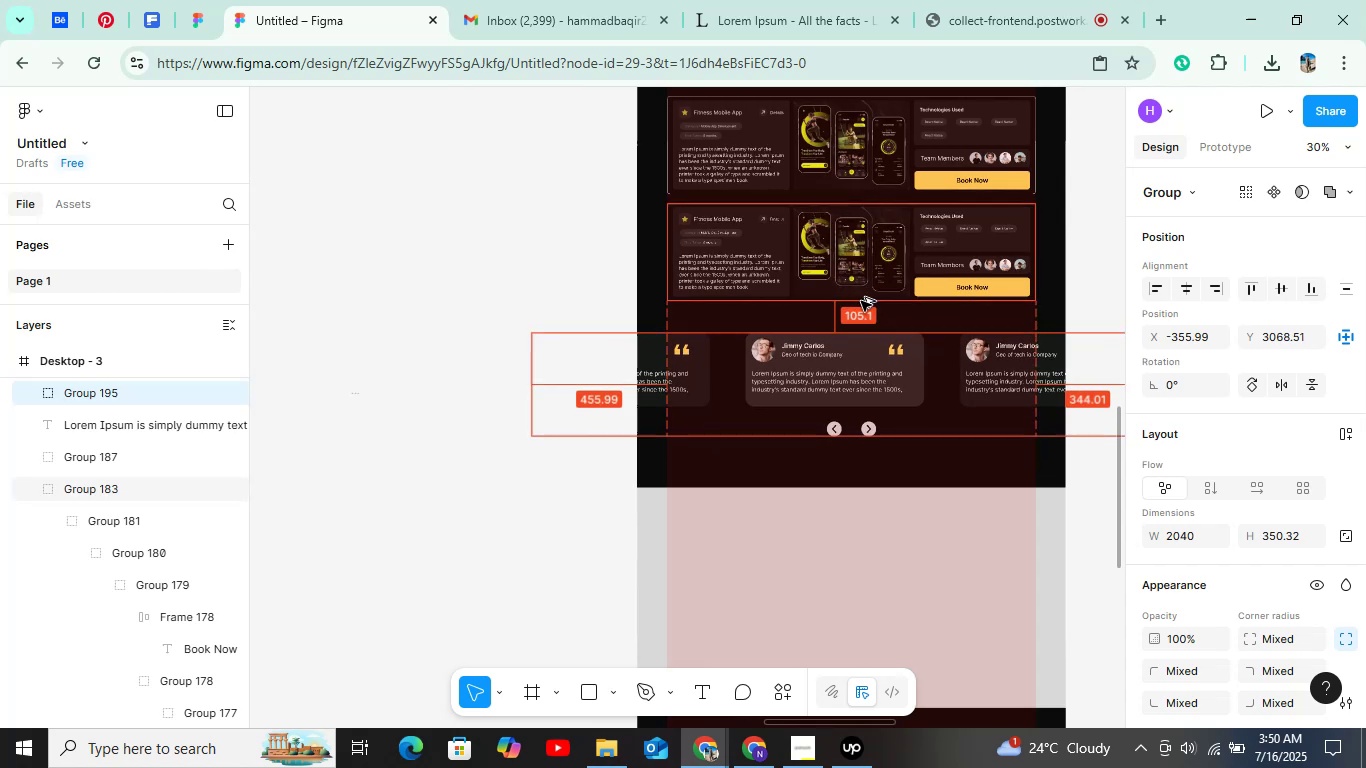 
key(Alt+ArrowUp)
 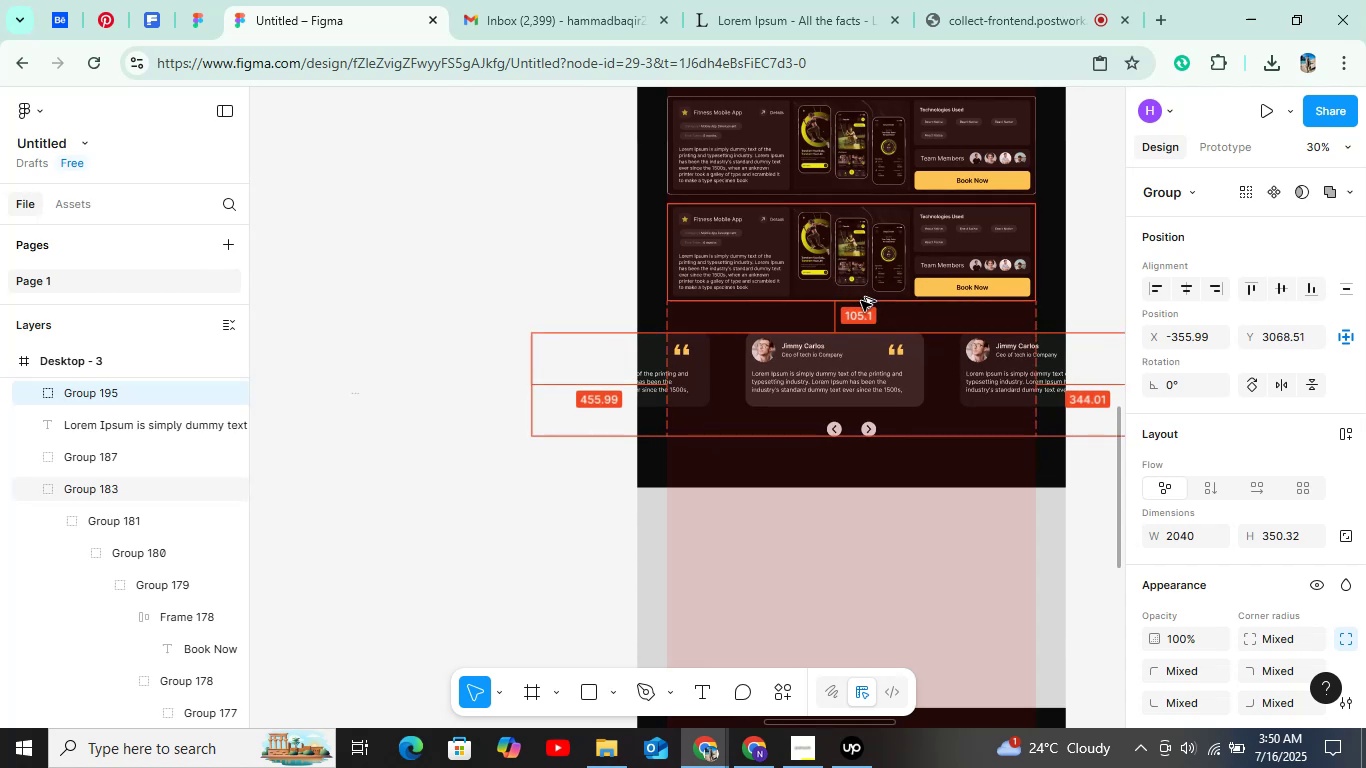 
key(Alt+ArrowUp)
 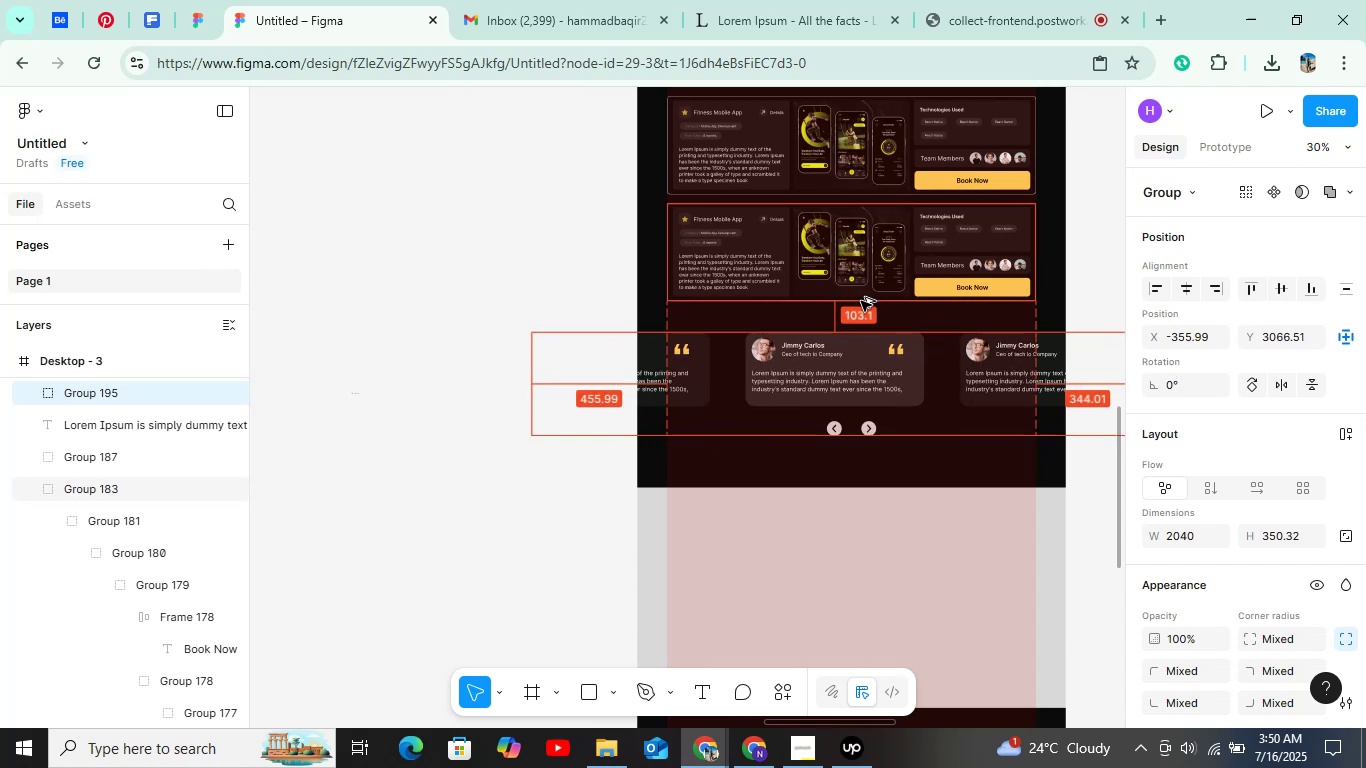 
key(Alt+ArrowUp)
 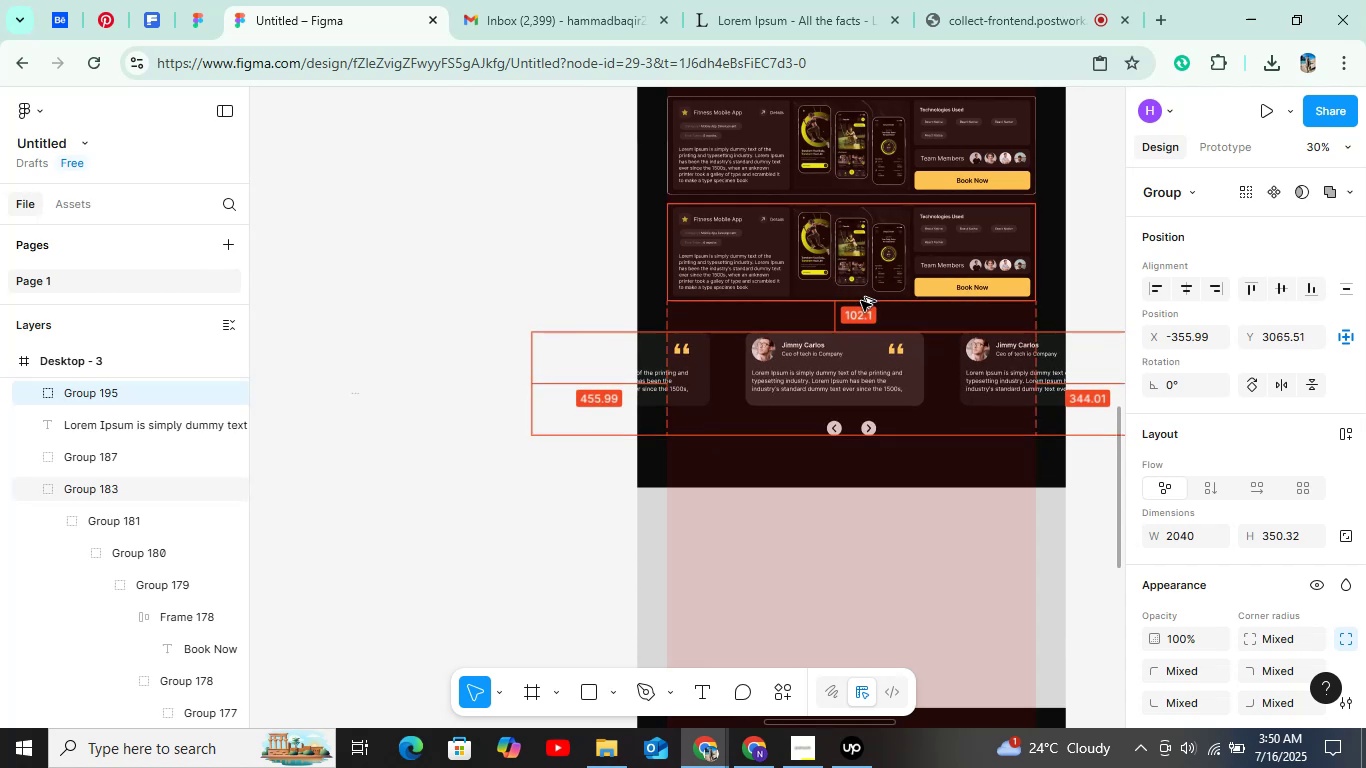 
key(Alt+ArrowUp)
 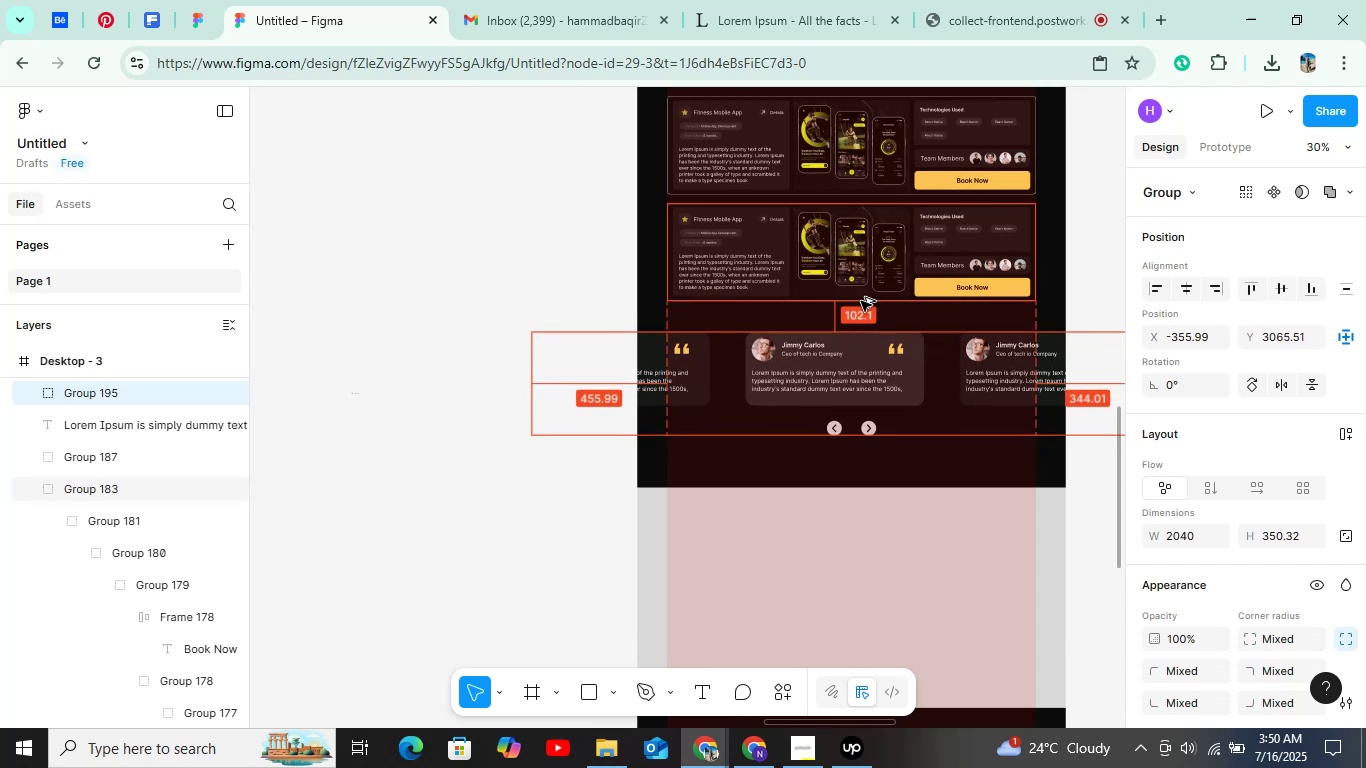 
key(Alt+ArrowUp)
 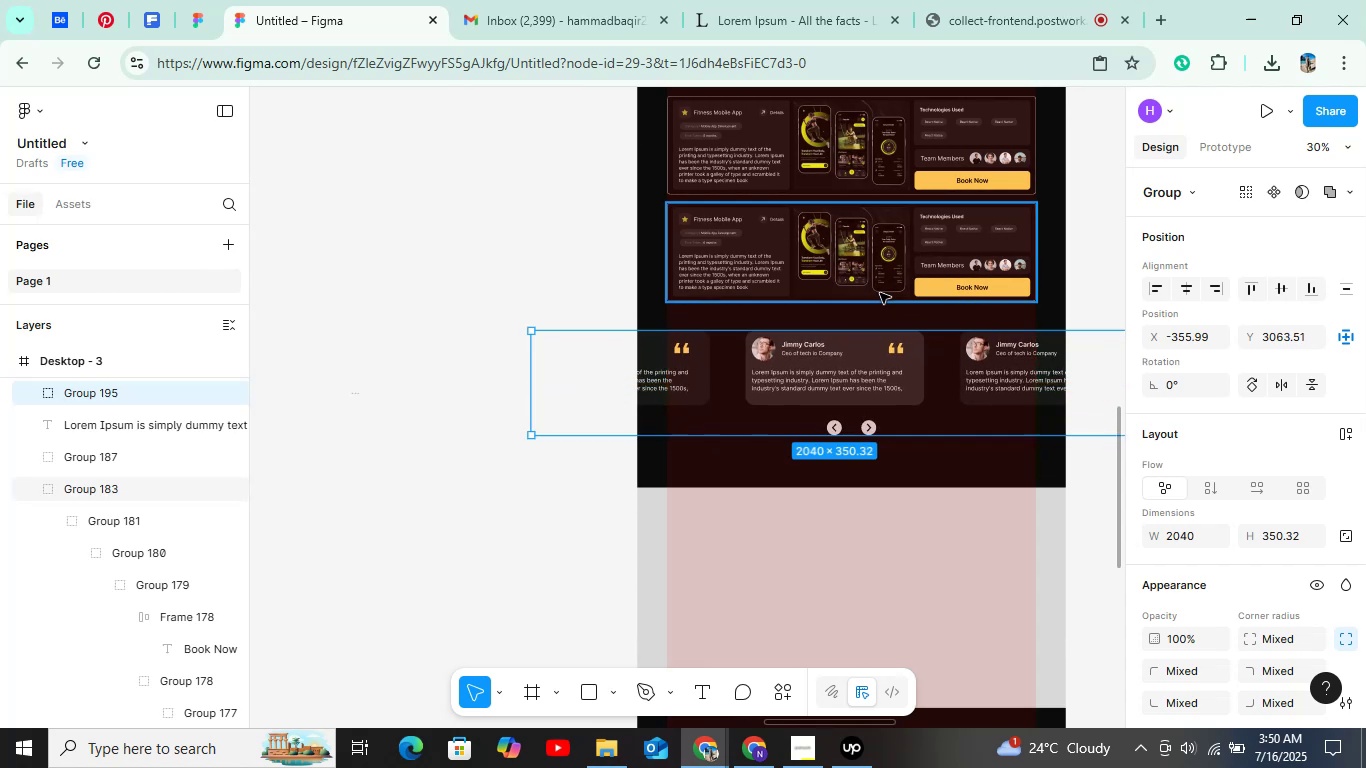 
hold_key(key=ControlLeft, duration=0.77)
scroll: coordinate [880, 293], scroll_direction: down, amount: 14.0
 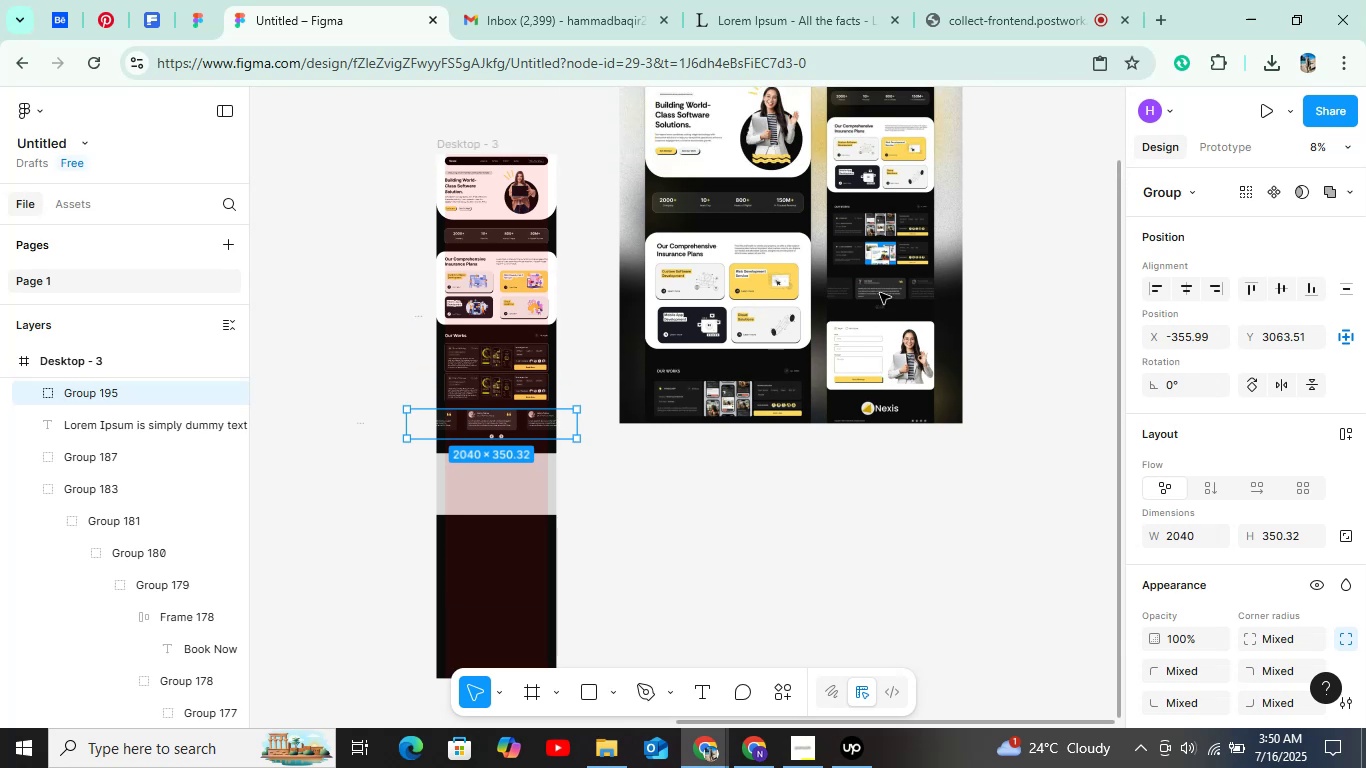 
hold_key(key=ShiftLeft, duration=0.64)
 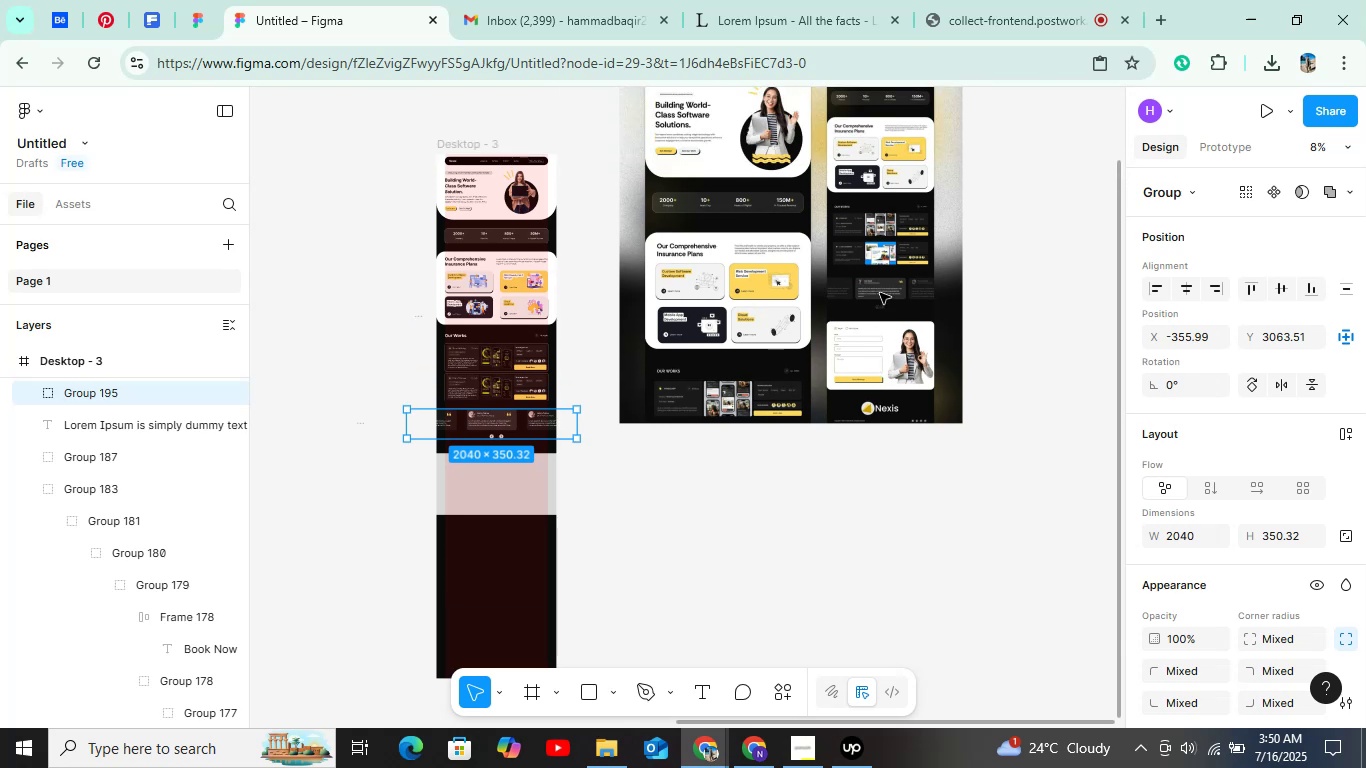 
hold_key(key=ControlLeft, duration=1.43)
scroll: coordinate [858, 414], scroll_direction: up, amount: 24.0
 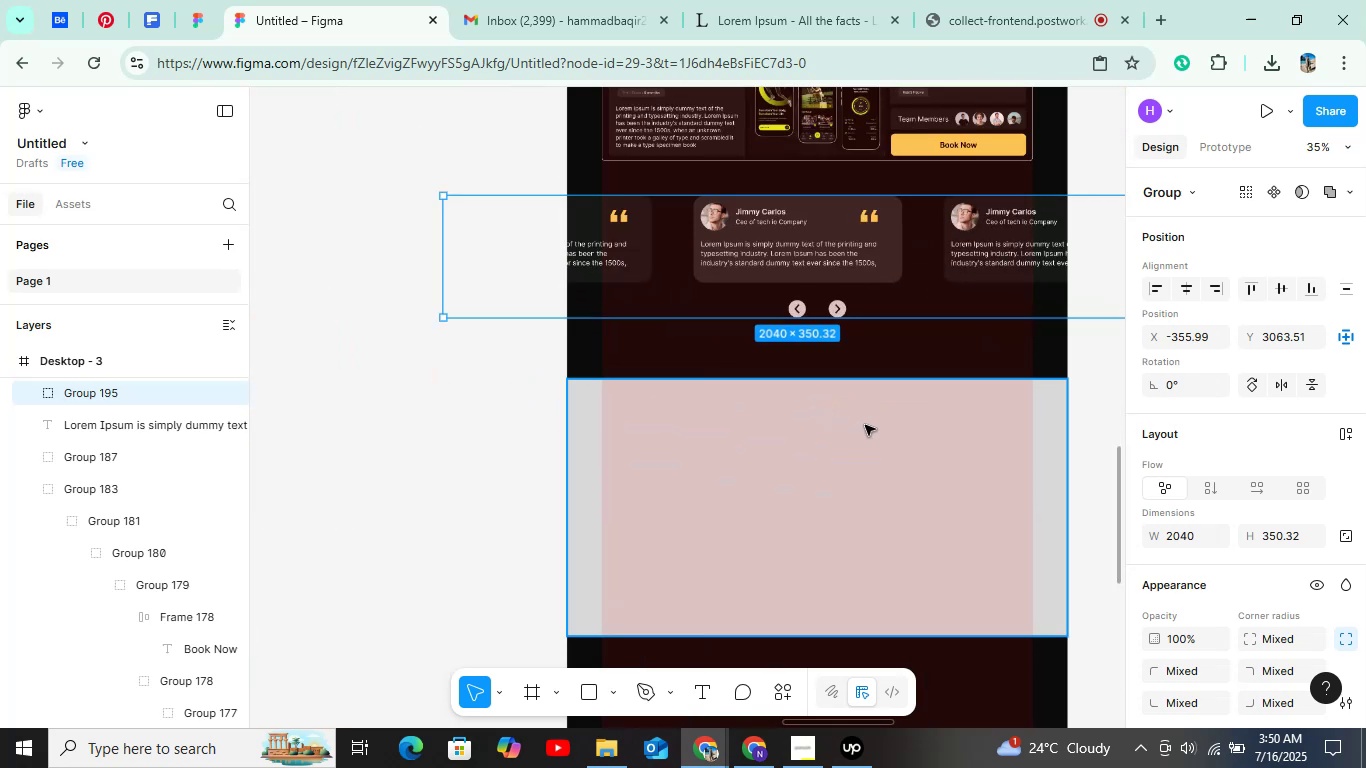 
hold_key(key=ShiftLeft, duration=0.38)
 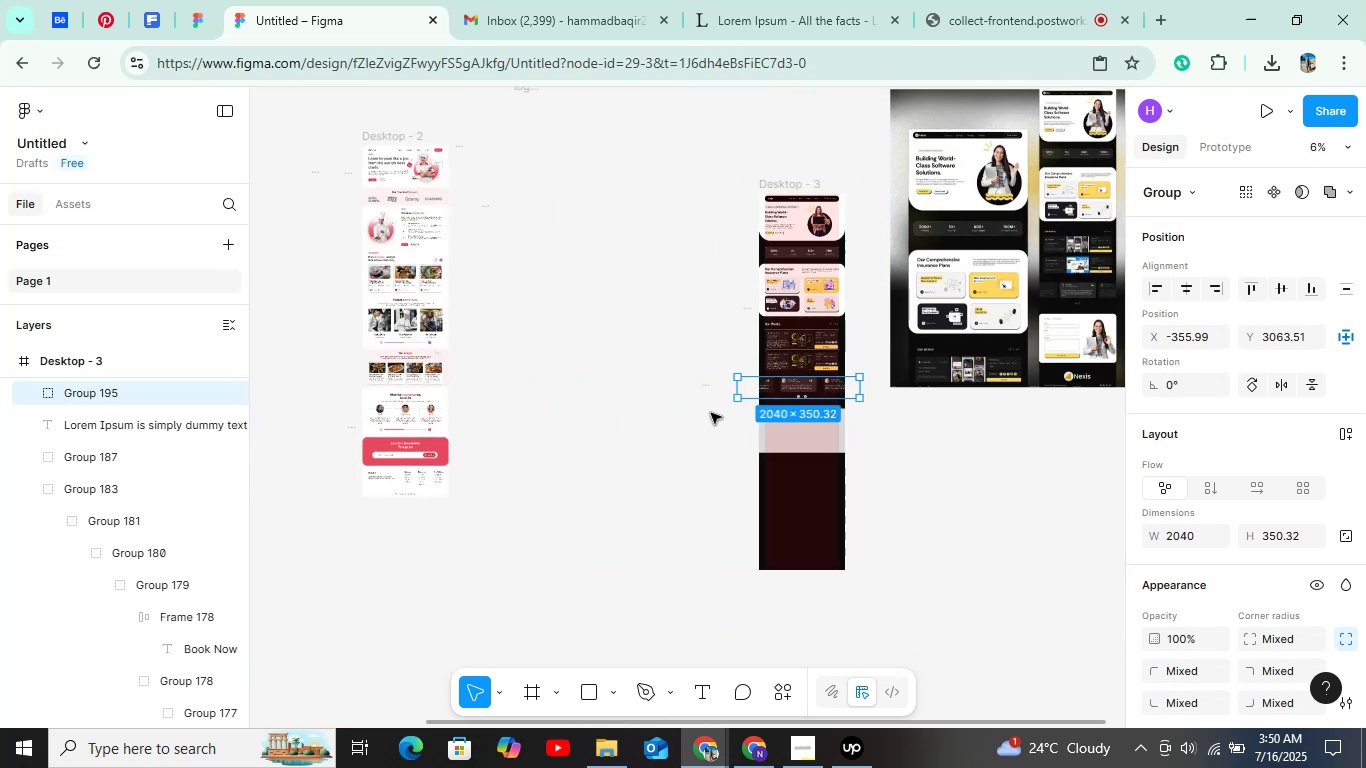 
hold_key(key=ControlLeft, duration=1.48)
 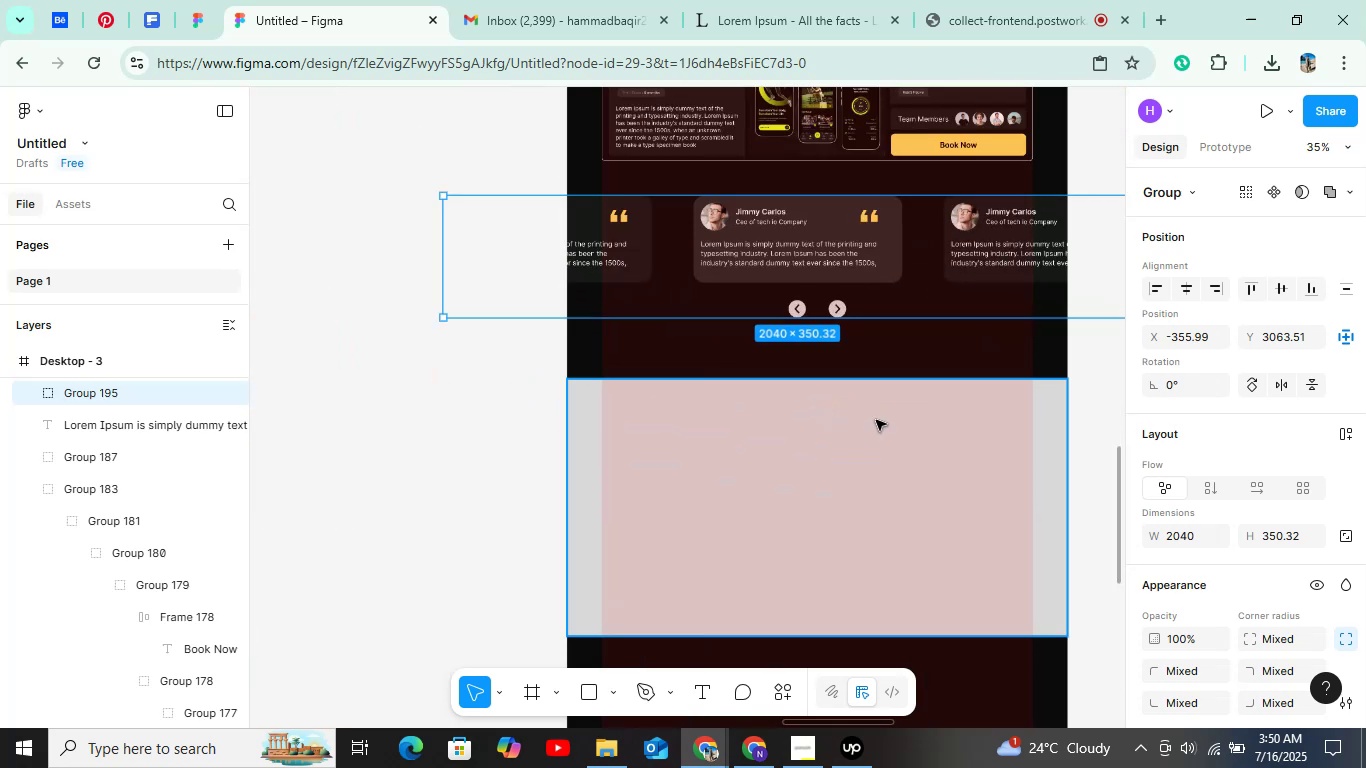 
hold_key(key=ControlLeft, duration=18.7)
left_click([865, 425])
 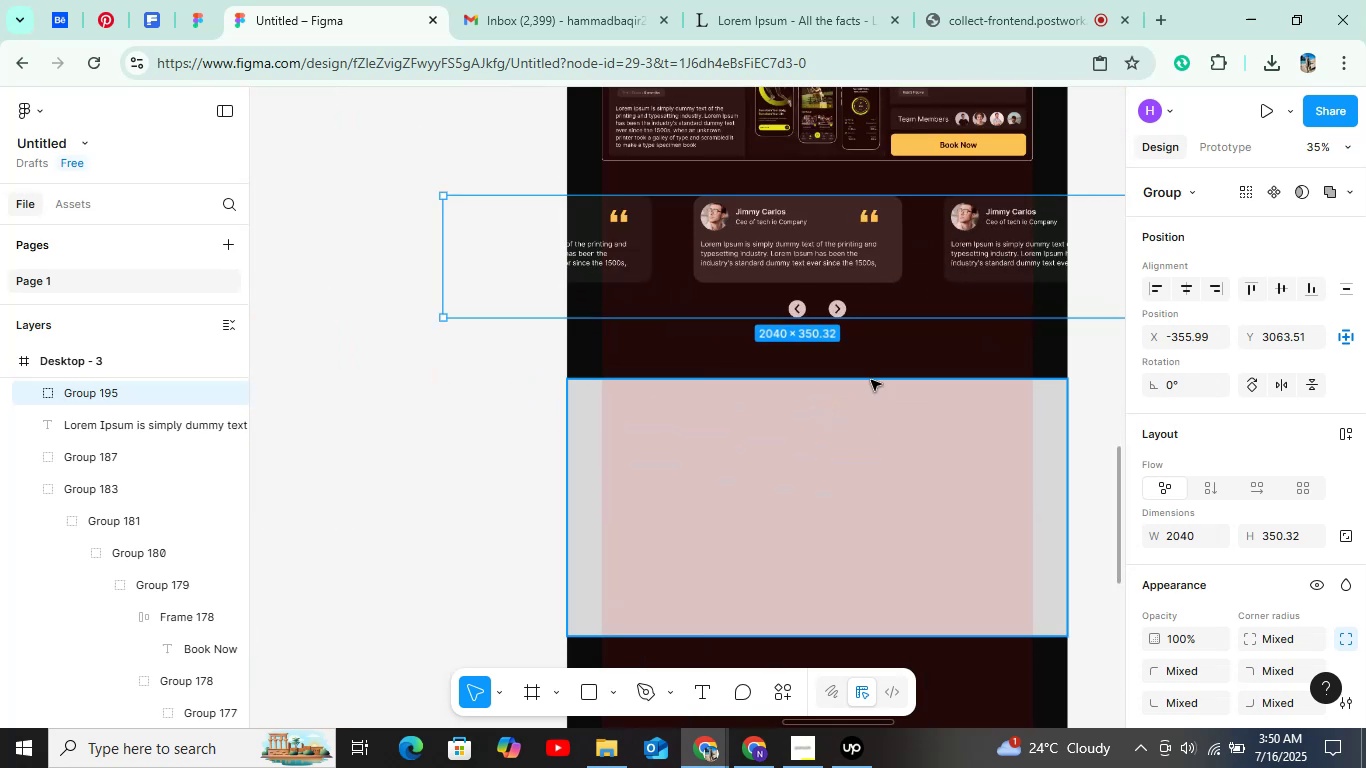 
key(Alt+Shift+ArrowUp)
 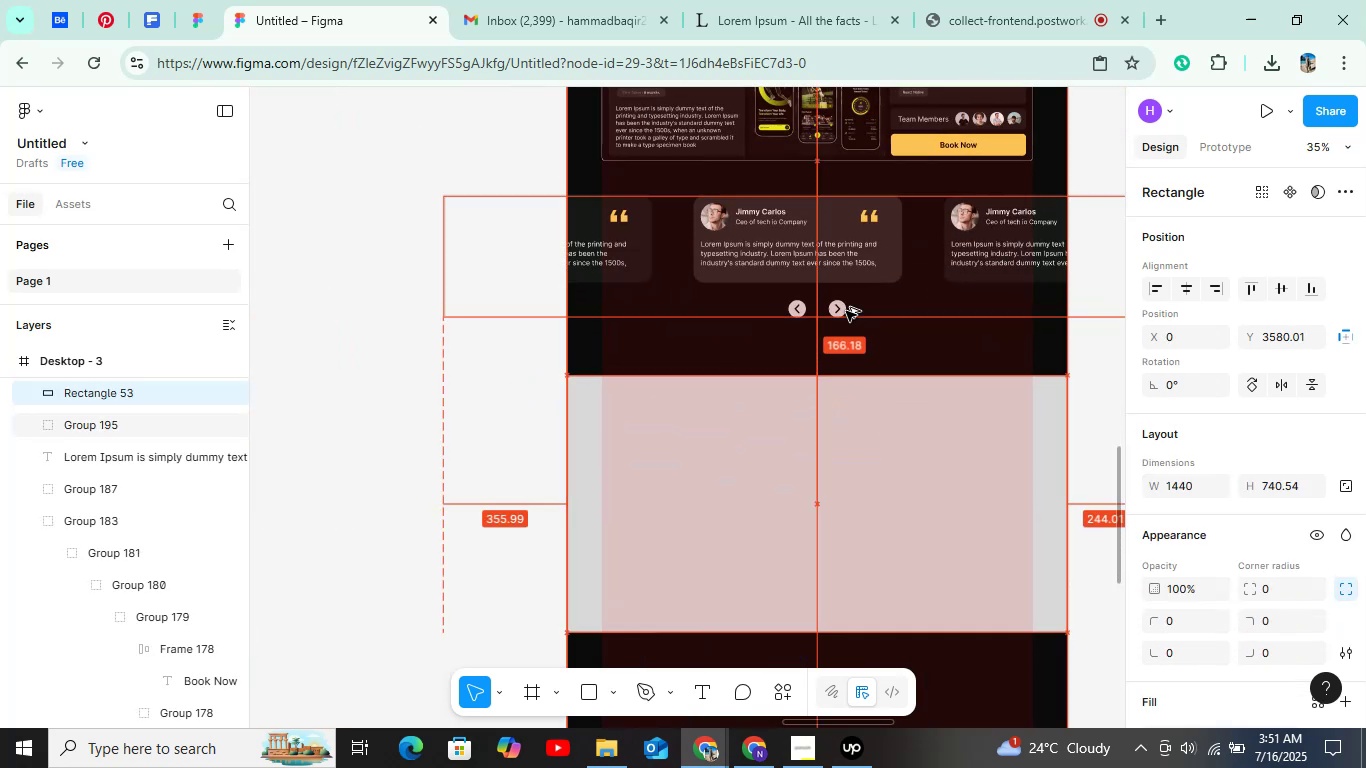 
key(Alt+Shift+ArrowUp)
 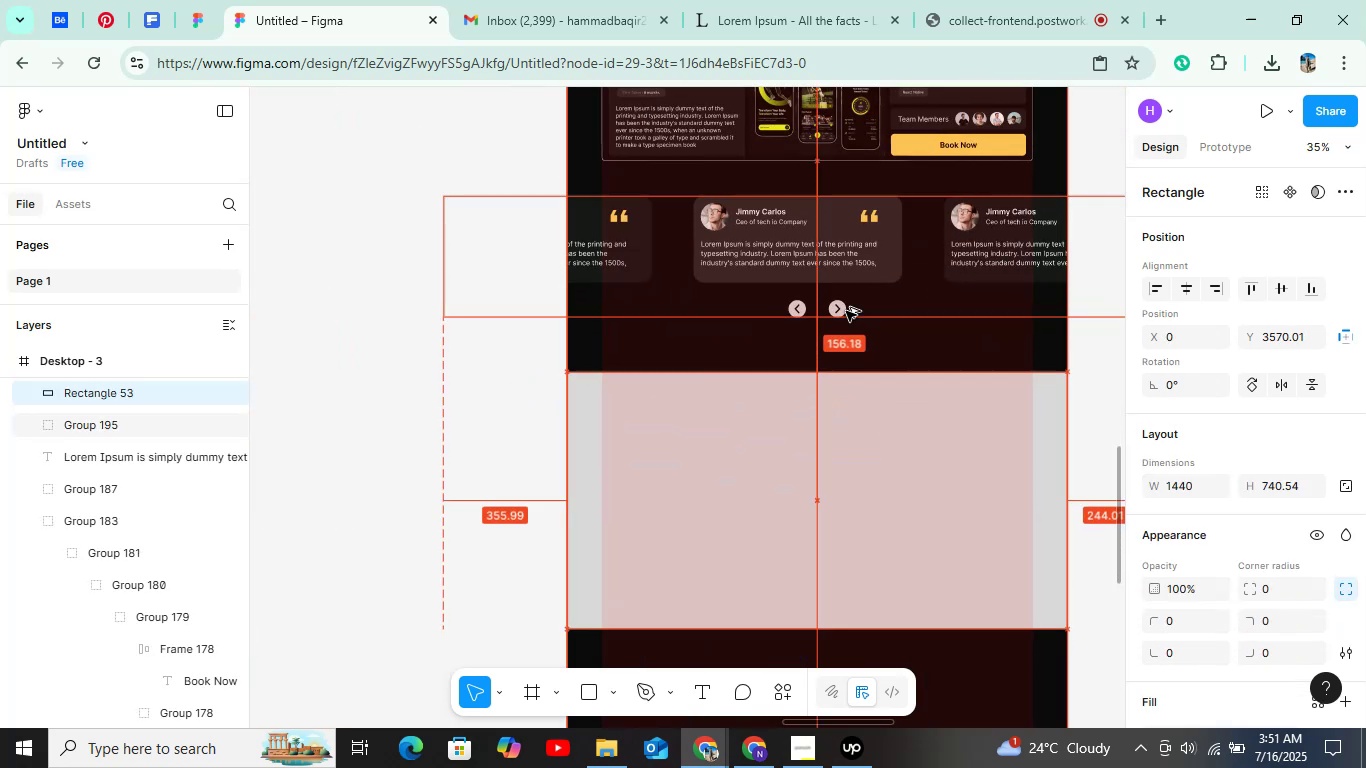 
key(Alt+Shift+ArrowUp)
 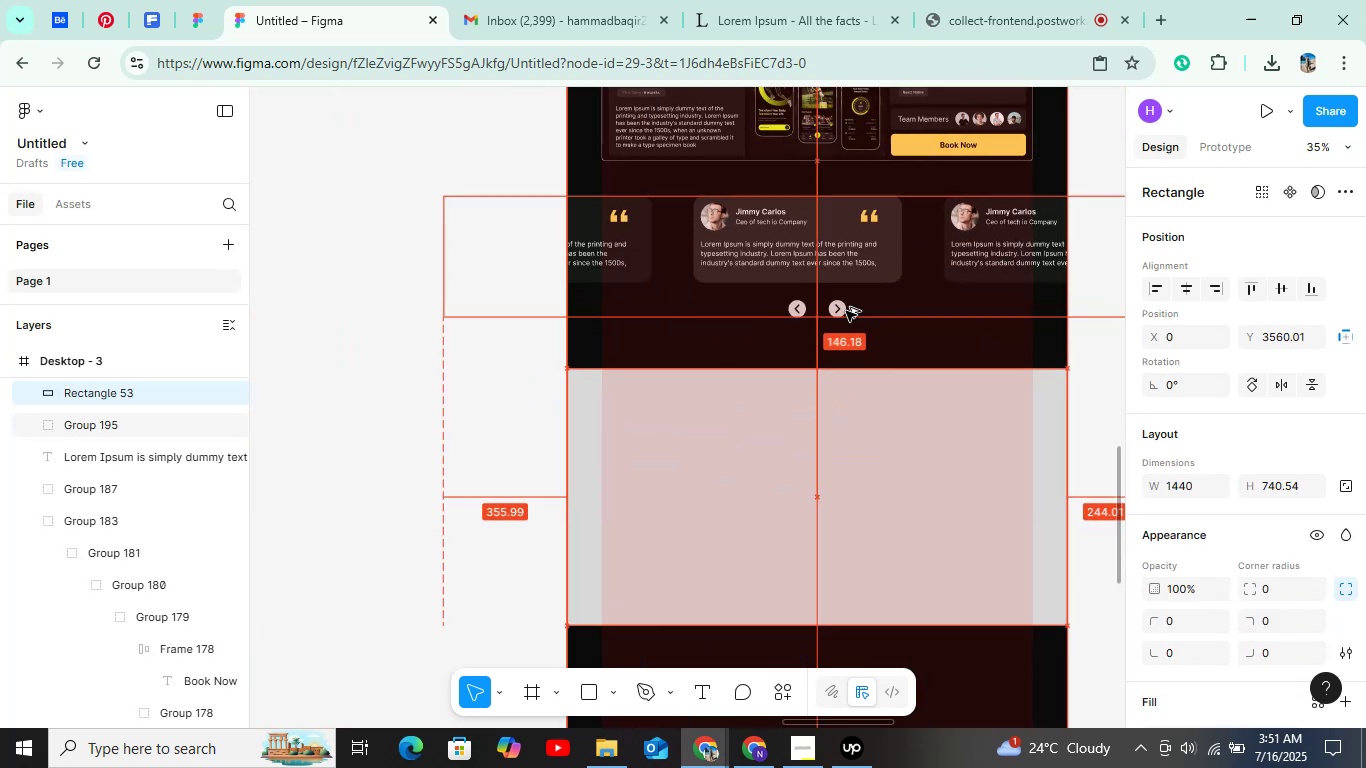 
key(Alt+Shift+ArrowUp)
 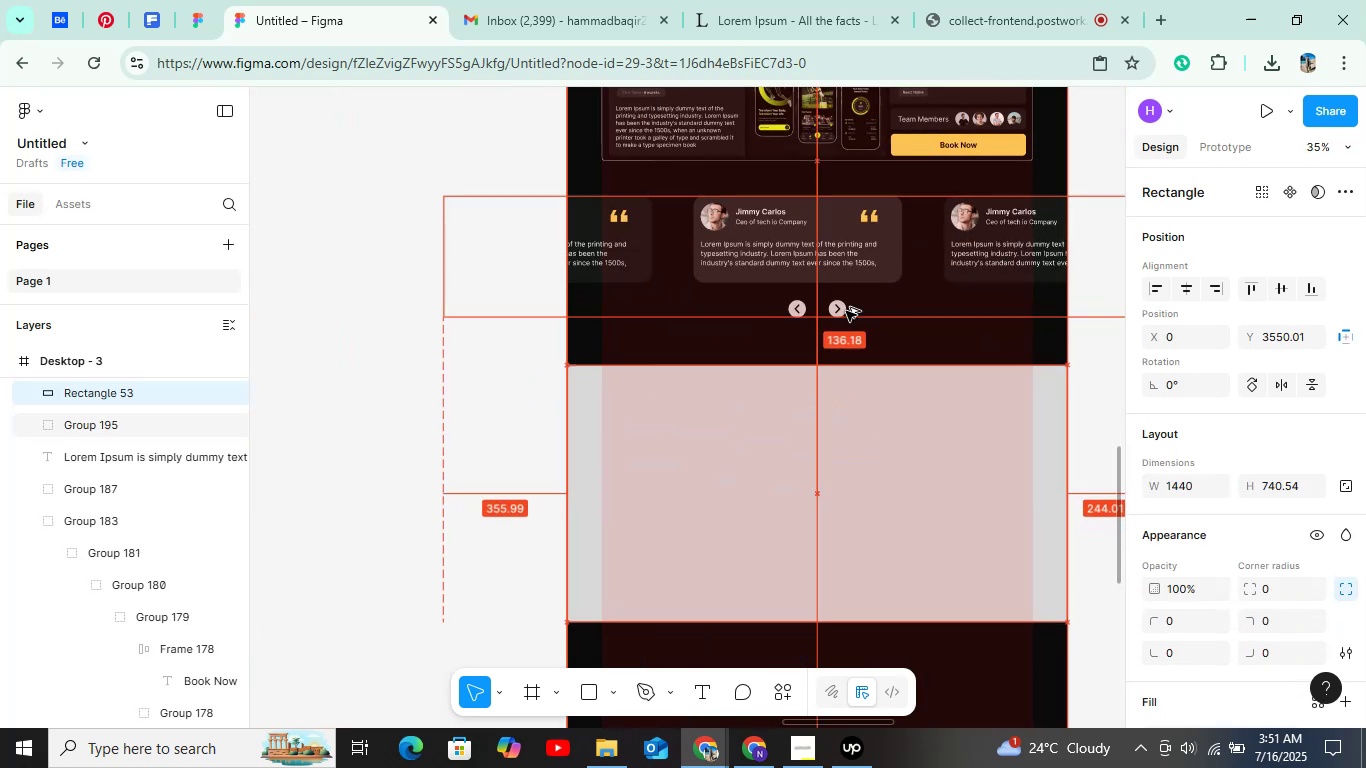 
key(Alt+Shift+ArrowUp)
 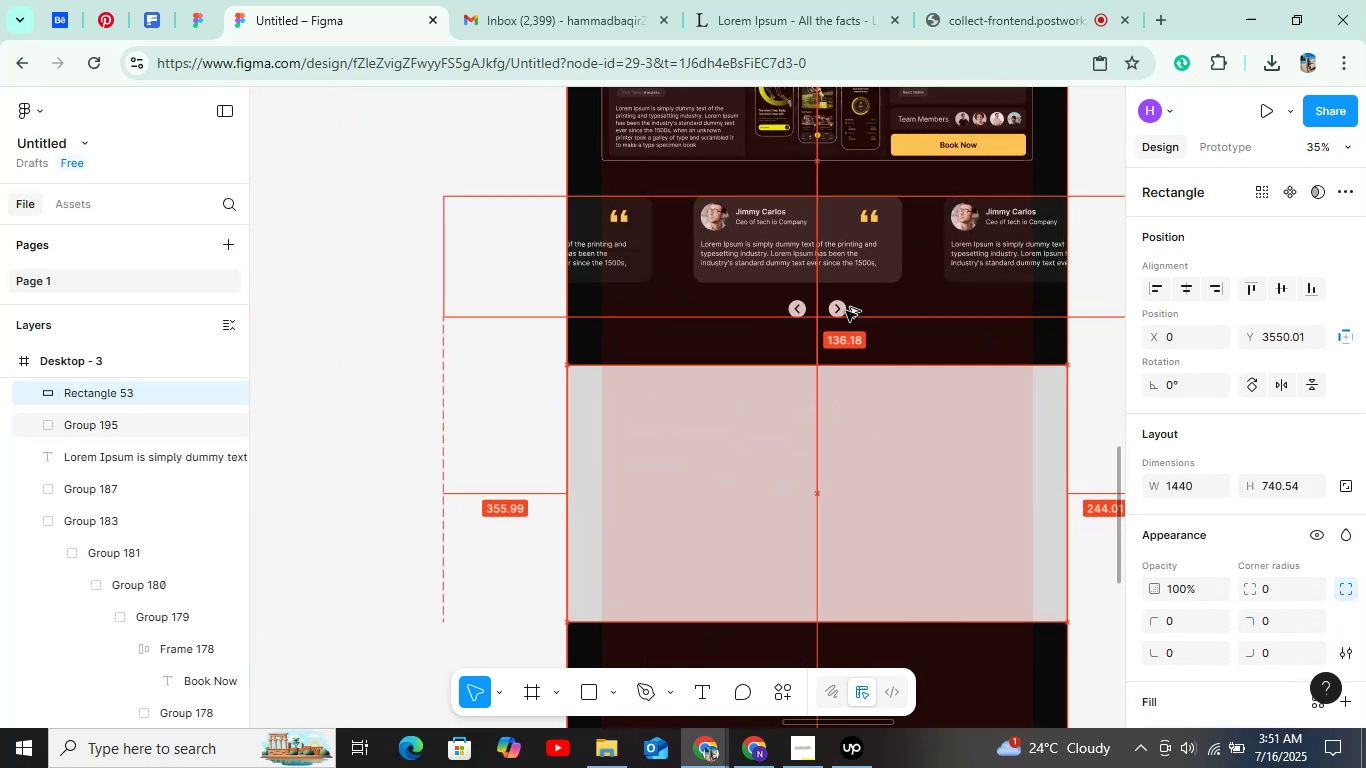 
key(Alt+Shift+ArrowUp)
 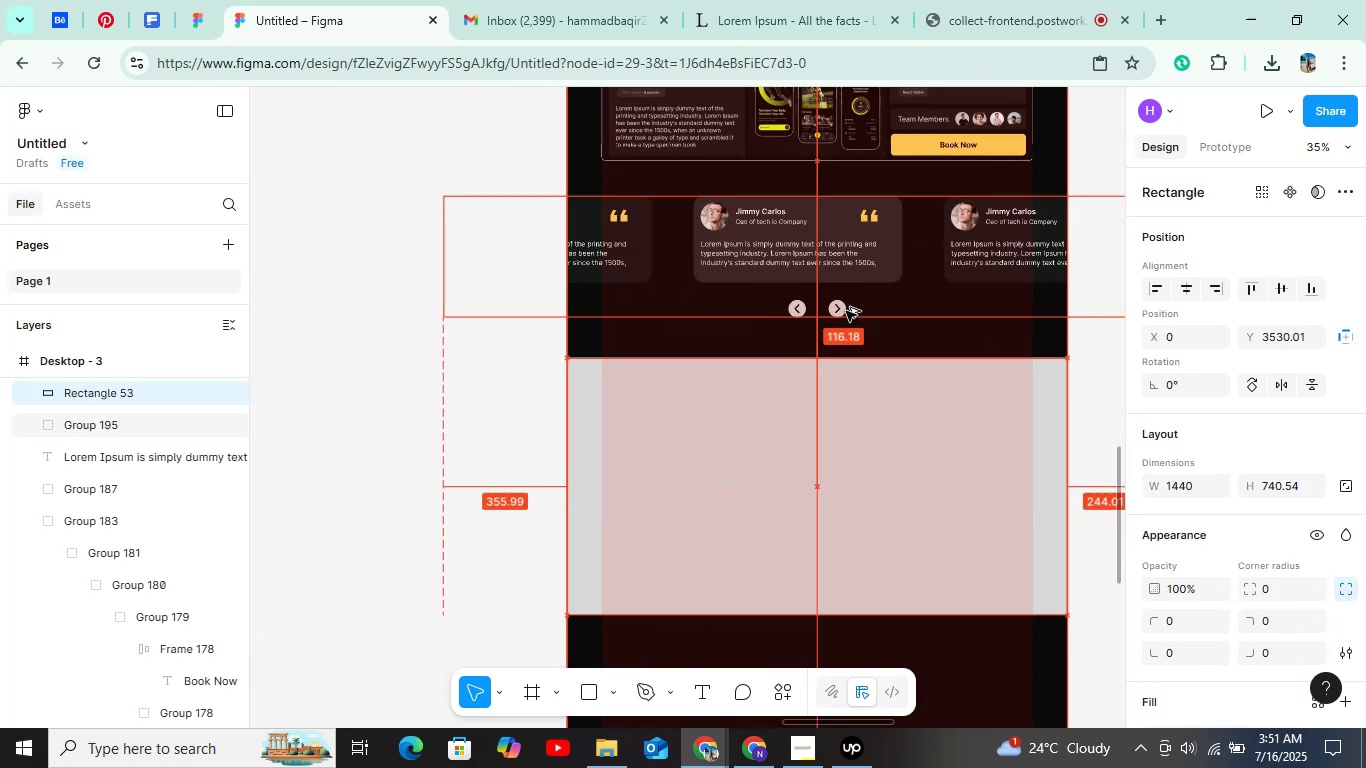 
key(Alt+Shift+ArrowUp)
 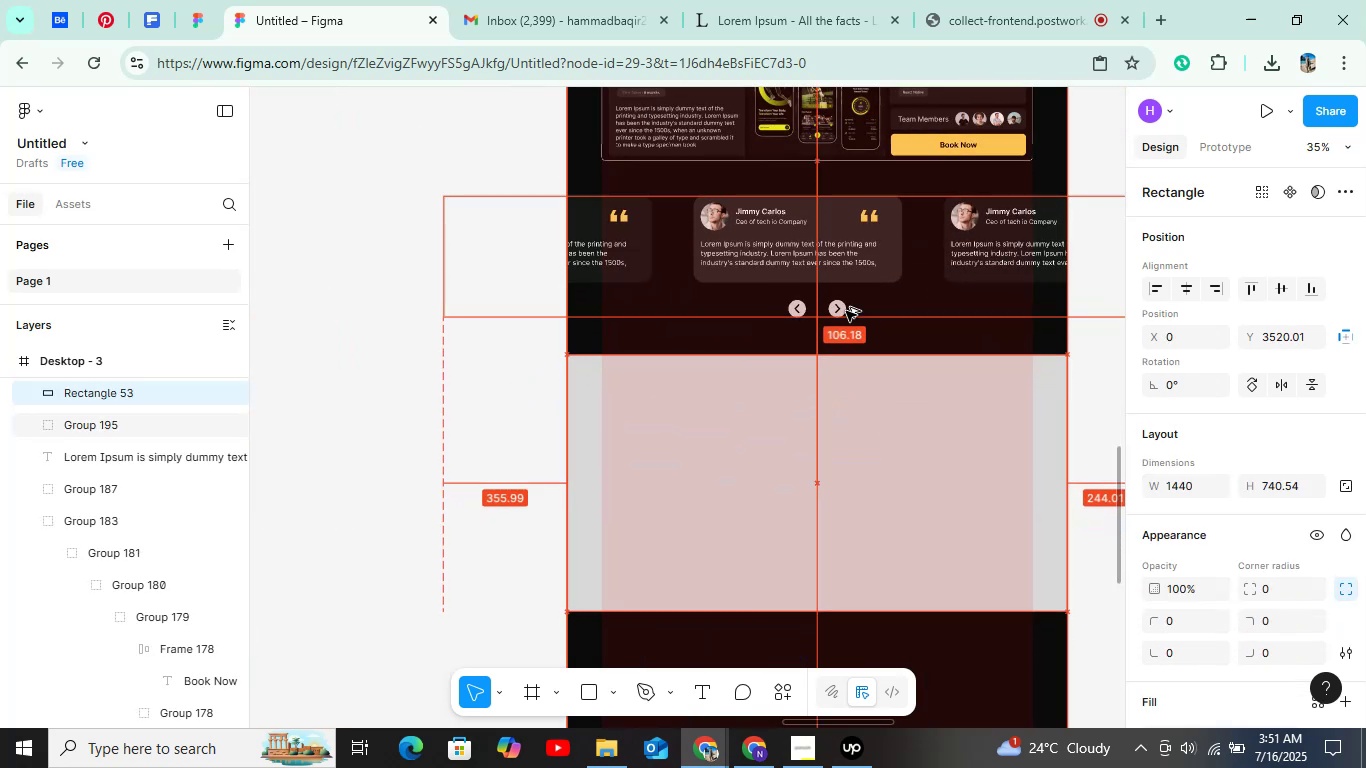 
key(Alt+Shift+ArrowUp)
 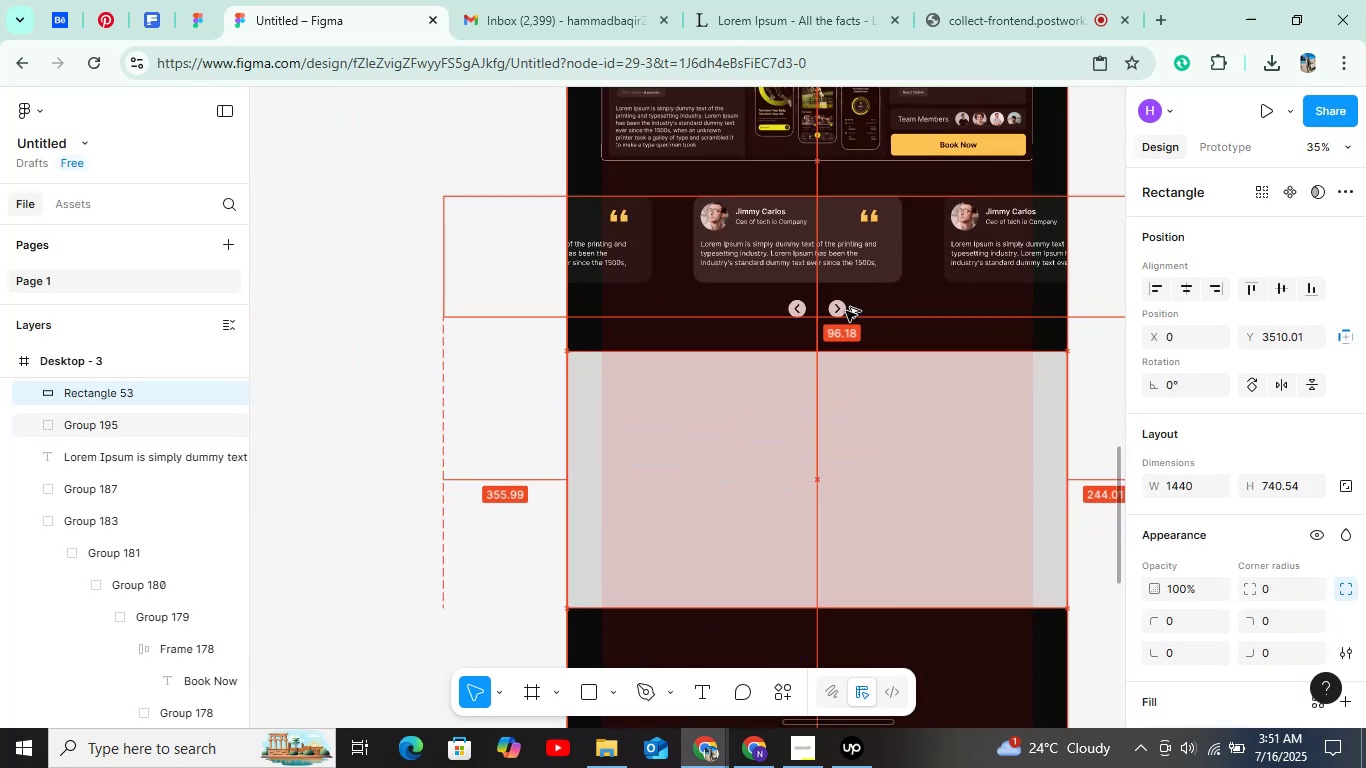 
key(Alt+Shift+ArrowUp)
 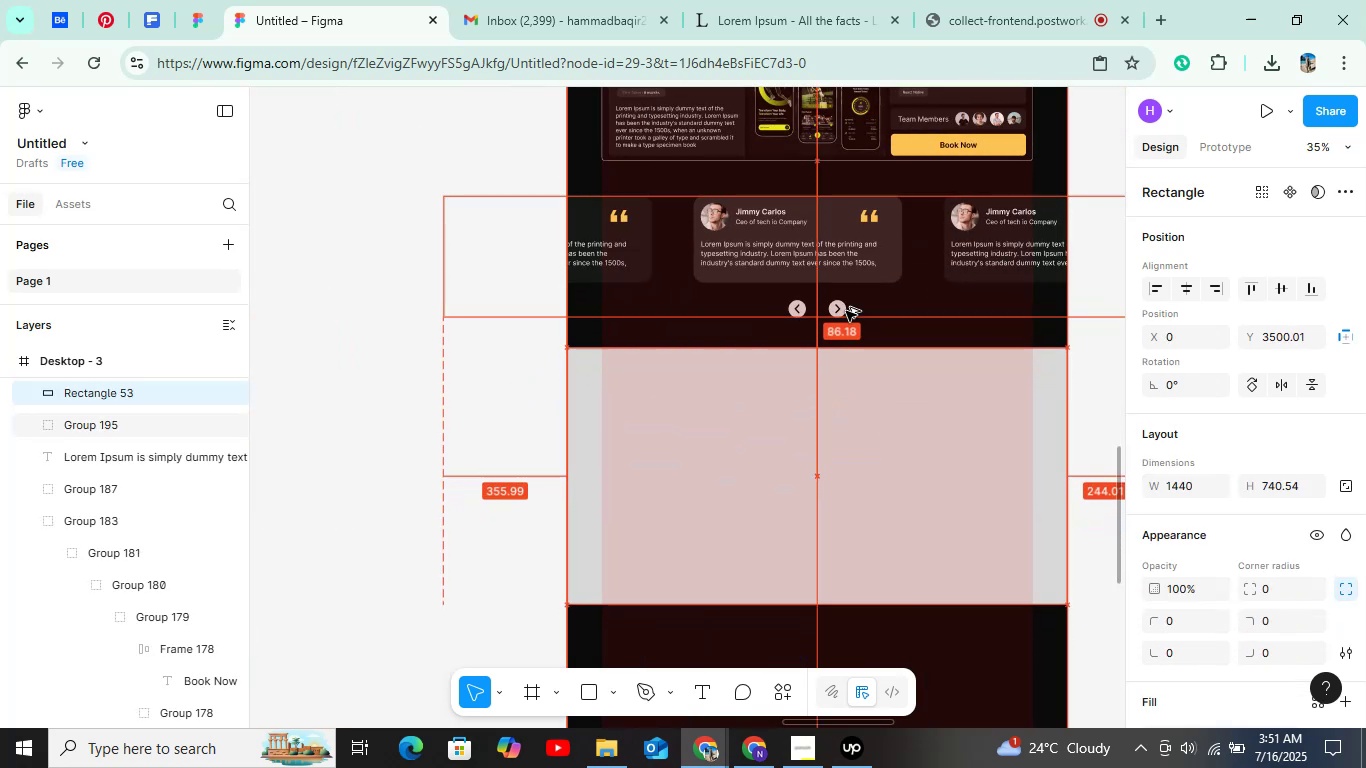 
key(Alt+Shift+ArrowDown)
 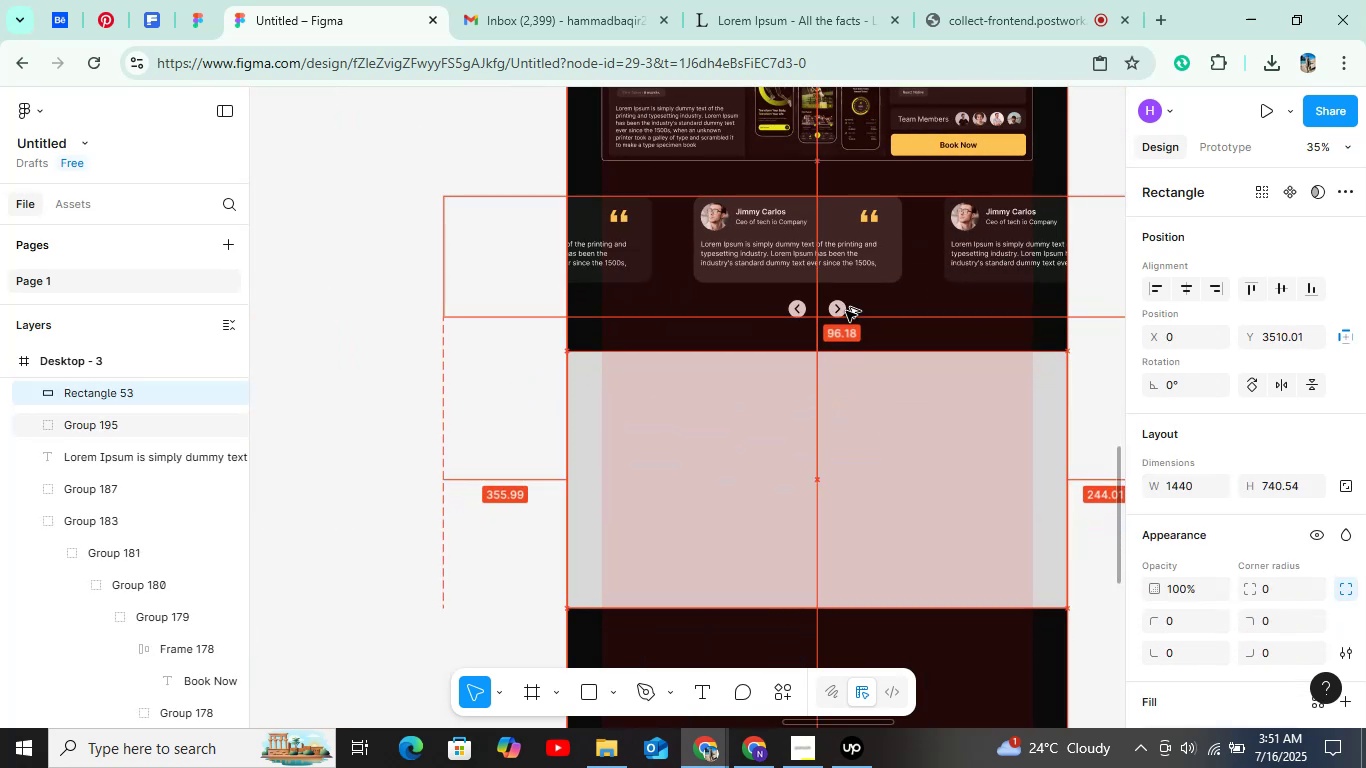 
key(Alt+ArrowDown)
 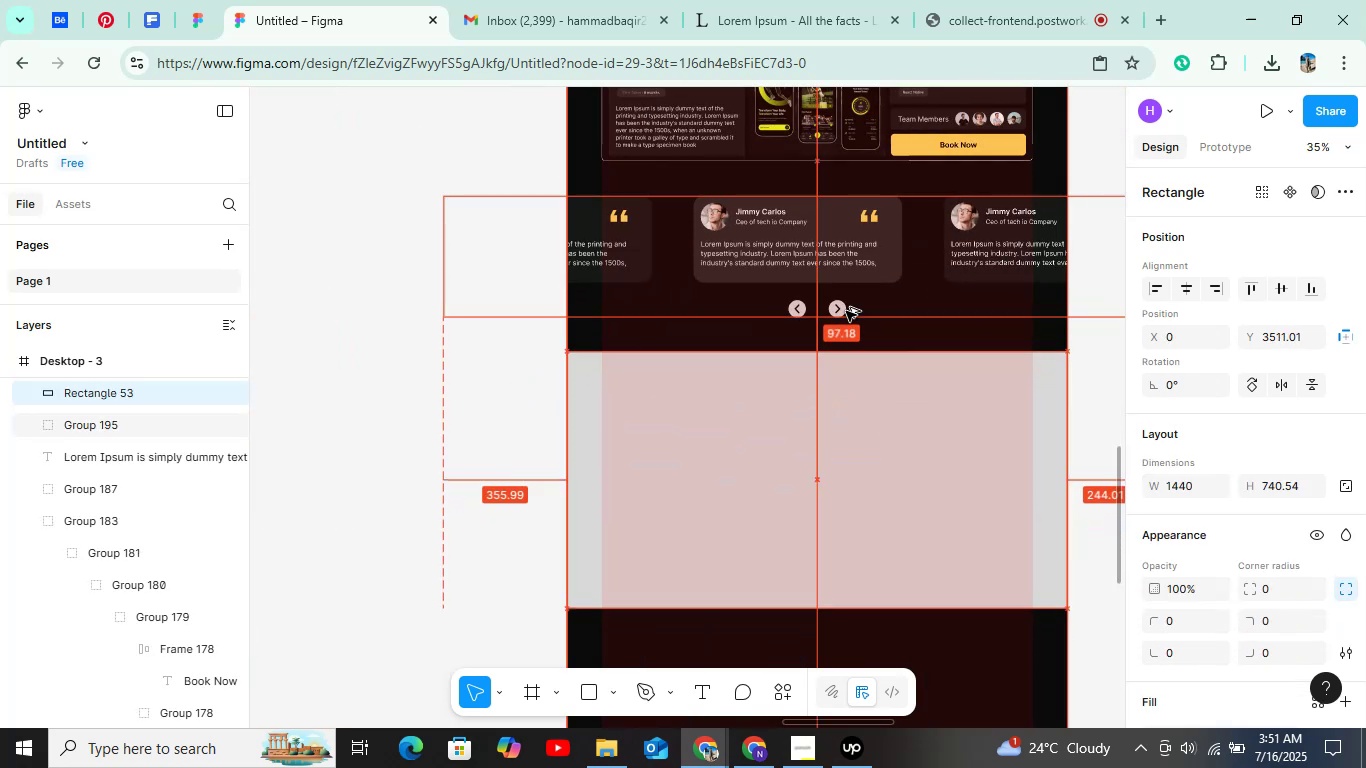 
key(Alt+ArrowDown)
 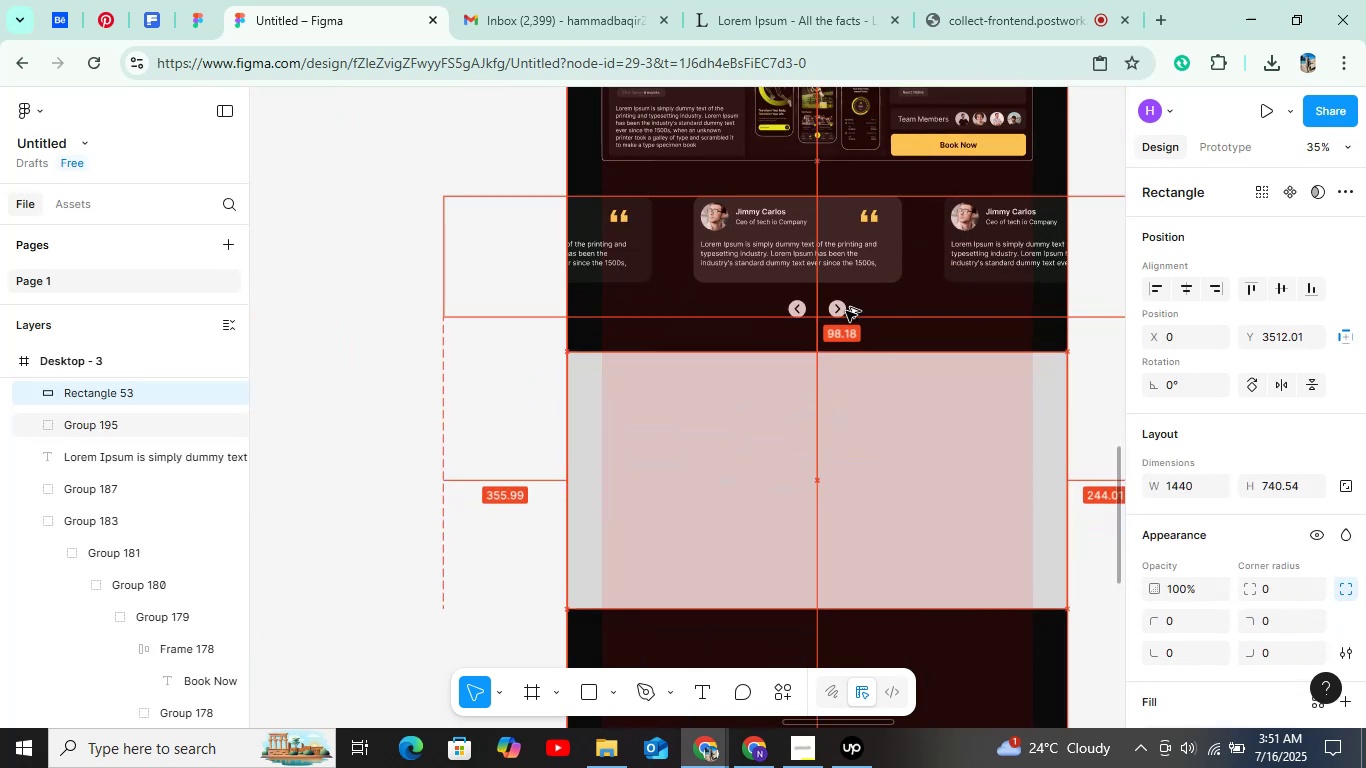 
key(Alt+ArrowDown)
 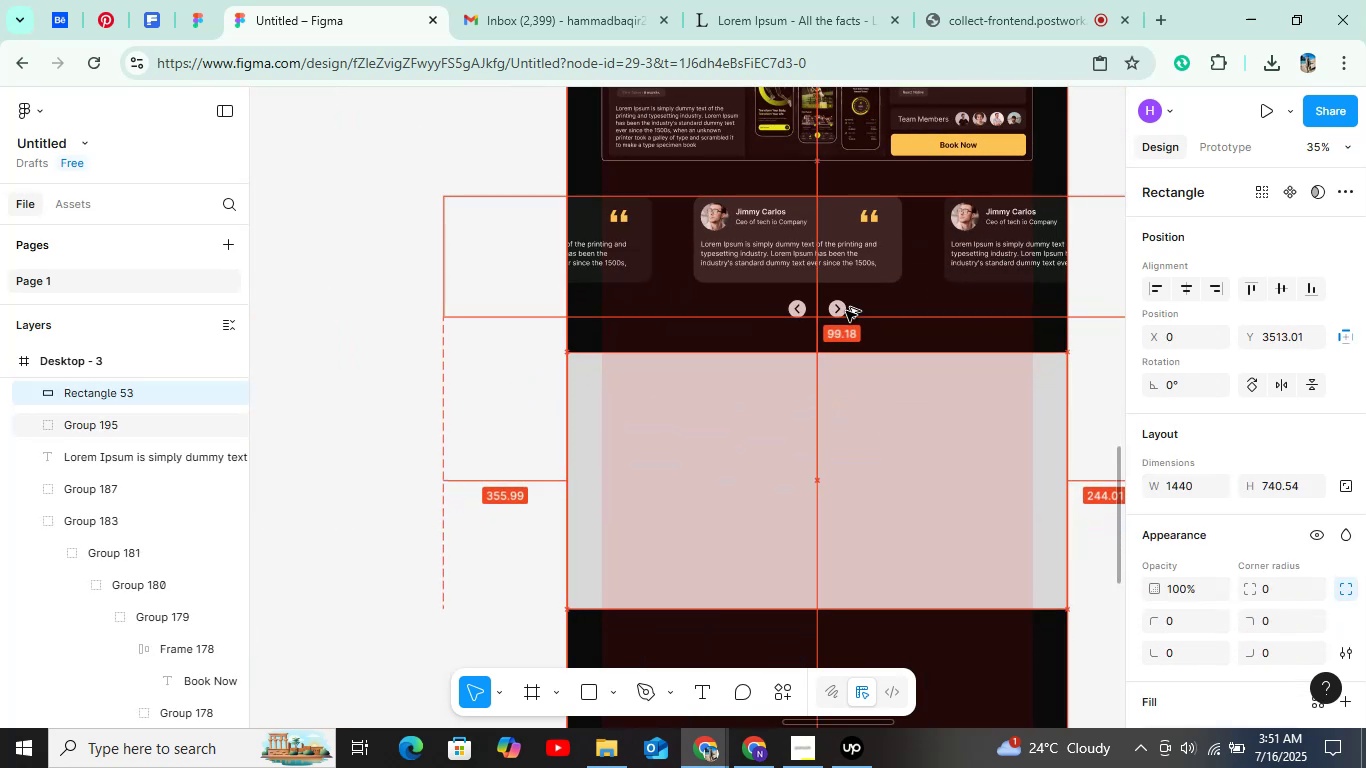 
key(Alt+ArrowDown)
 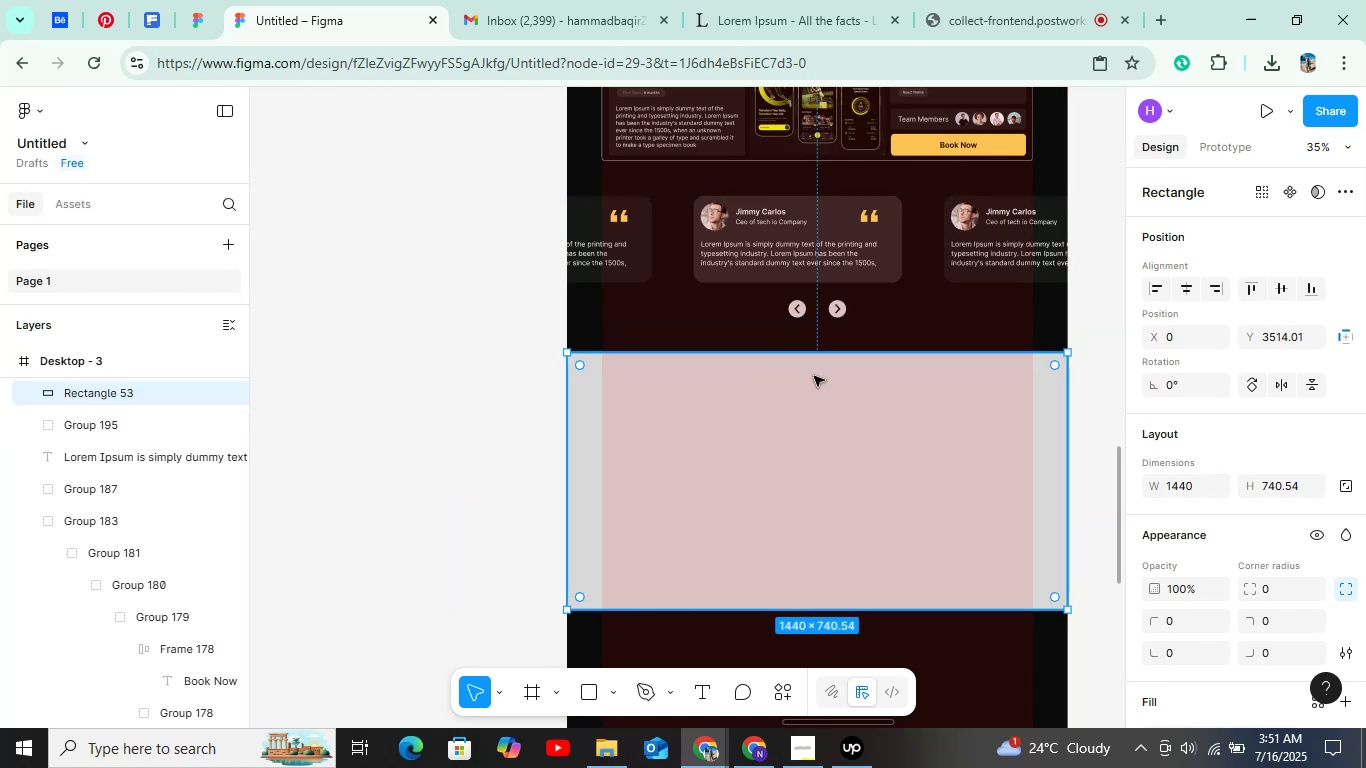 
left_click([455, 432])
 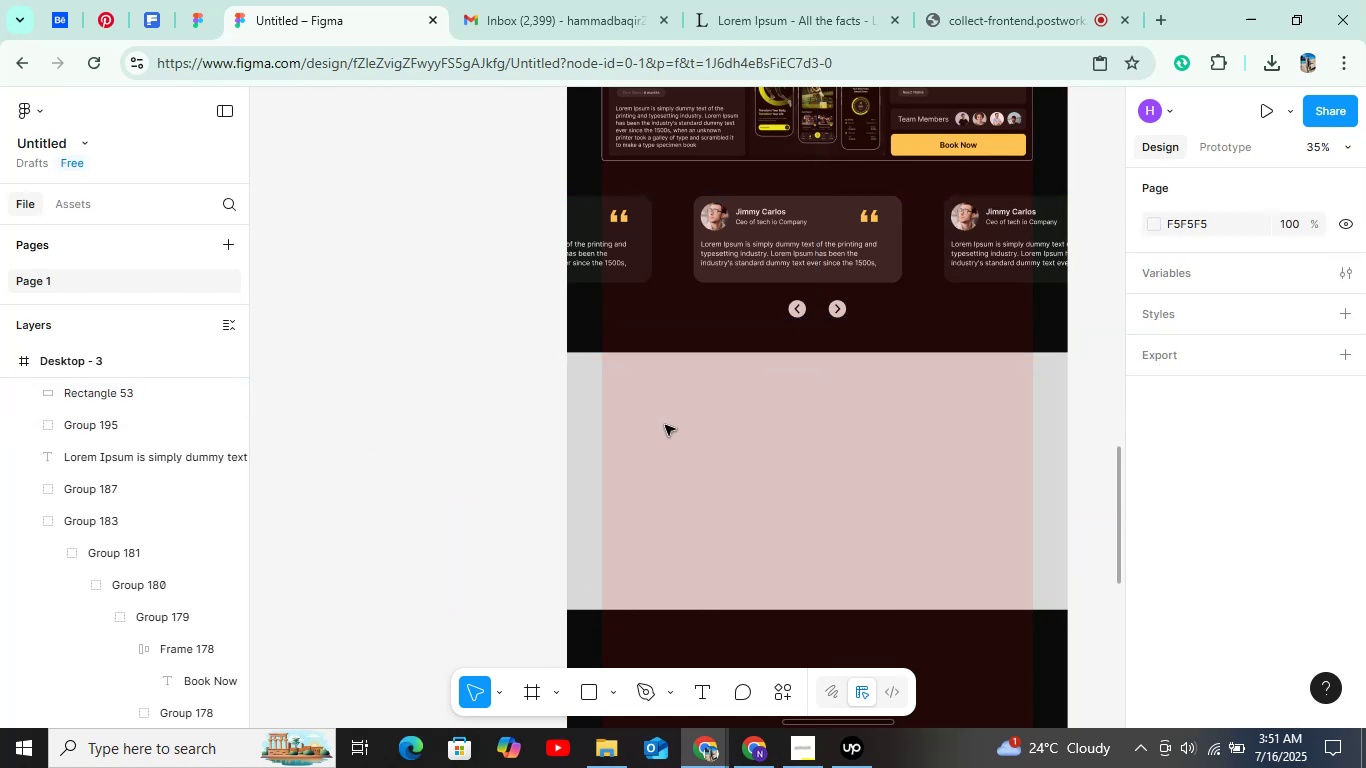 
left_click([670, 425])
 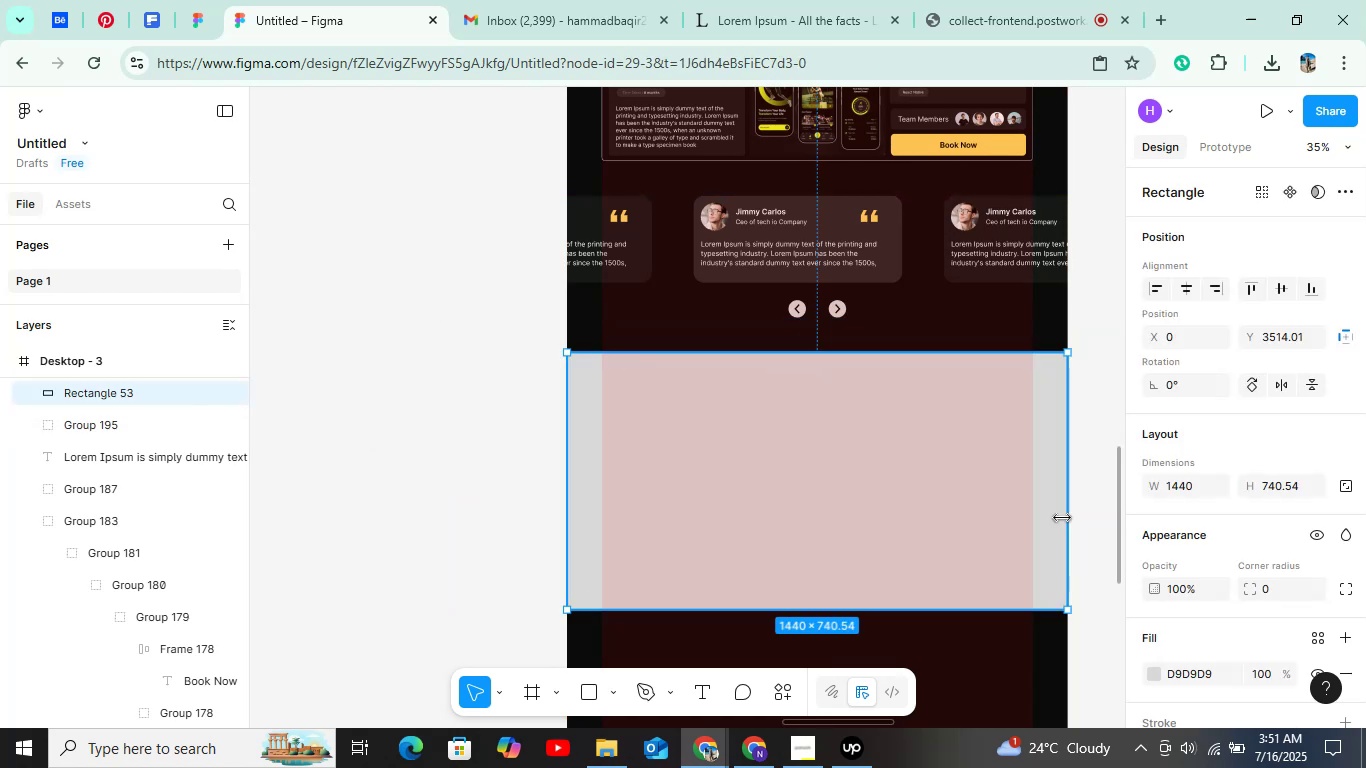 
scroll: coordinate [1313, 573], scroll_direction: down, amount: 5.0
 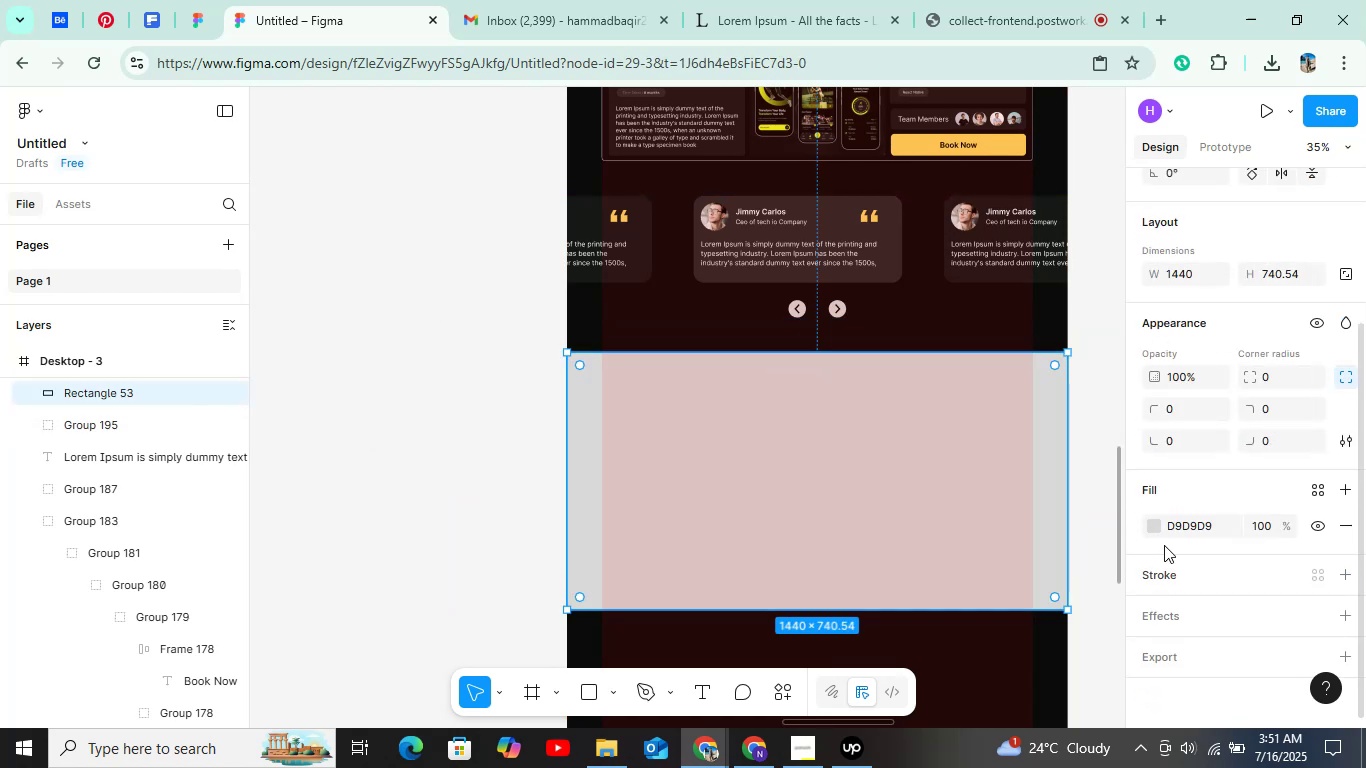 
left_click([1156, 527])
 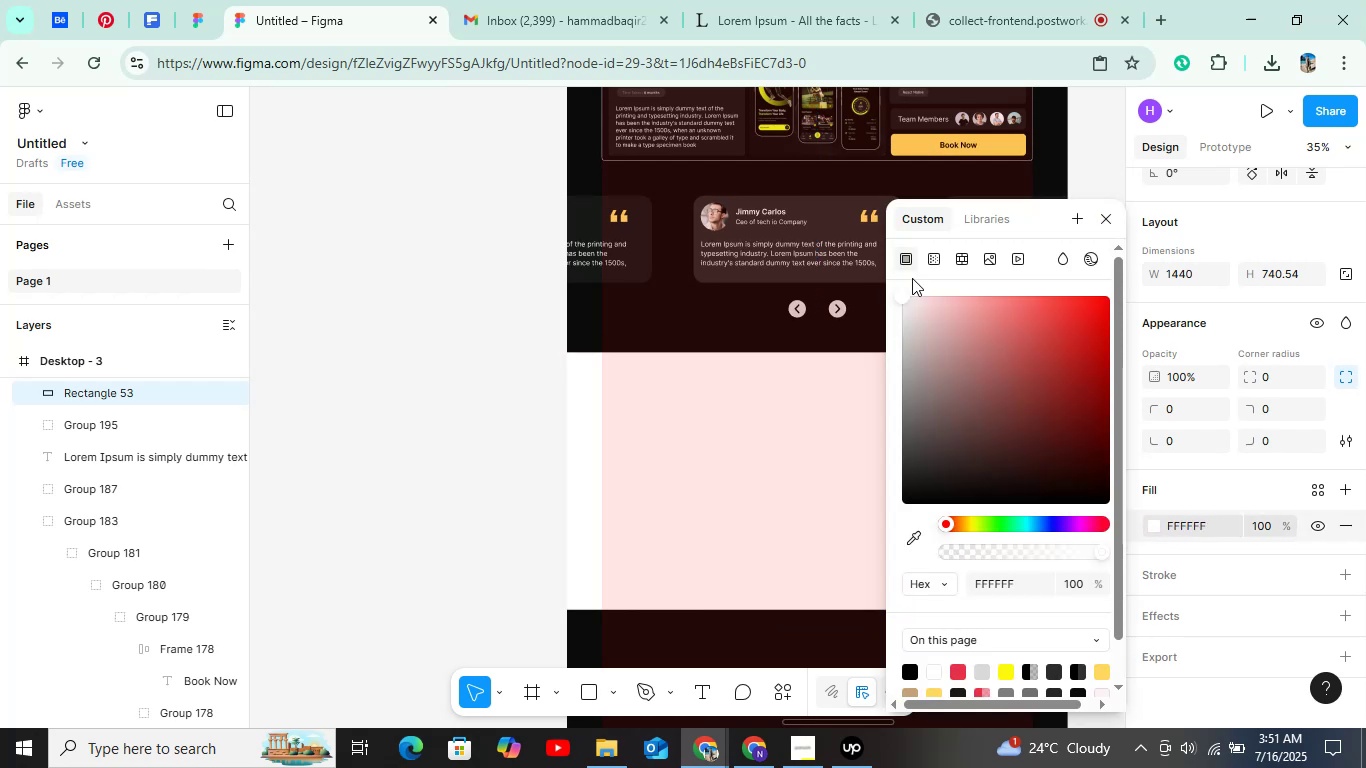 
left_click([1105, 222])
 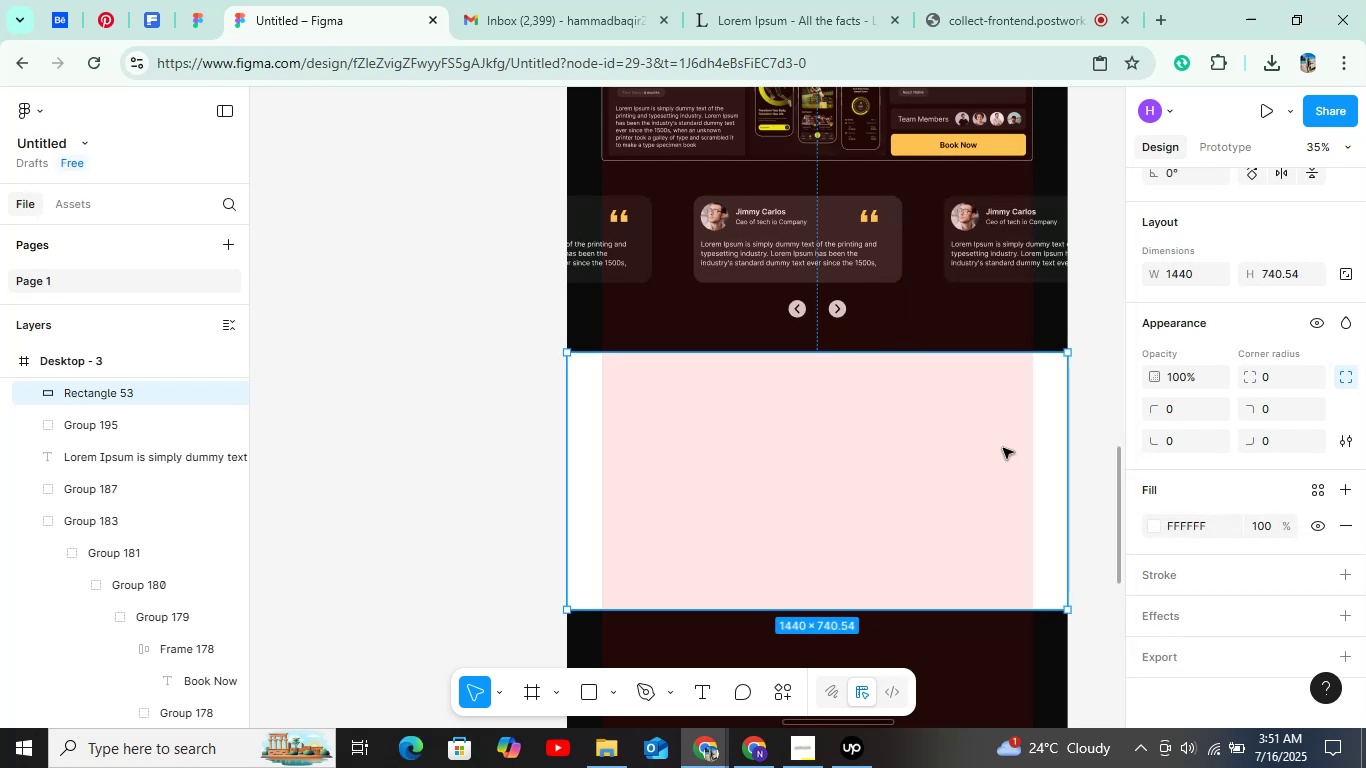 
hold_key(key=ControlLeft, duration=0.82)
scroll: coordinate [652, 427], scroll_direction: up, amount: 7.0
 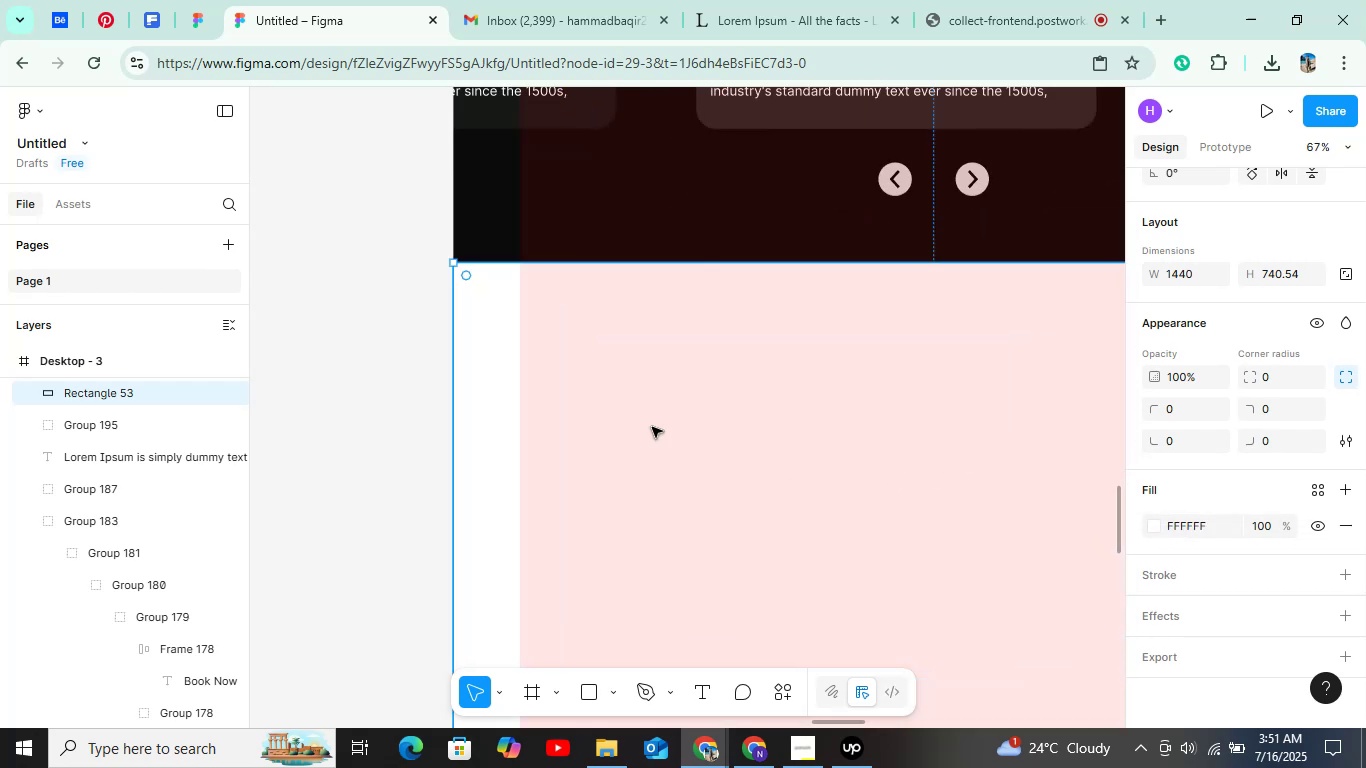 
key(O)
 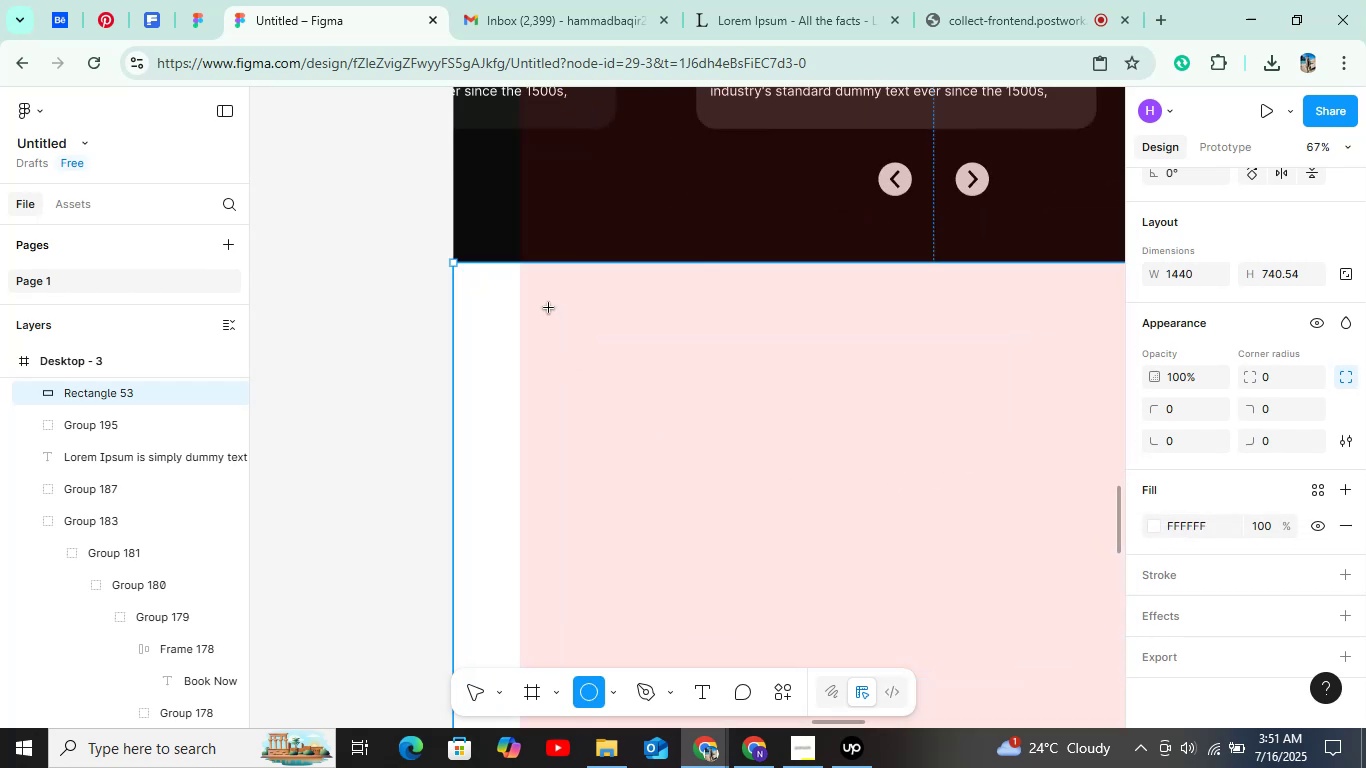 
hold_key(key=ShiftLeft, duration=1.52)
 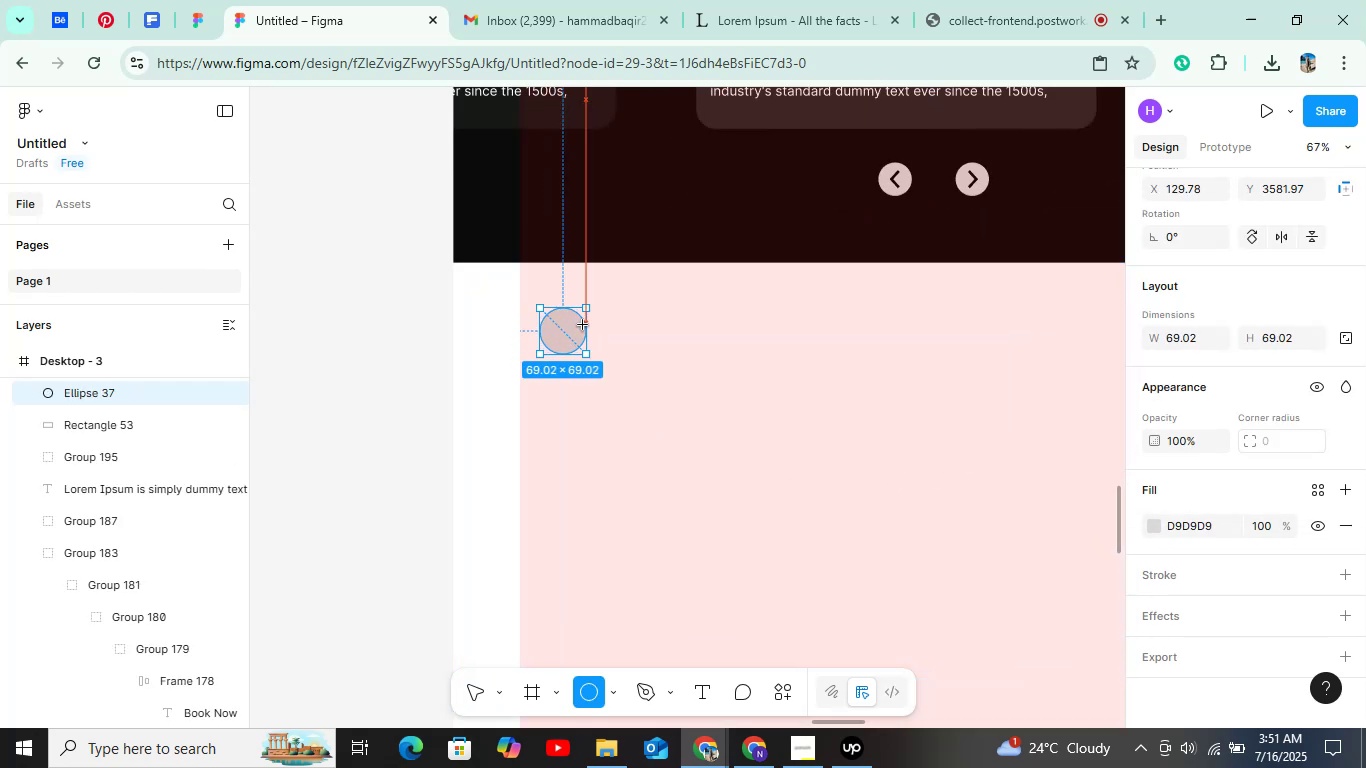 
hold_key(key=ShiftLeft, duration=0.91)
 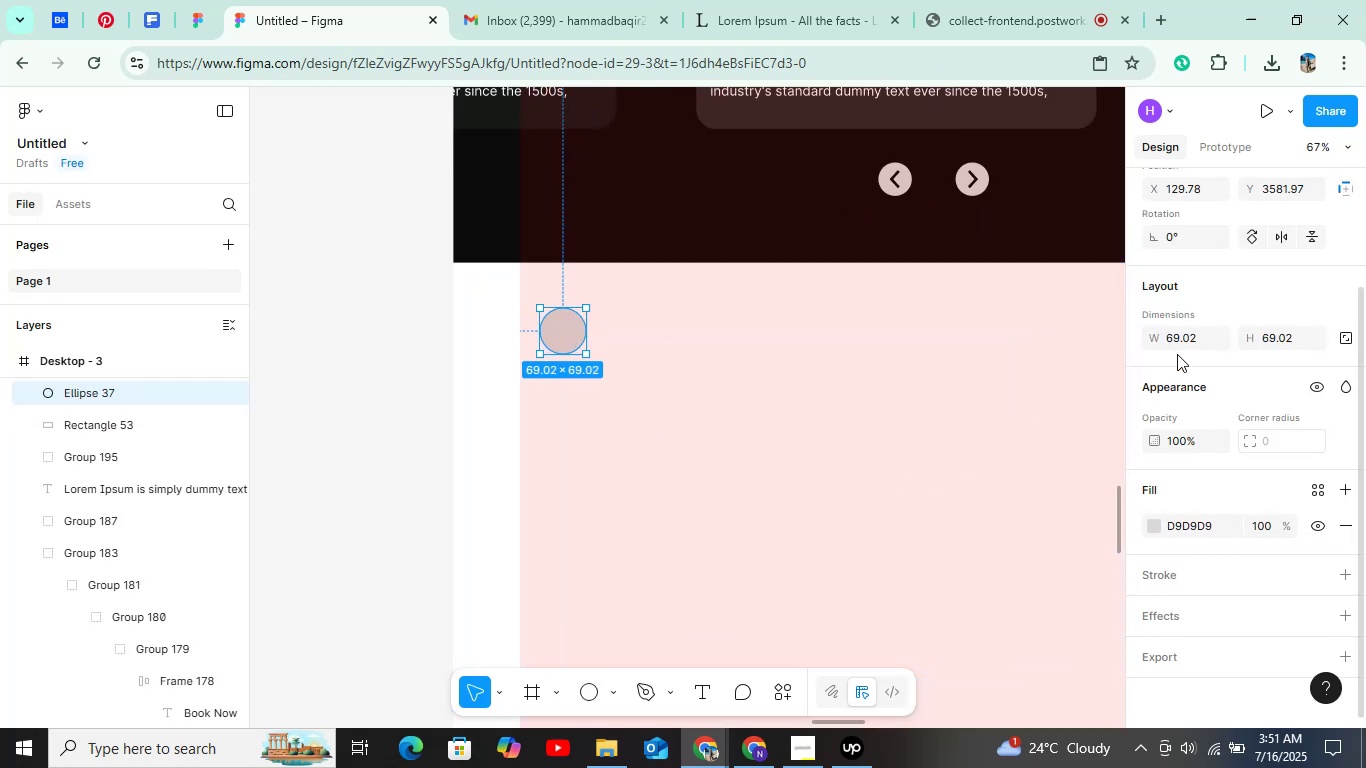 
left_click([1177, 336])
 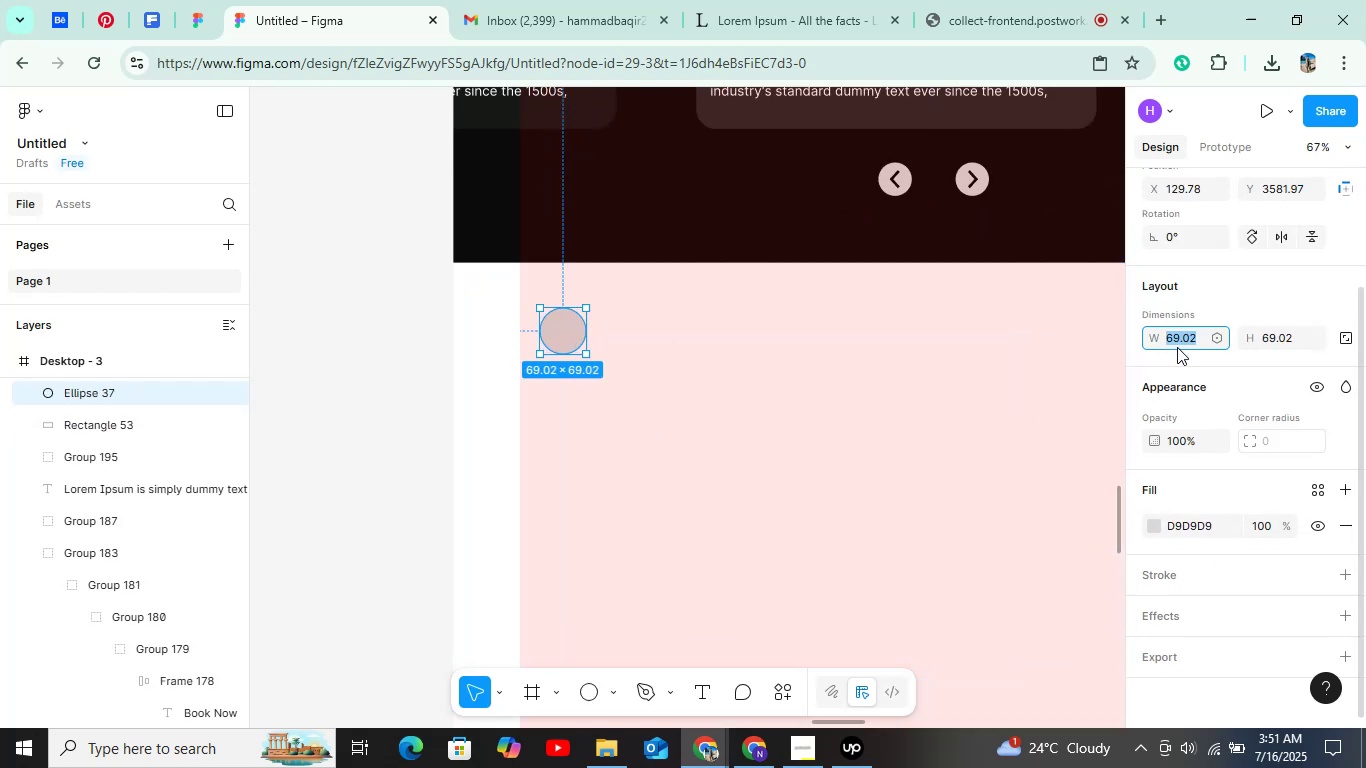 
type(50)
 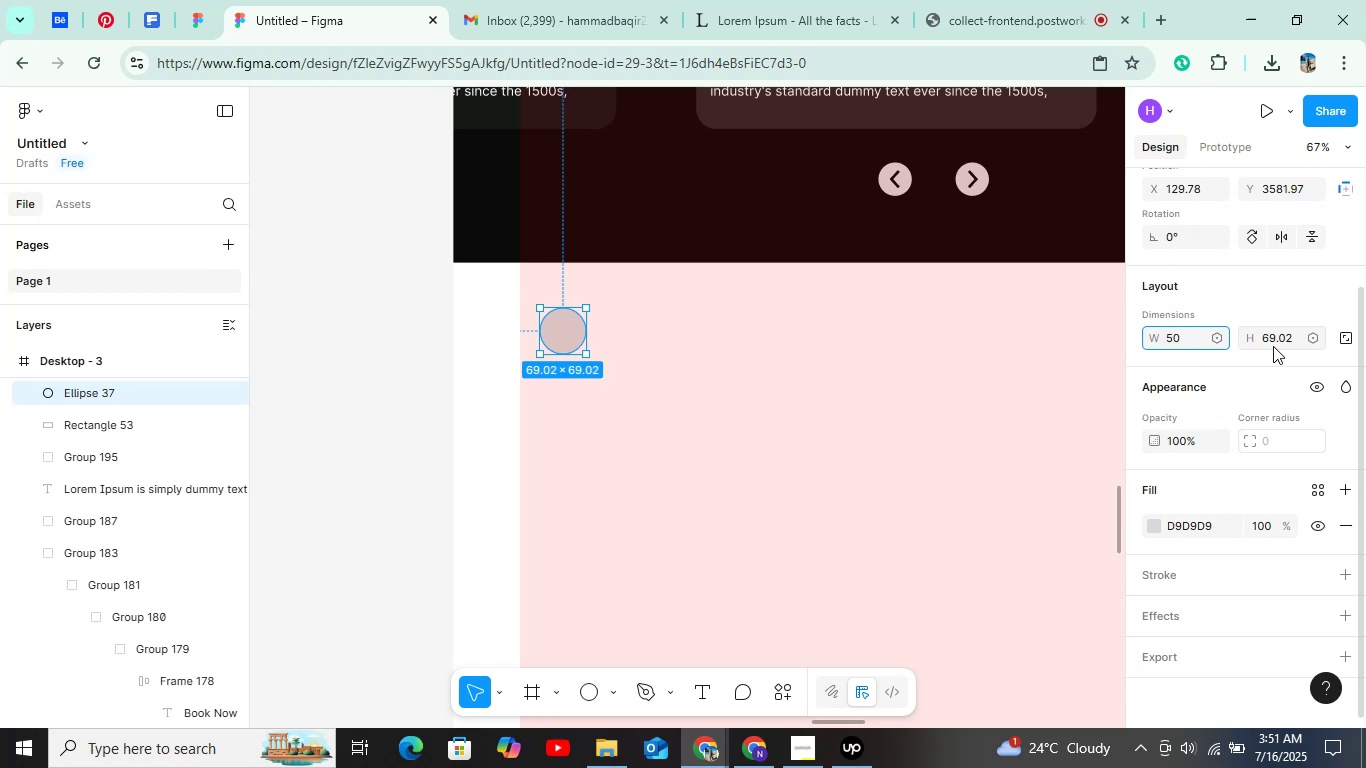 
left_click([1280, 341])
 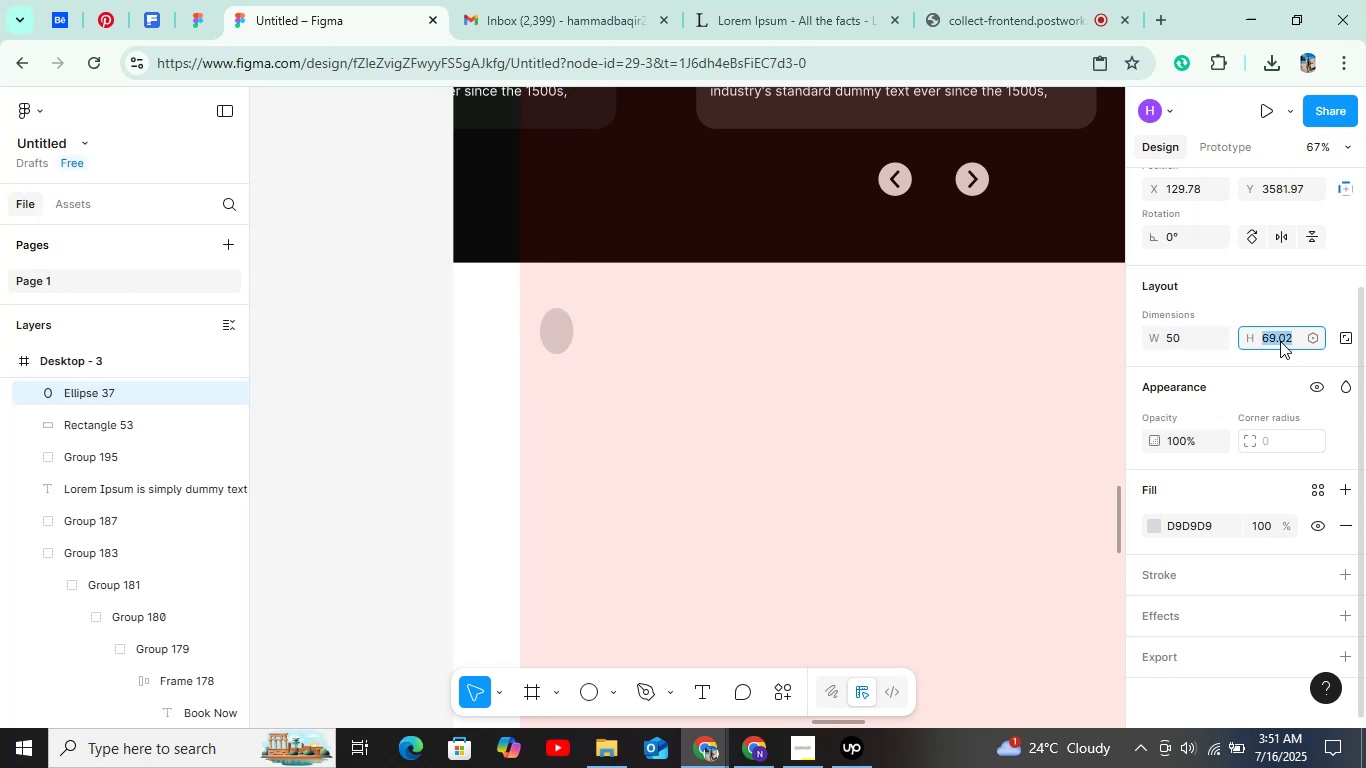 
type(50)
 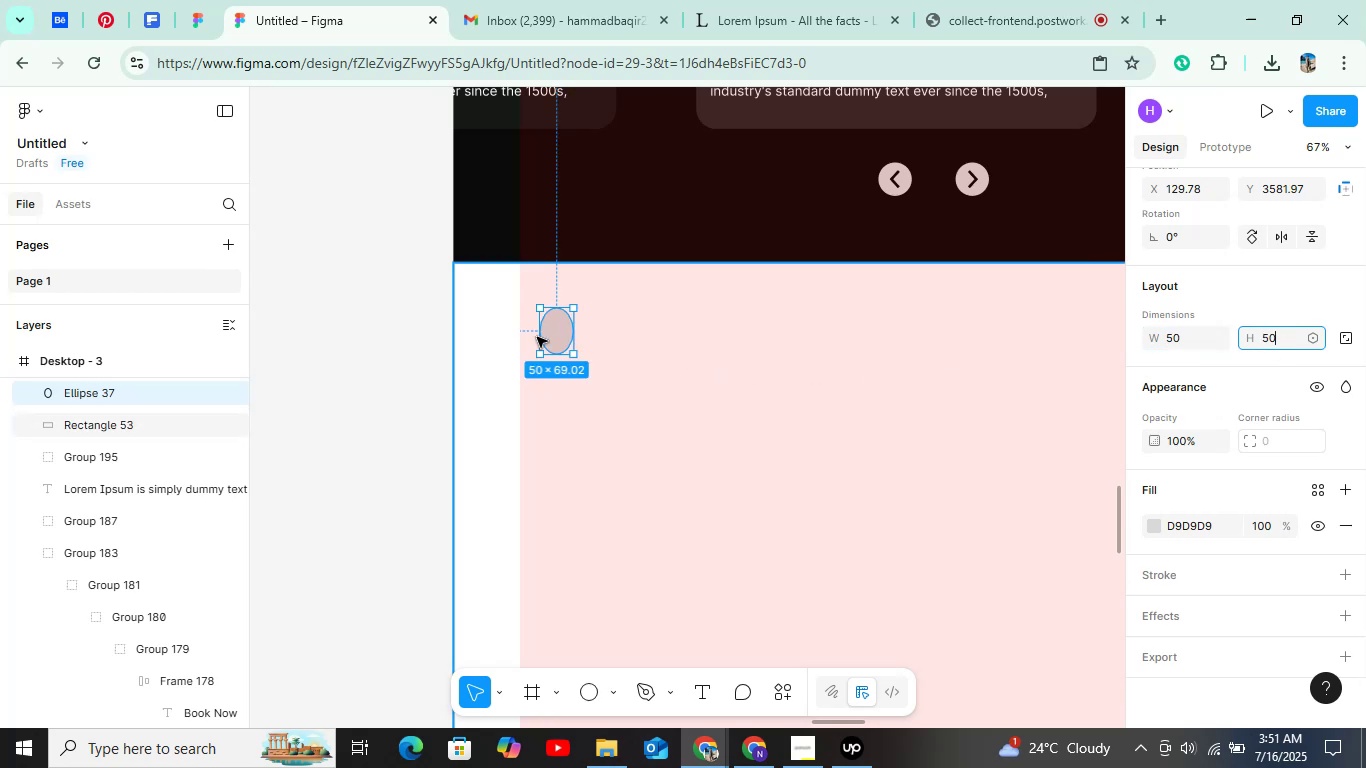 
left_click([553, 337])
 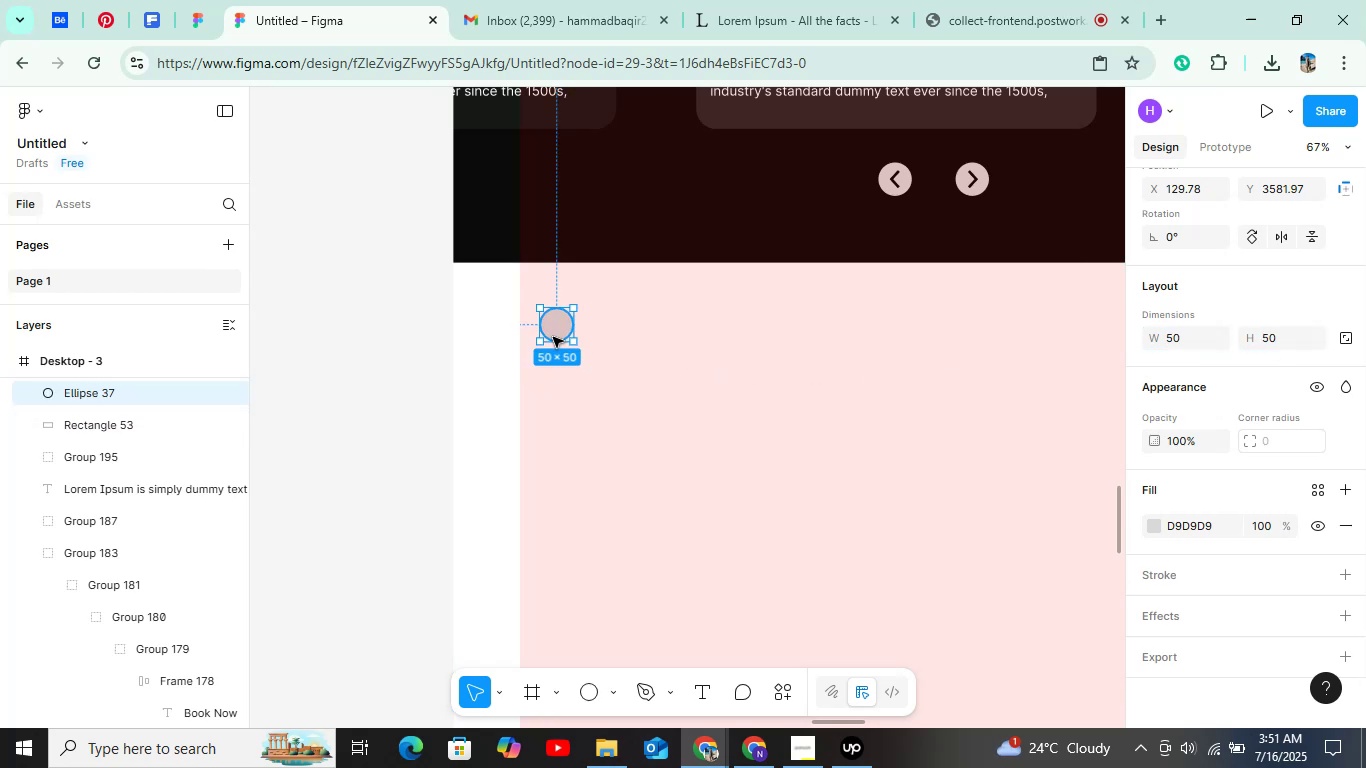 
key(Alt+Shift+ArrowLeft)
 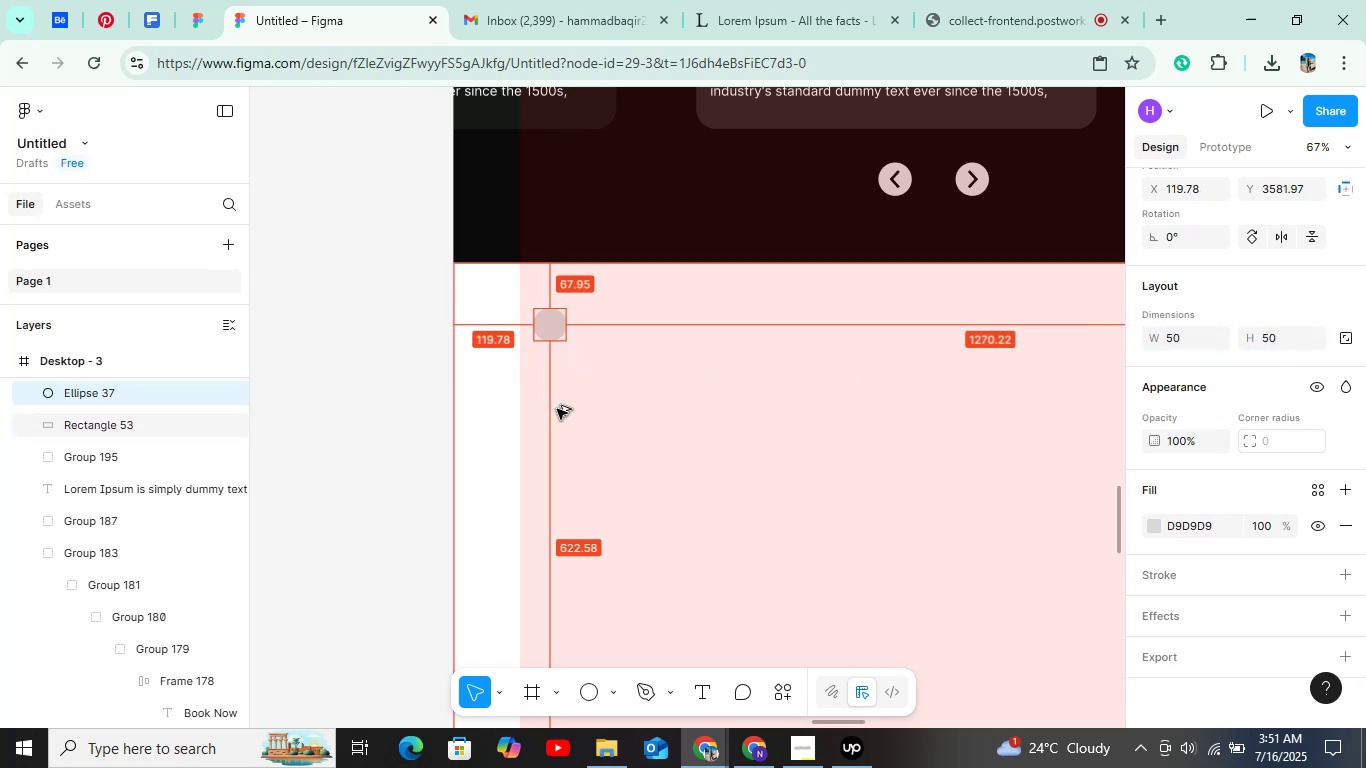 
key(Alt+Shift+ArrowLeft)
 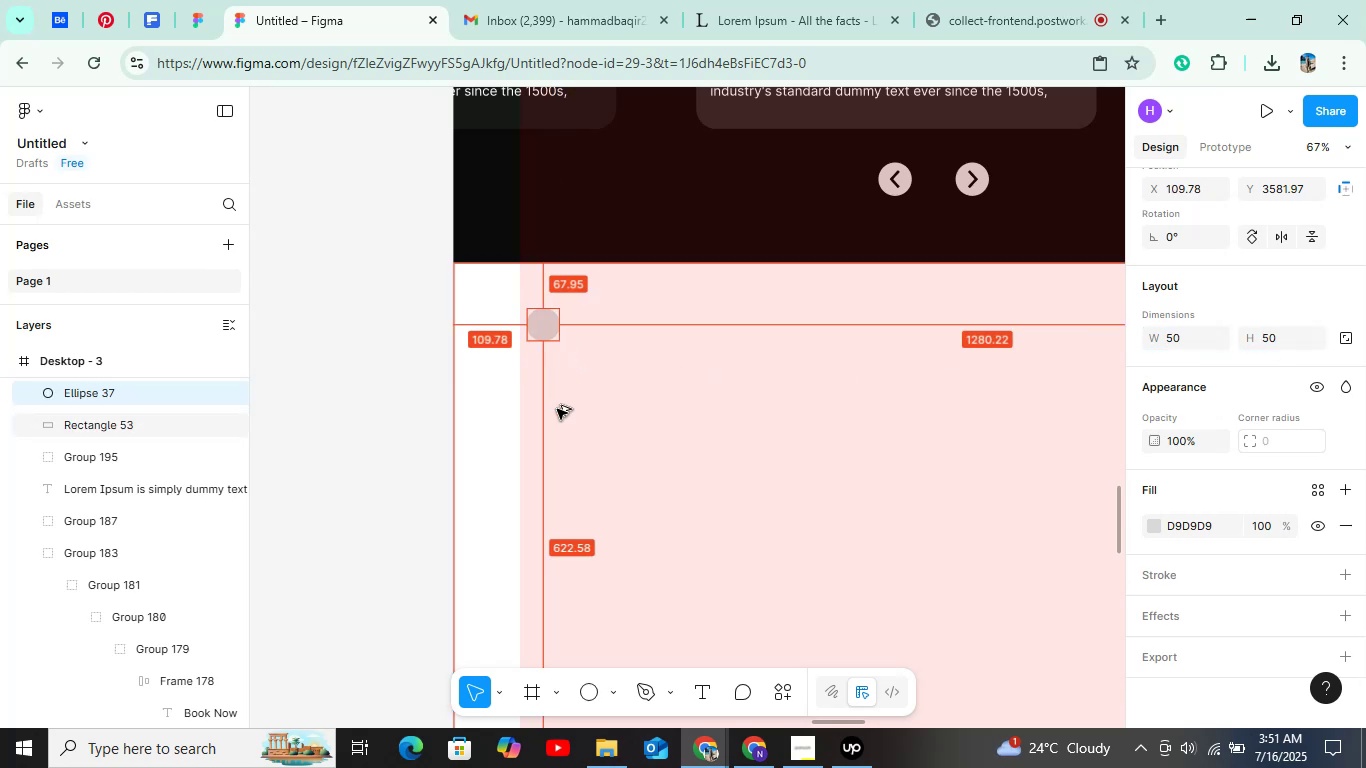 
key(Alt+Shift+ArrowLeft)
 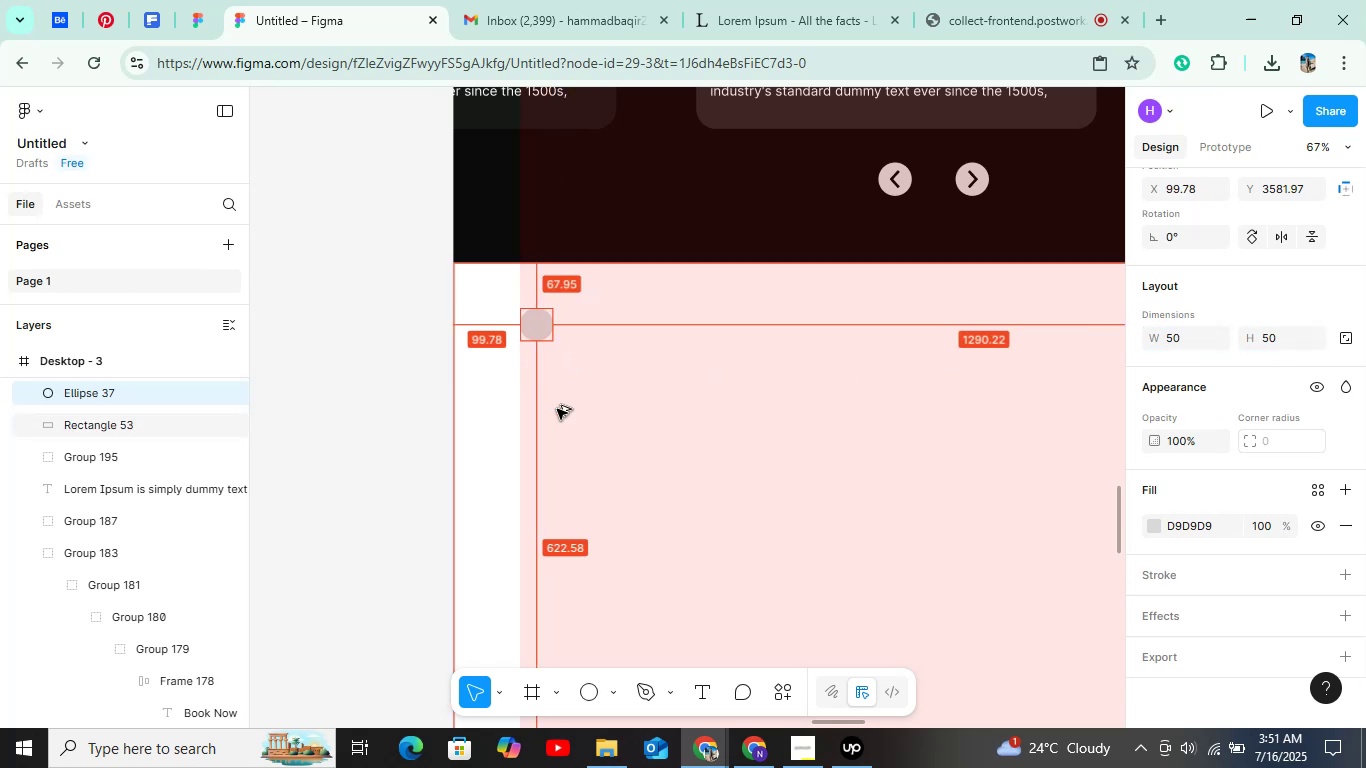 
key(Alt+ArrowRight)
 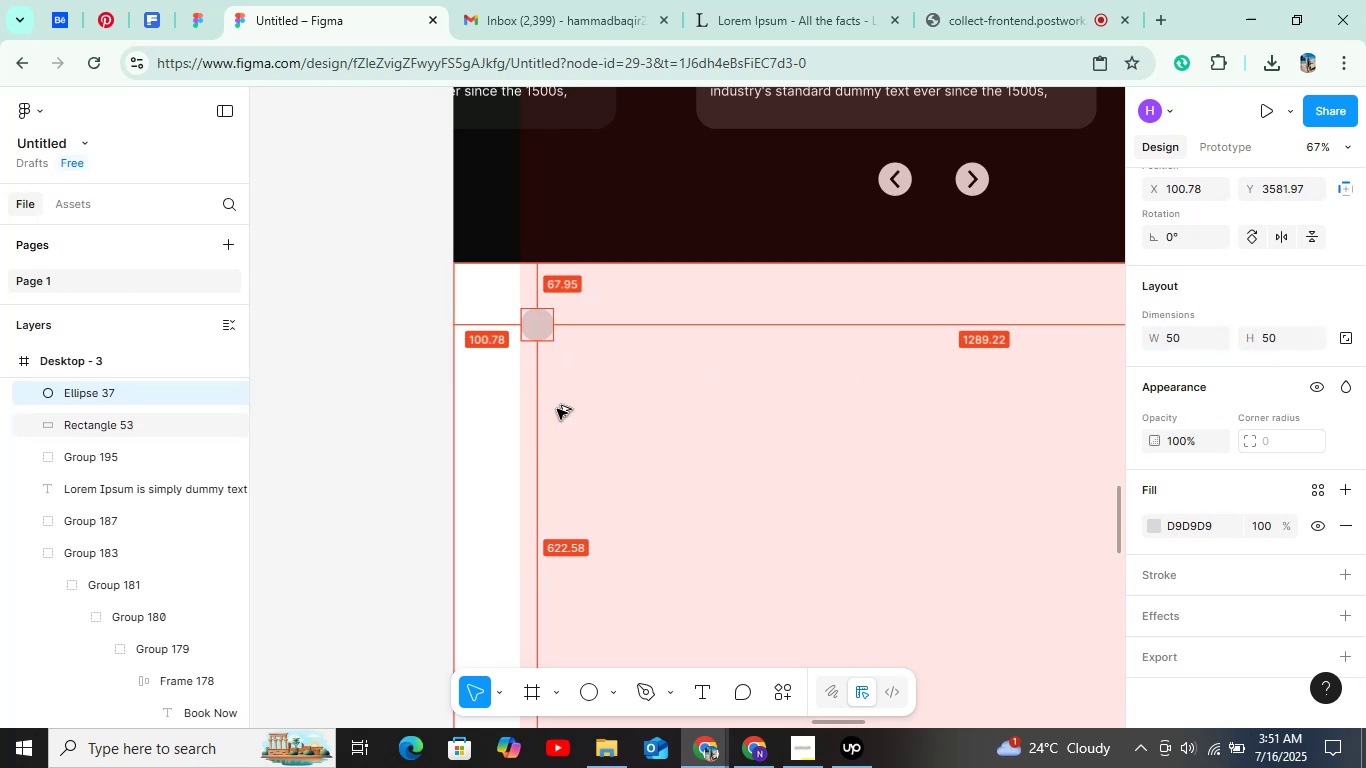 
key(Alt+Shift+ShiftLeft)
 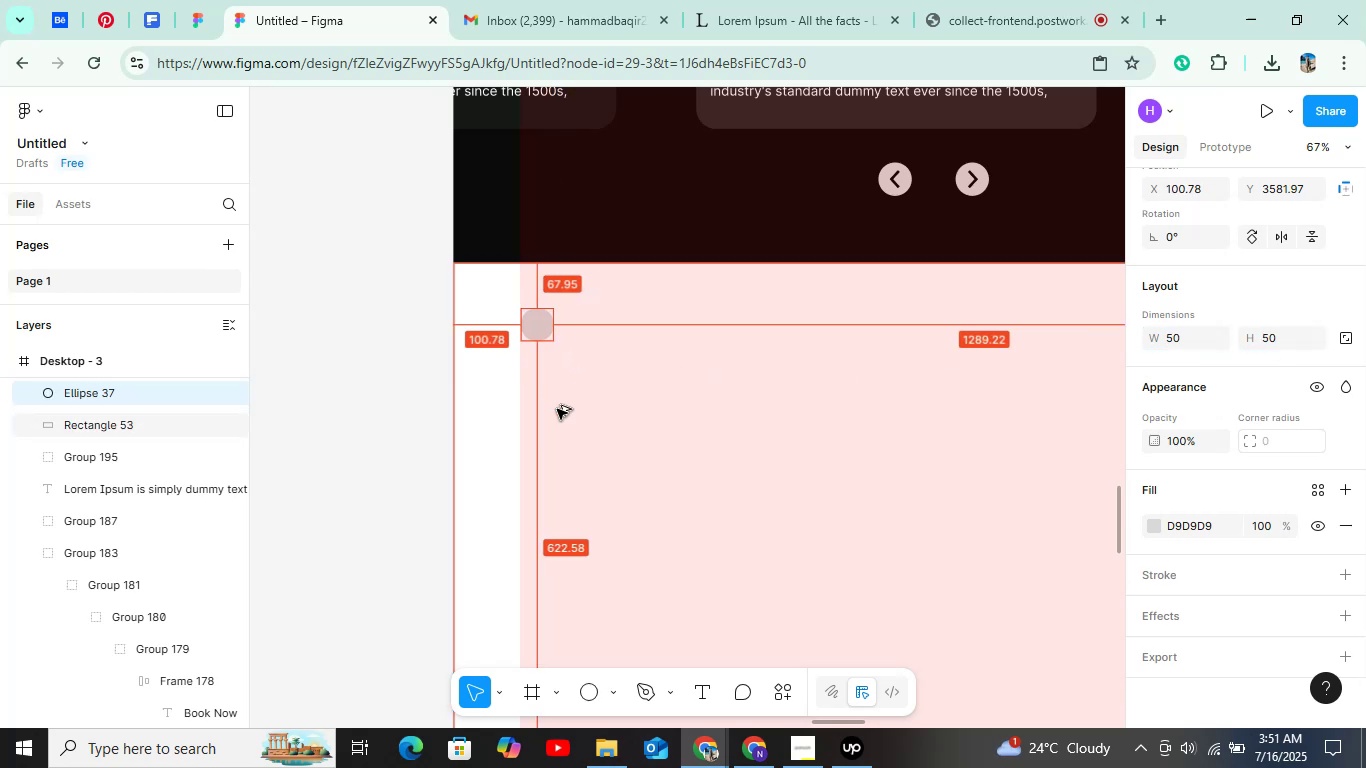 
key(Alt+Shift+ArrowDown)
 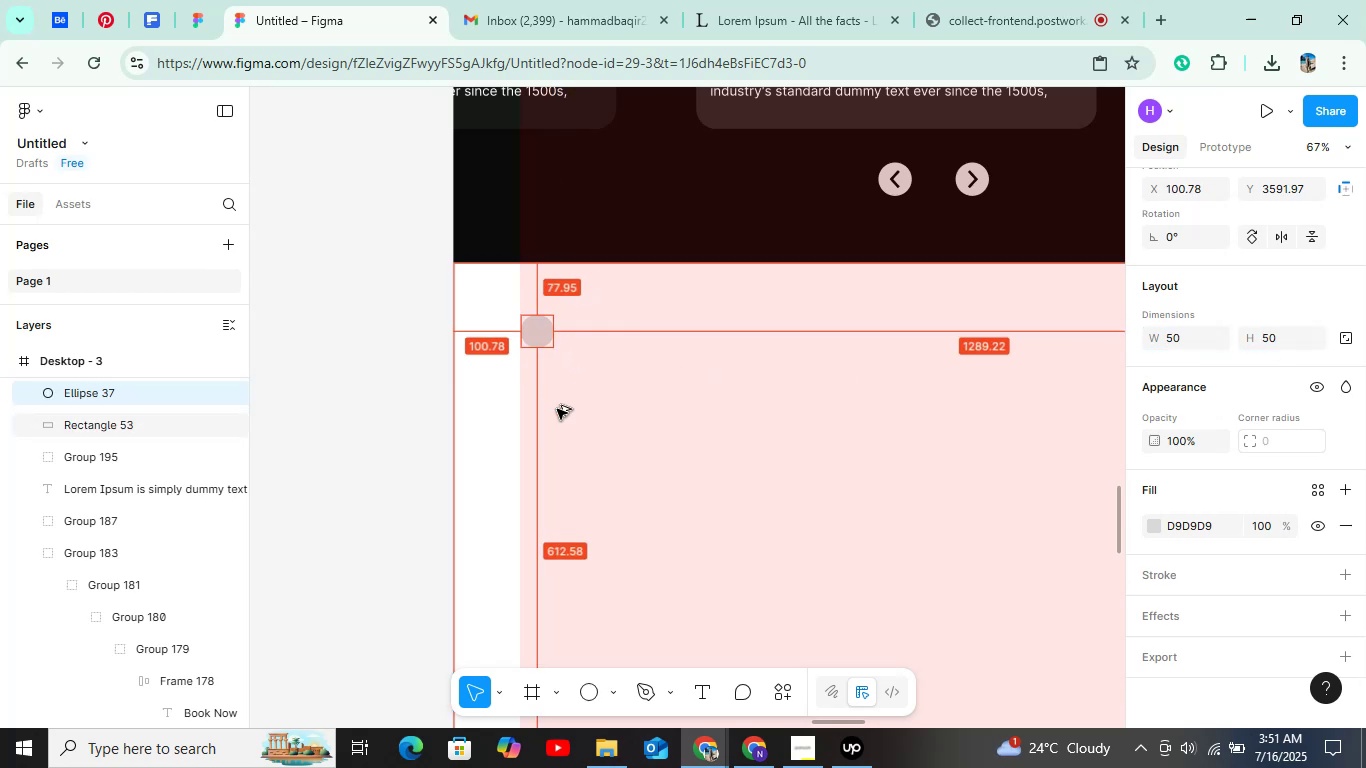 
key(Alt+Shift+ArrowDown)
 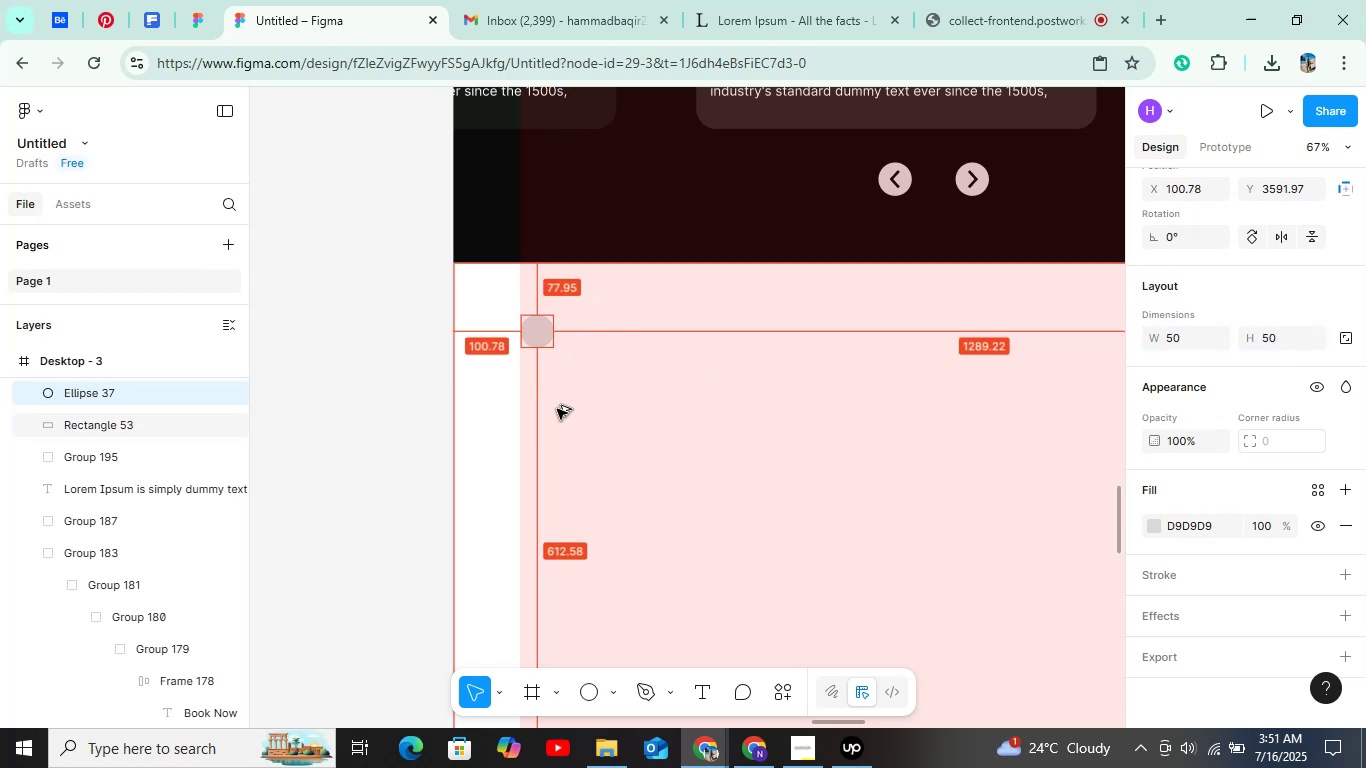 
key(Alt+Shift+ArrowDown)
 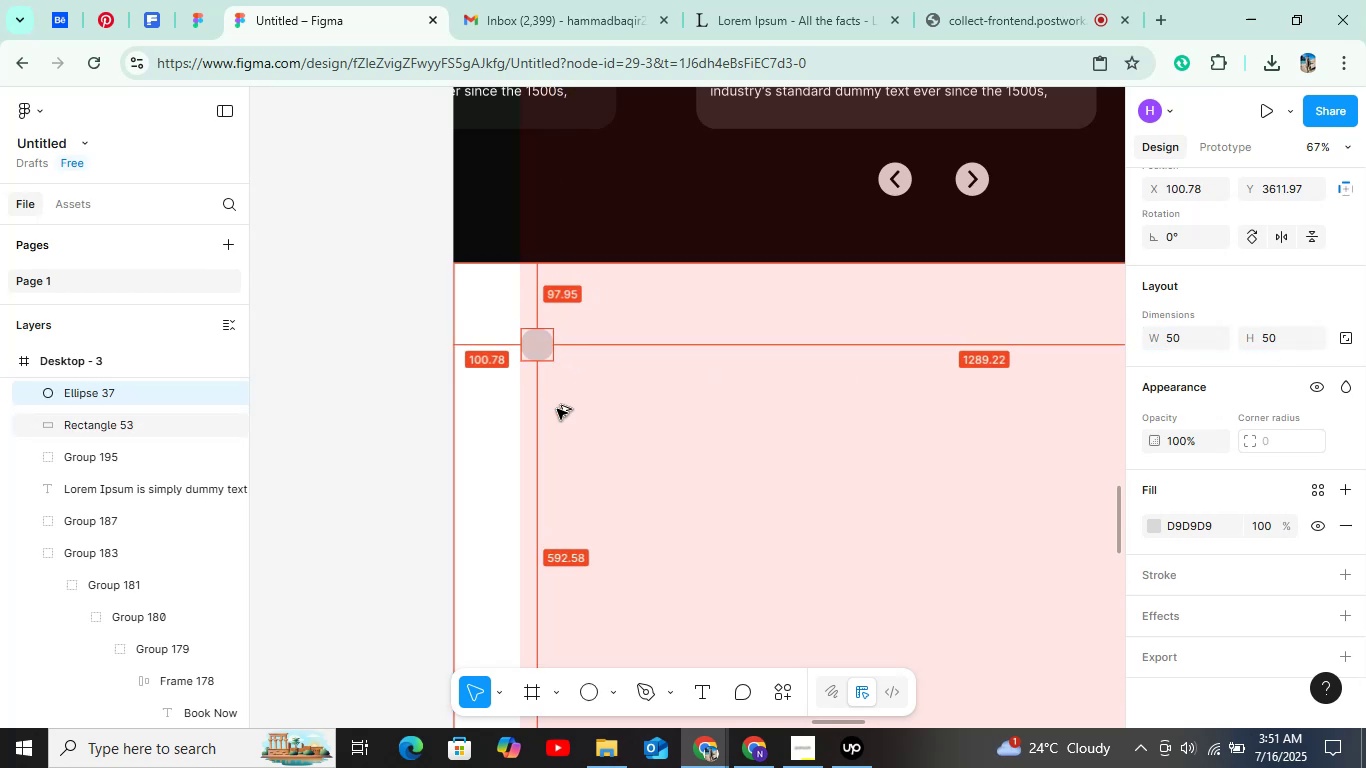 
key(Alt+Shift+ArrowDown)
 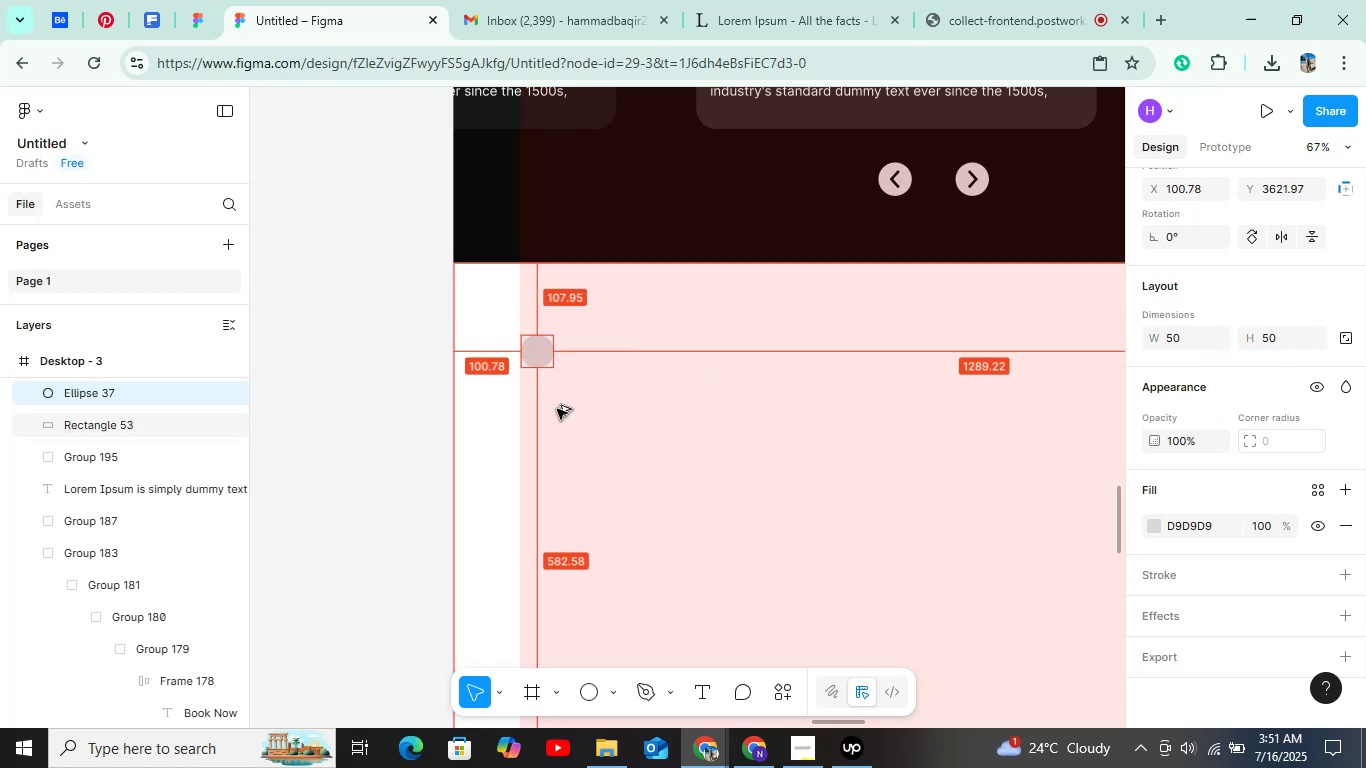 
key(Alt+ArrowUp)
 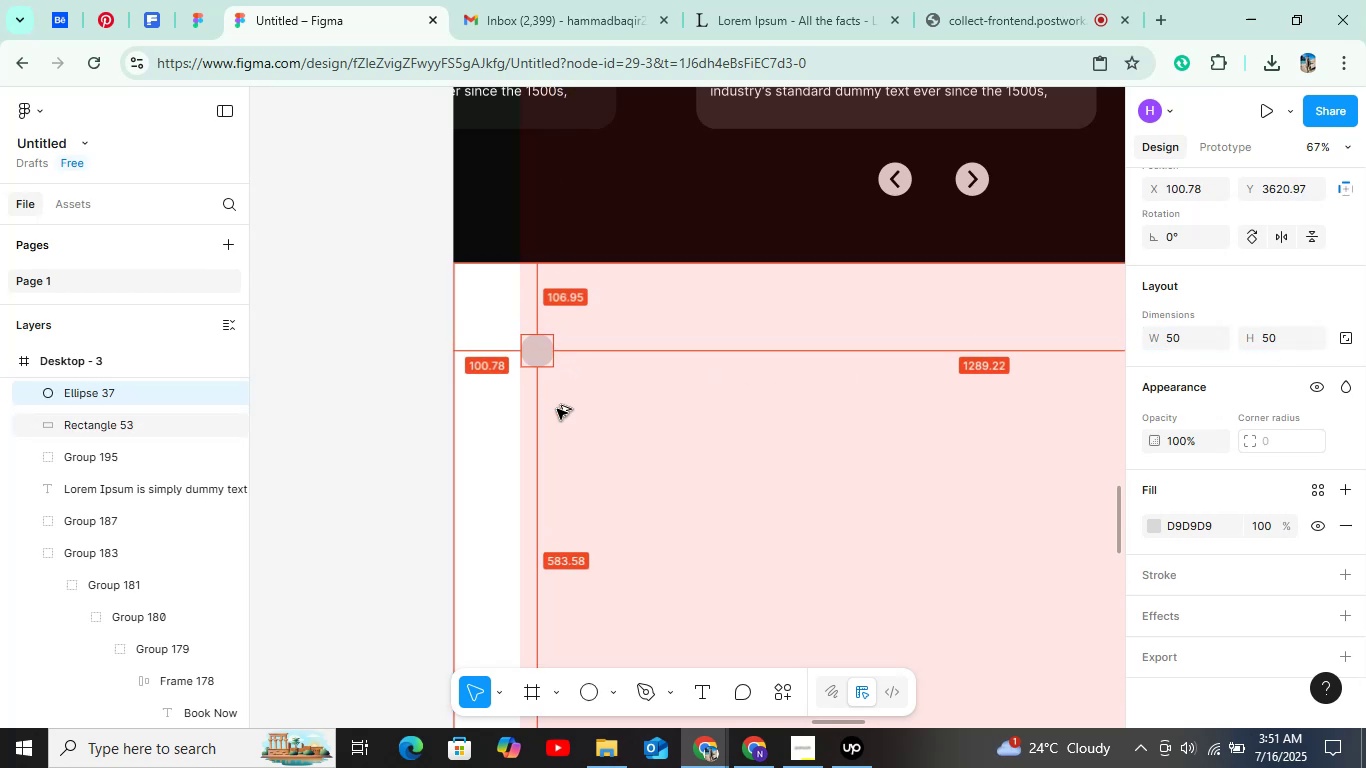 
key(Alt+ArrowUp)
 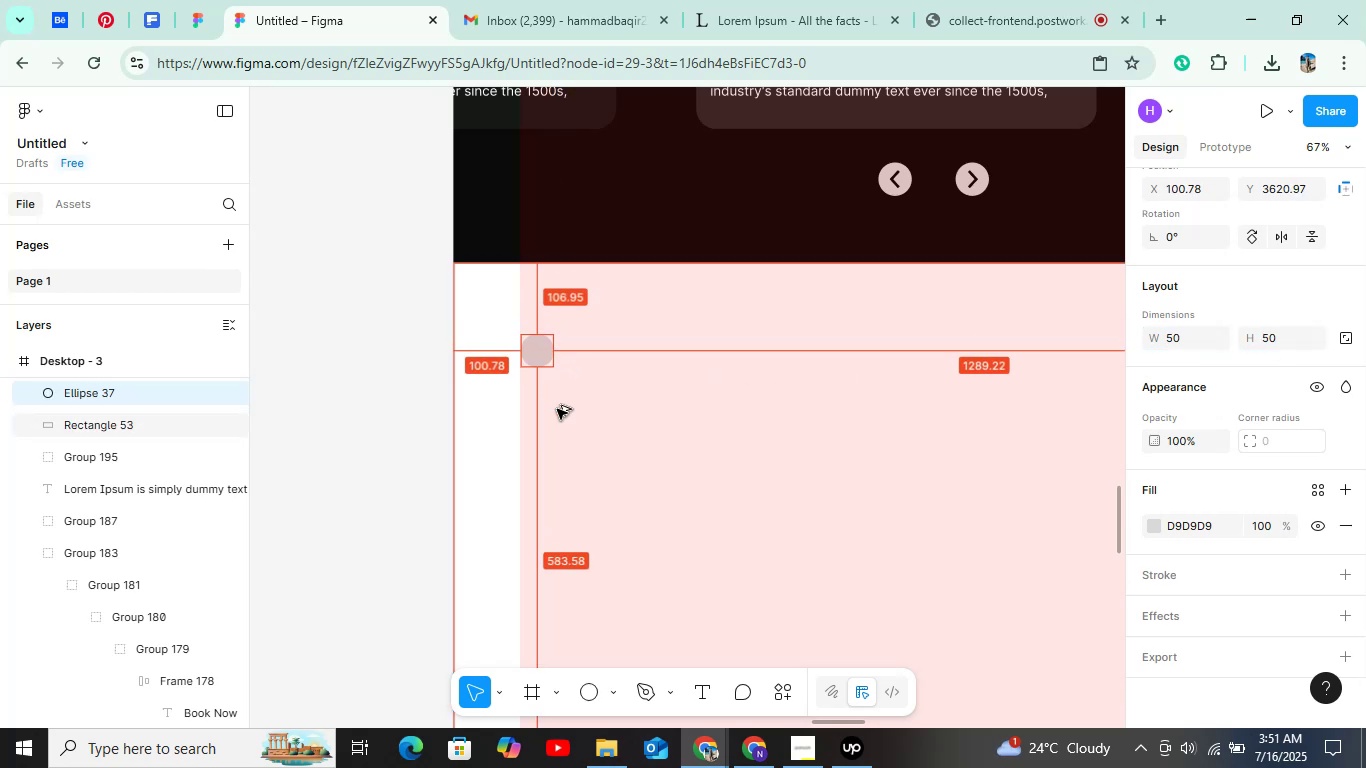 
key(Alt+ArrowUp)
 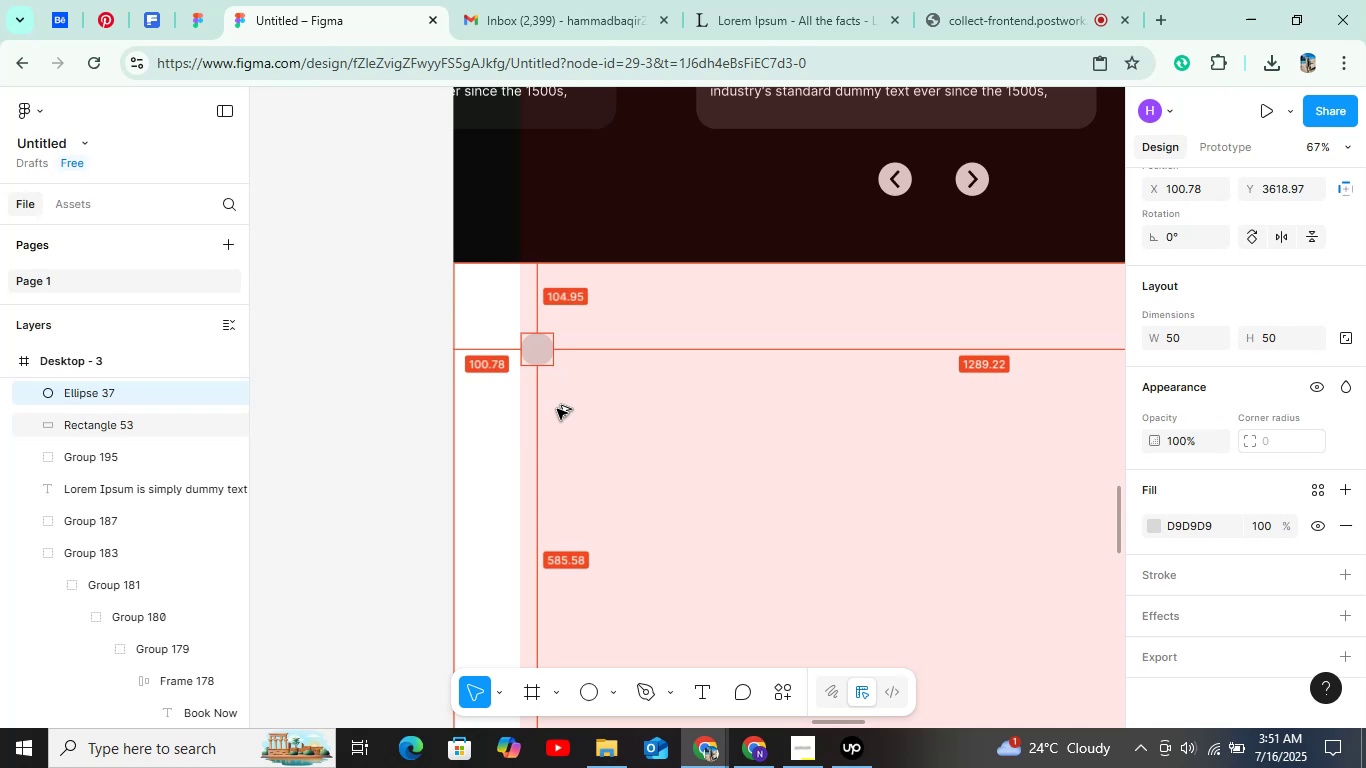 
key(Alt+ArrowUp)
 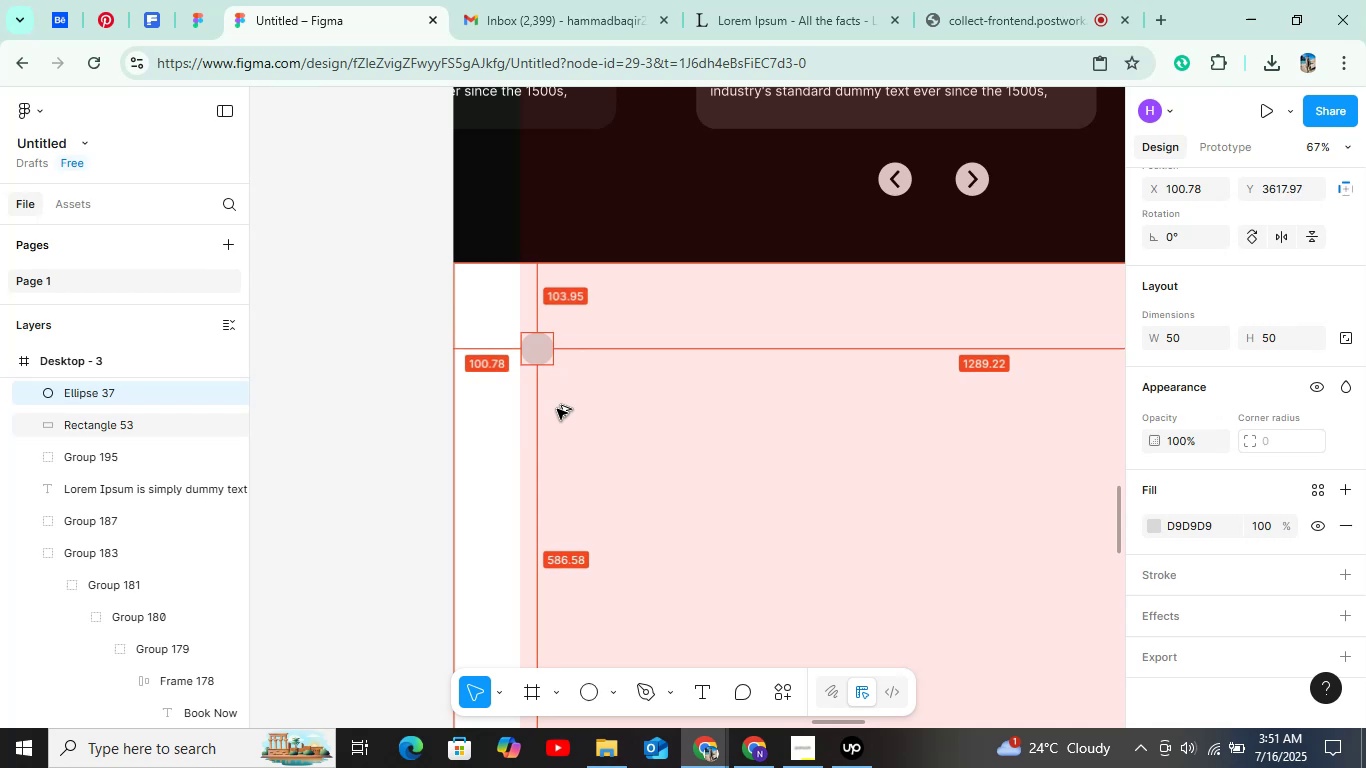 
key(Alt+ArrowUp)
 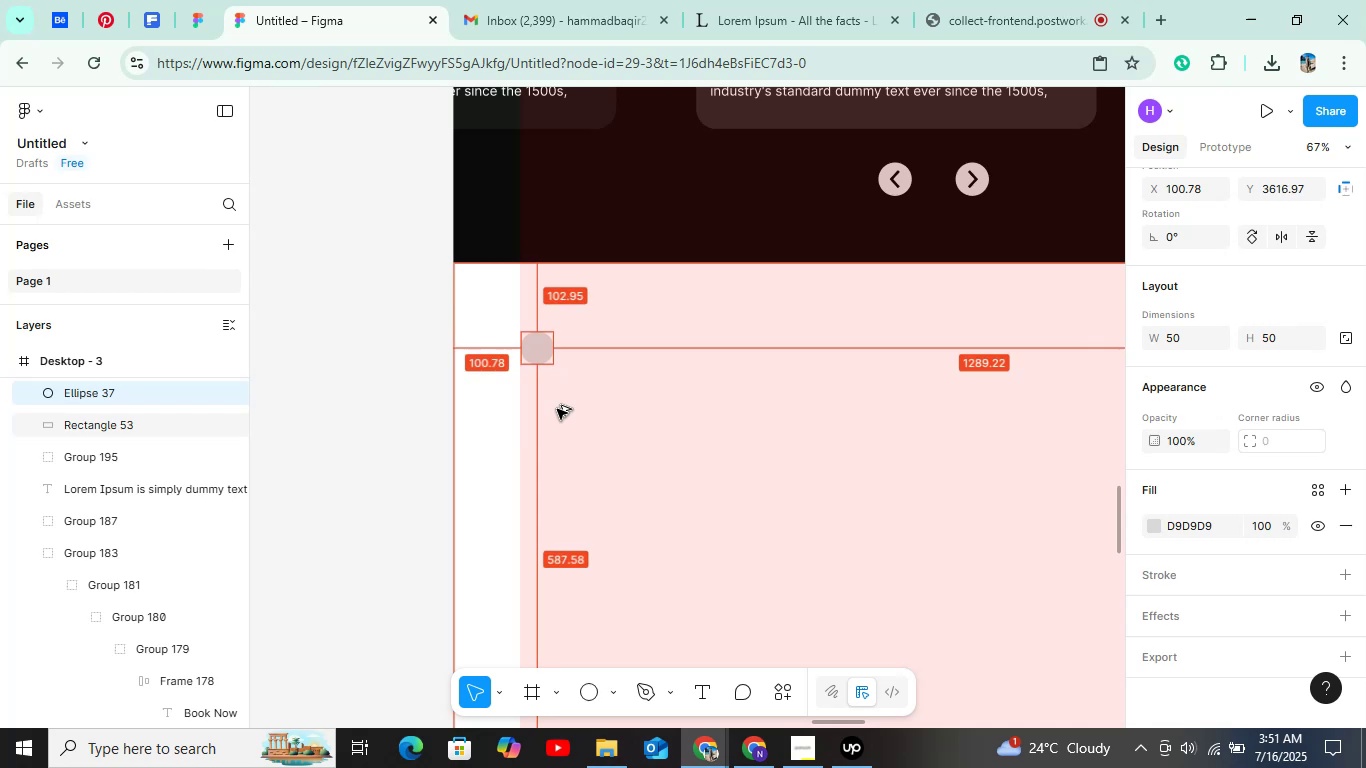 
key(Alt+ArrowUp)
 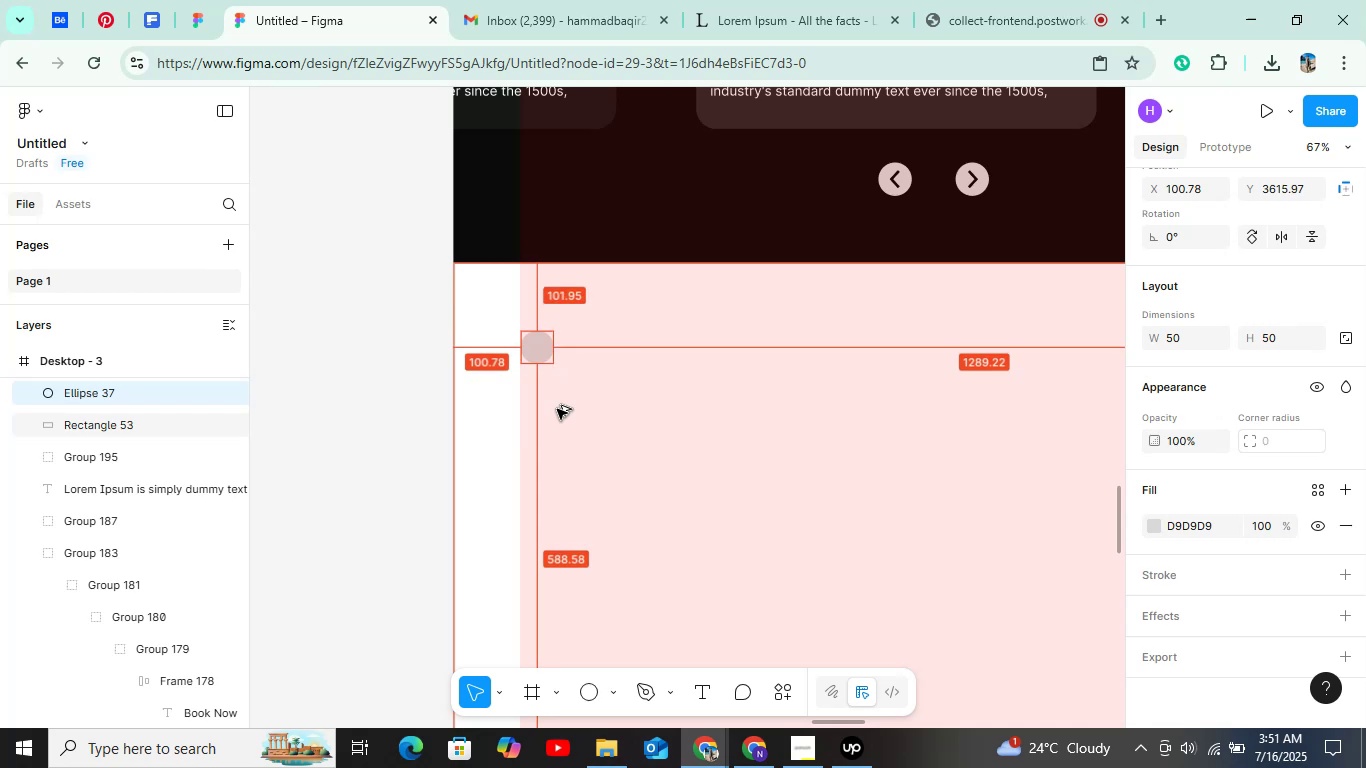 
key(Alt+ArrowUp)
 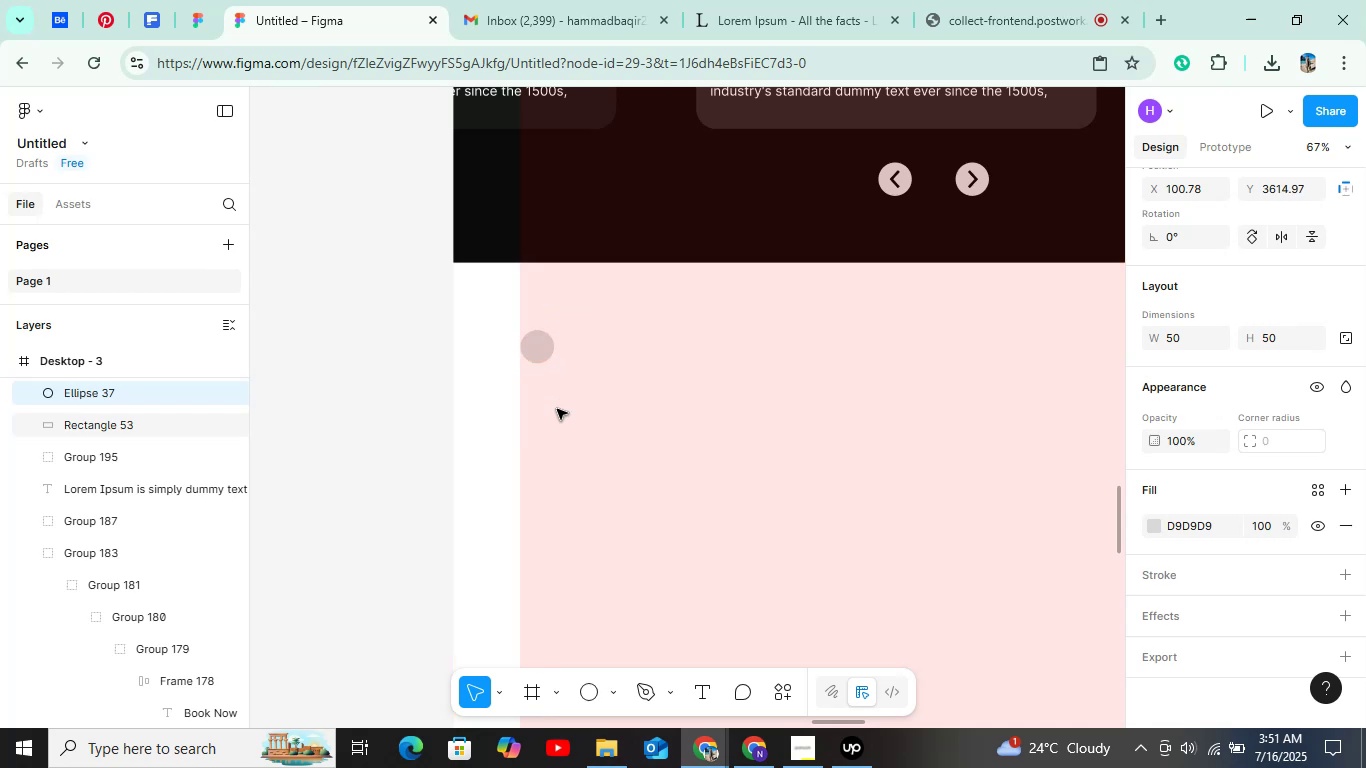 
key(Control+D)
 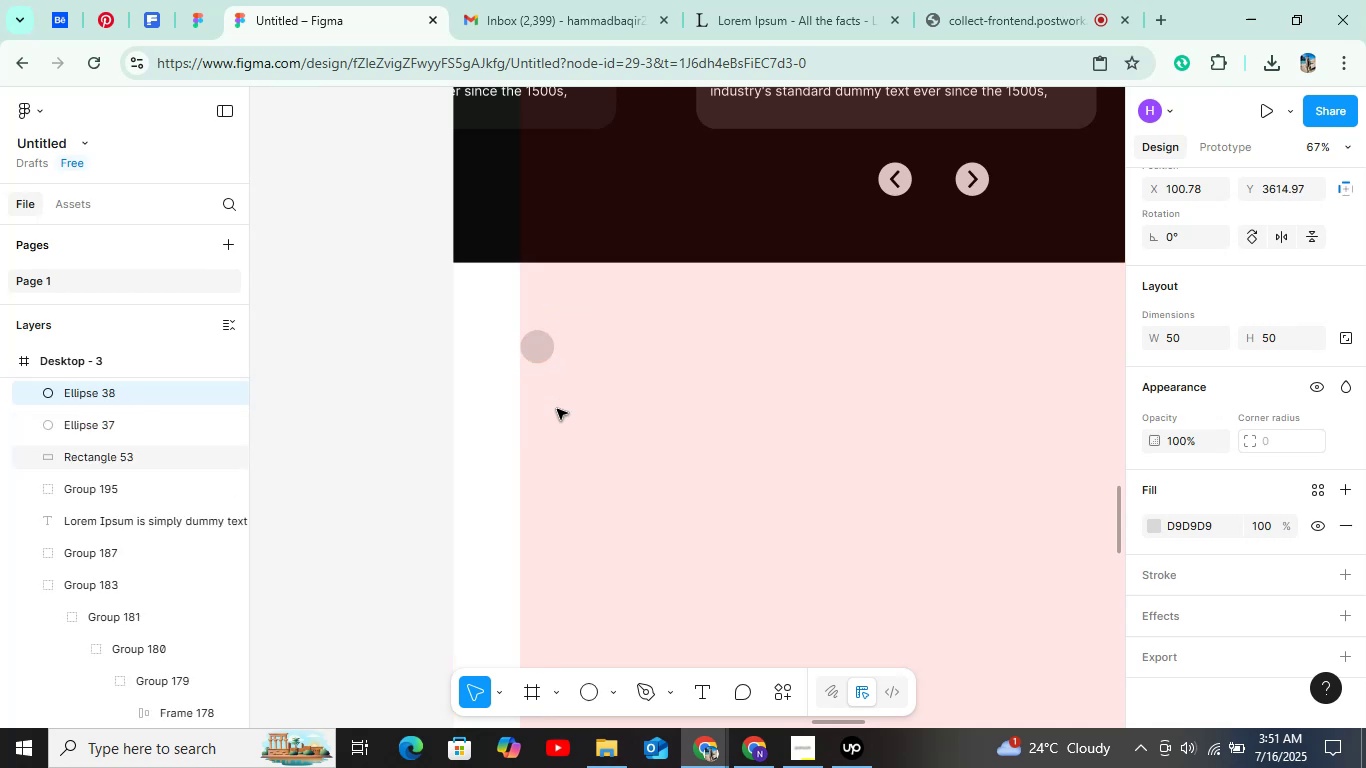 
hold_key(key=ArrowRight, duration=1.41)
 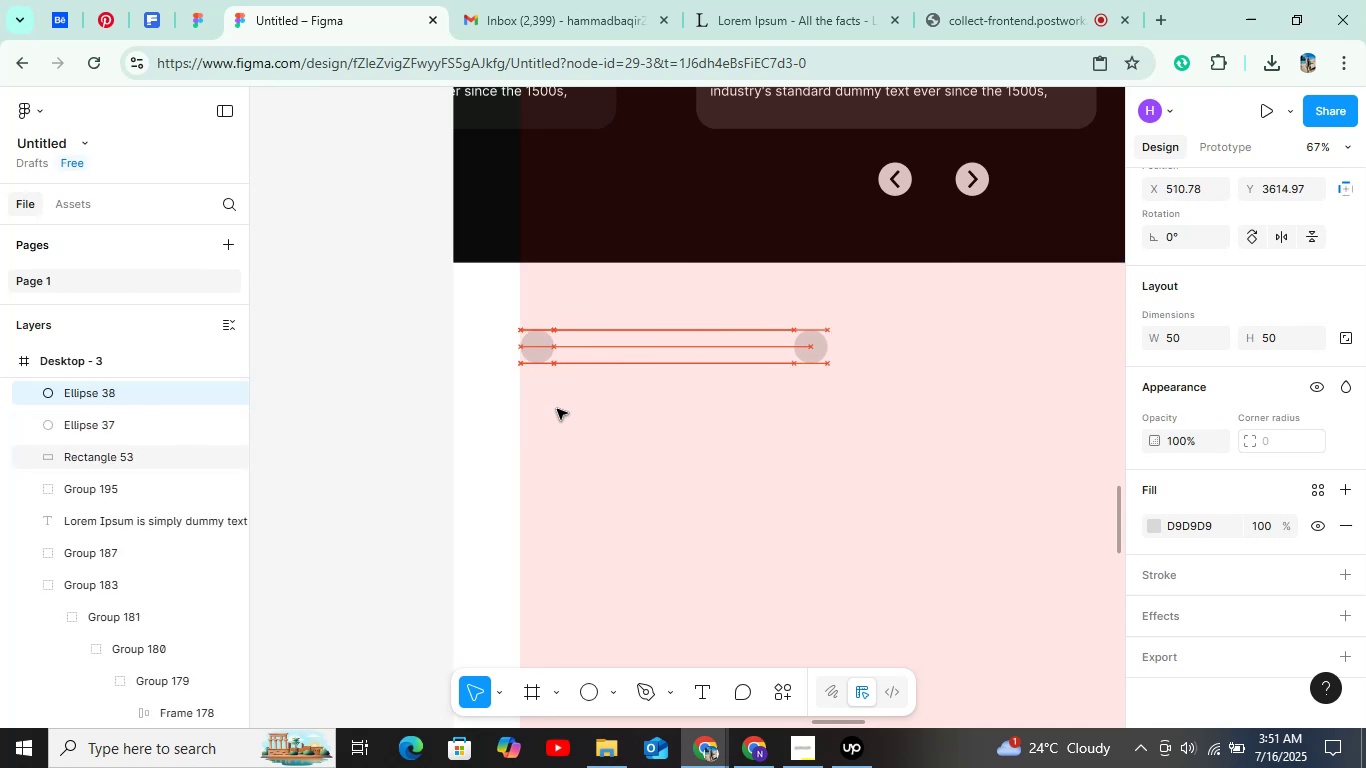 
key(Shift+ArrowLeft)
 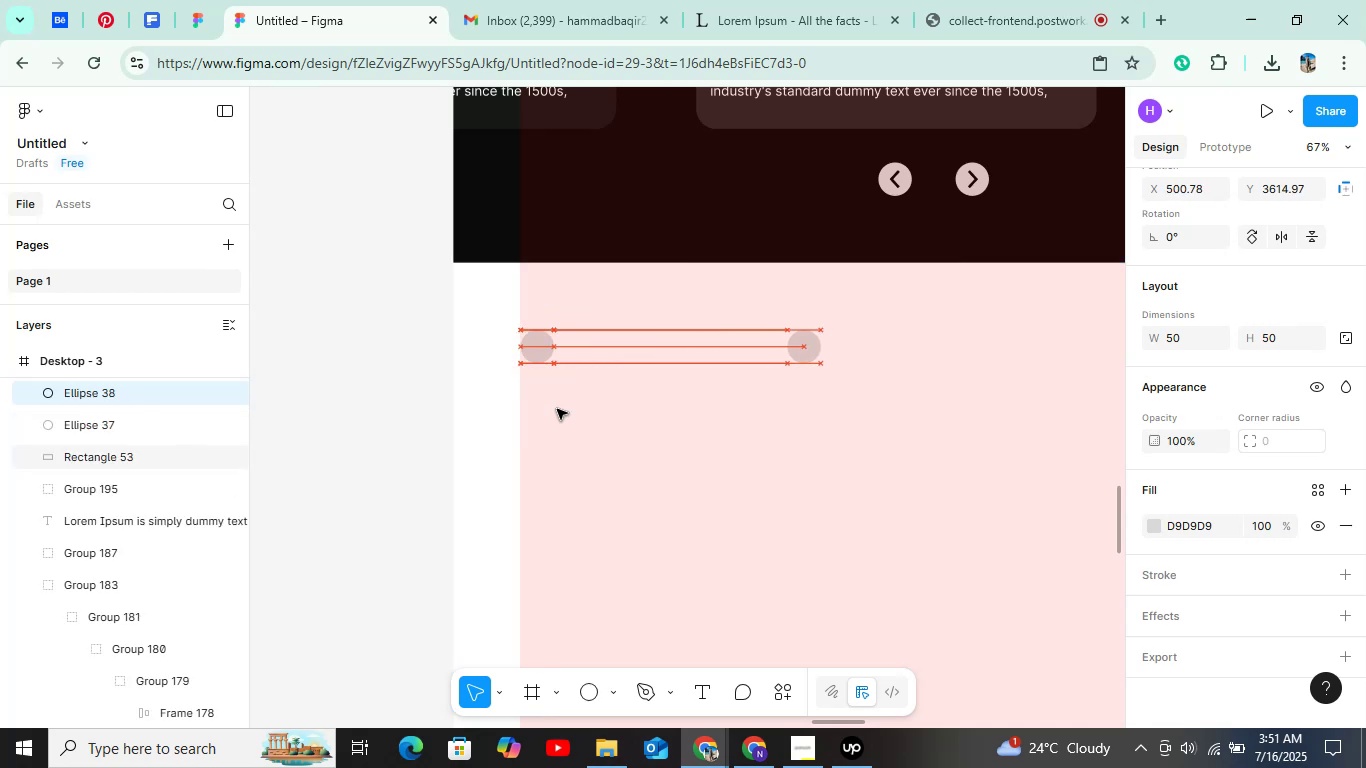 
key(Shift+ArrowLeft)
 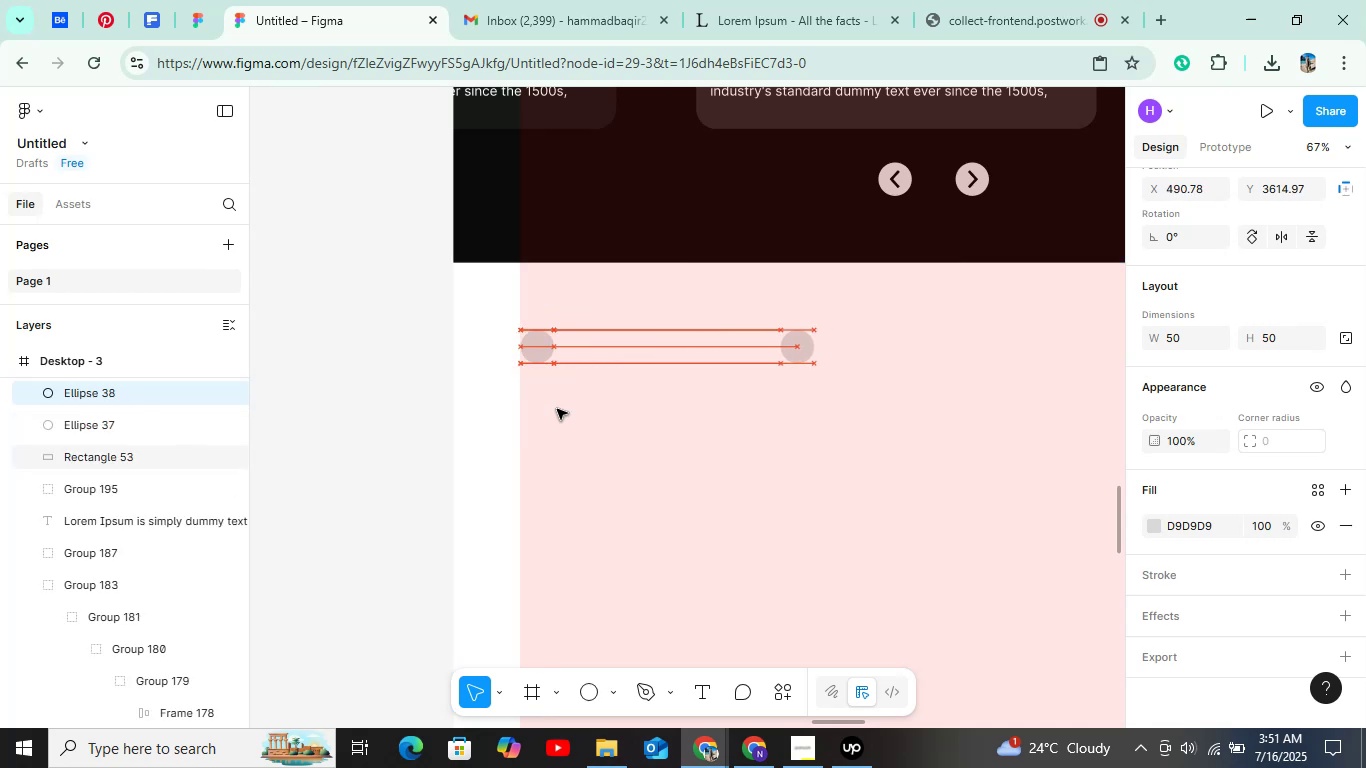 
key(Shift+ArrowLeft)
 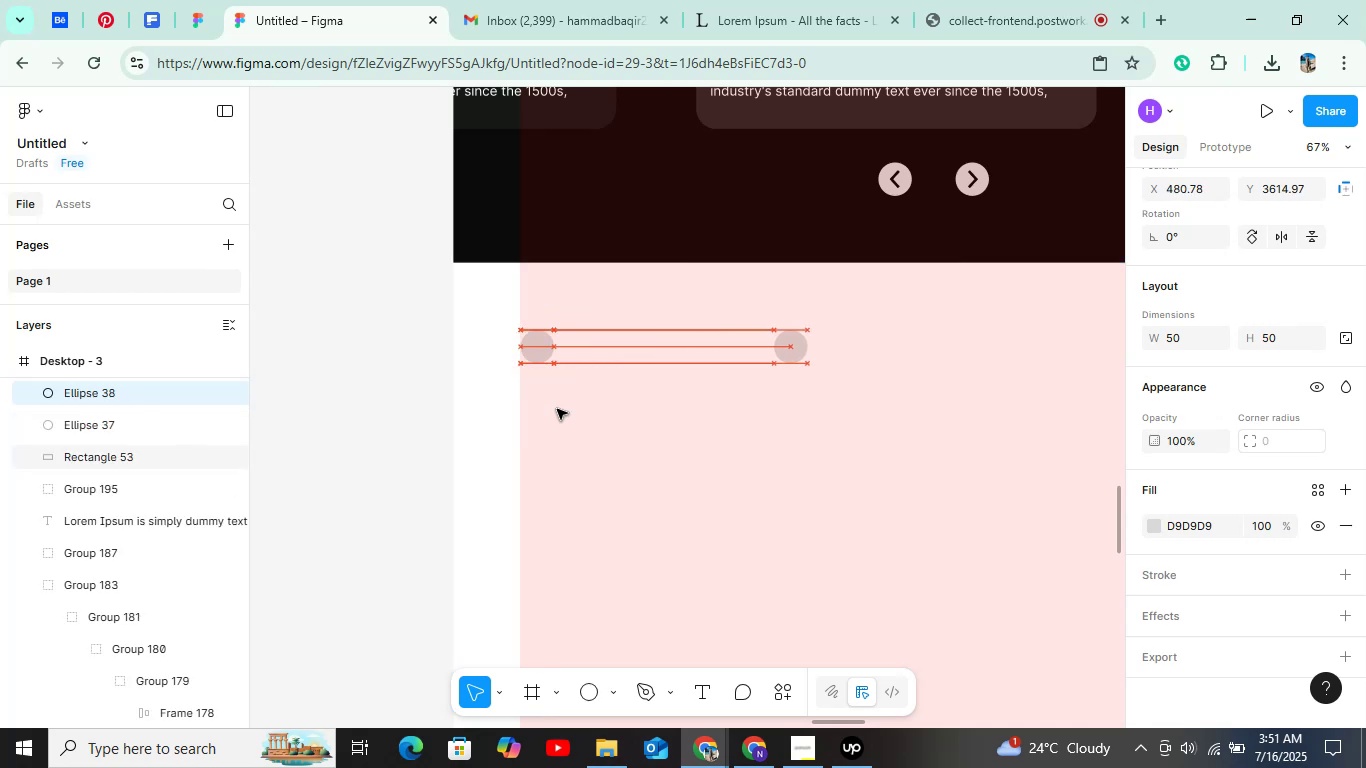 
key(Shift+ArrowLeft)
 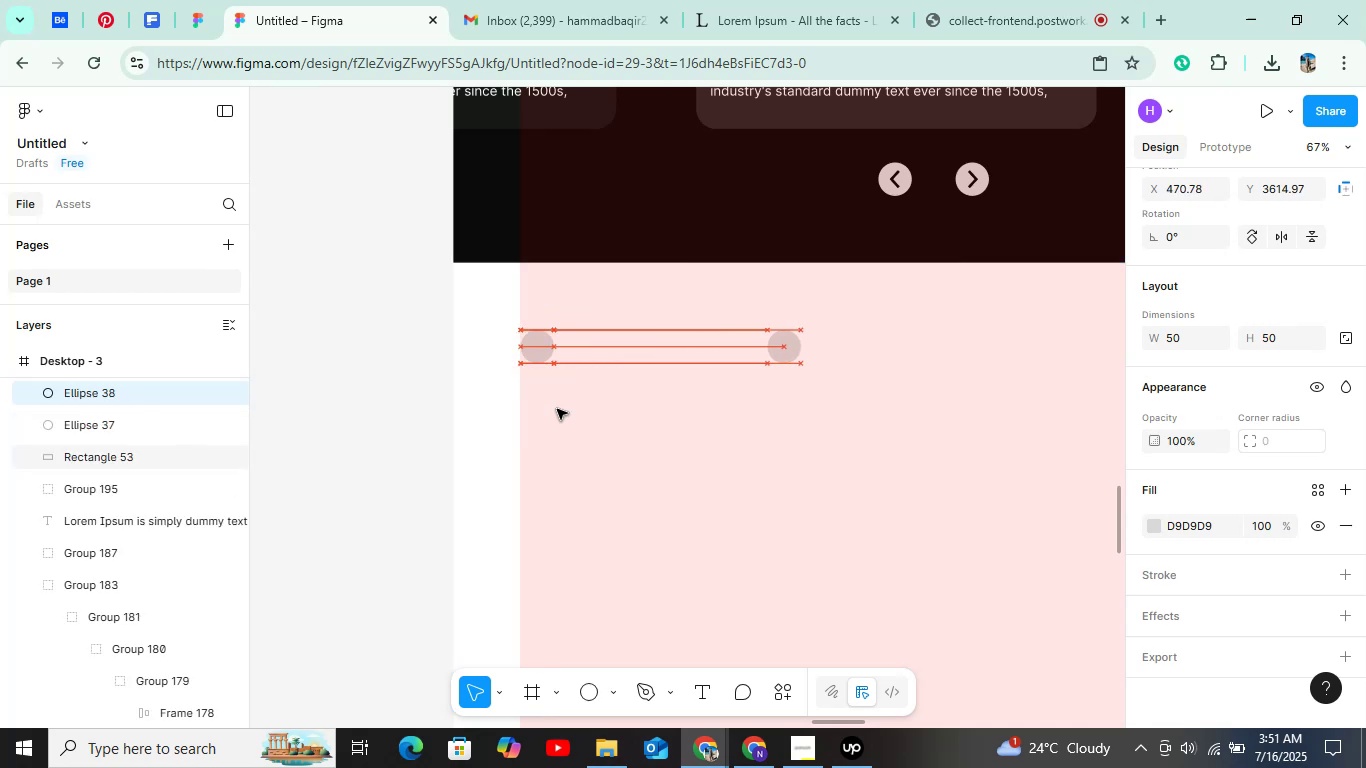 
key(Shift+ArrowLeft)
 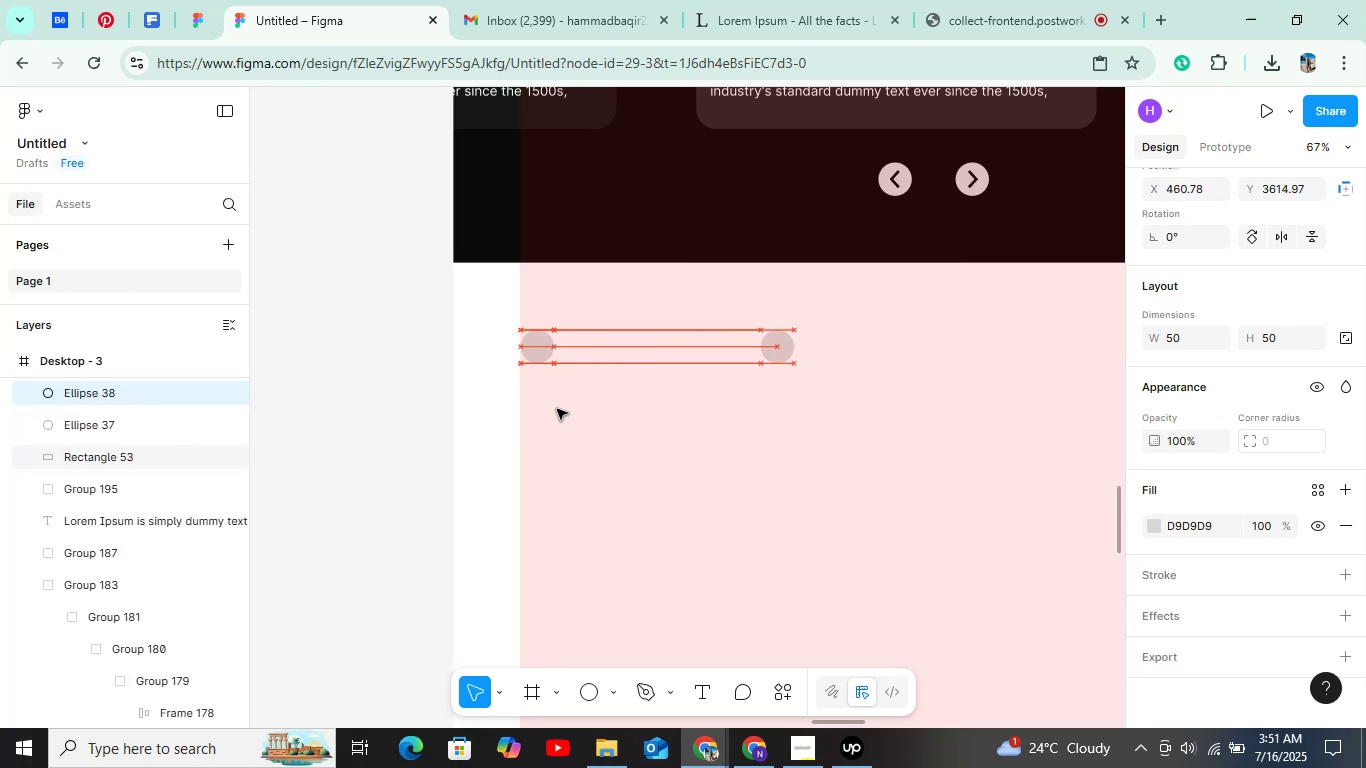 
key(Shift+ArrowLeft)
 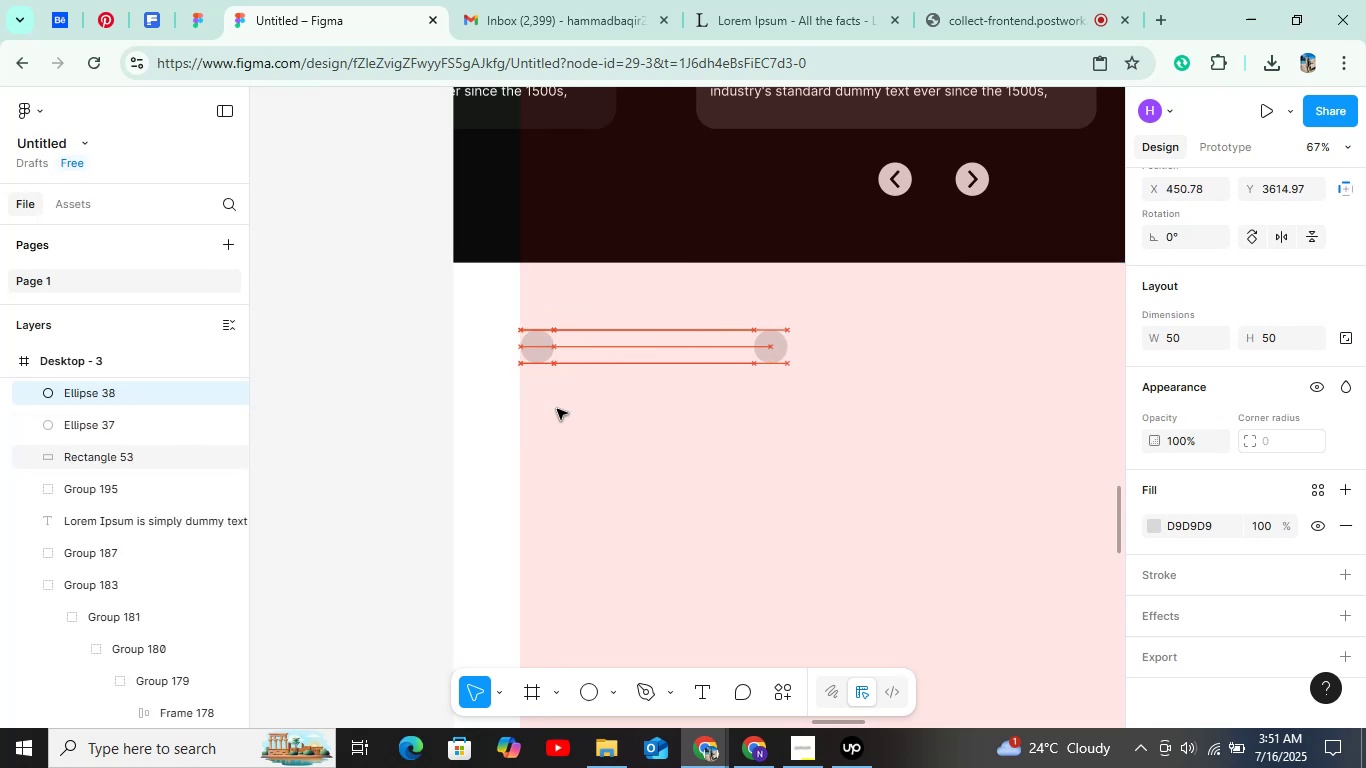 
key(Shift+ArrowLeft)
 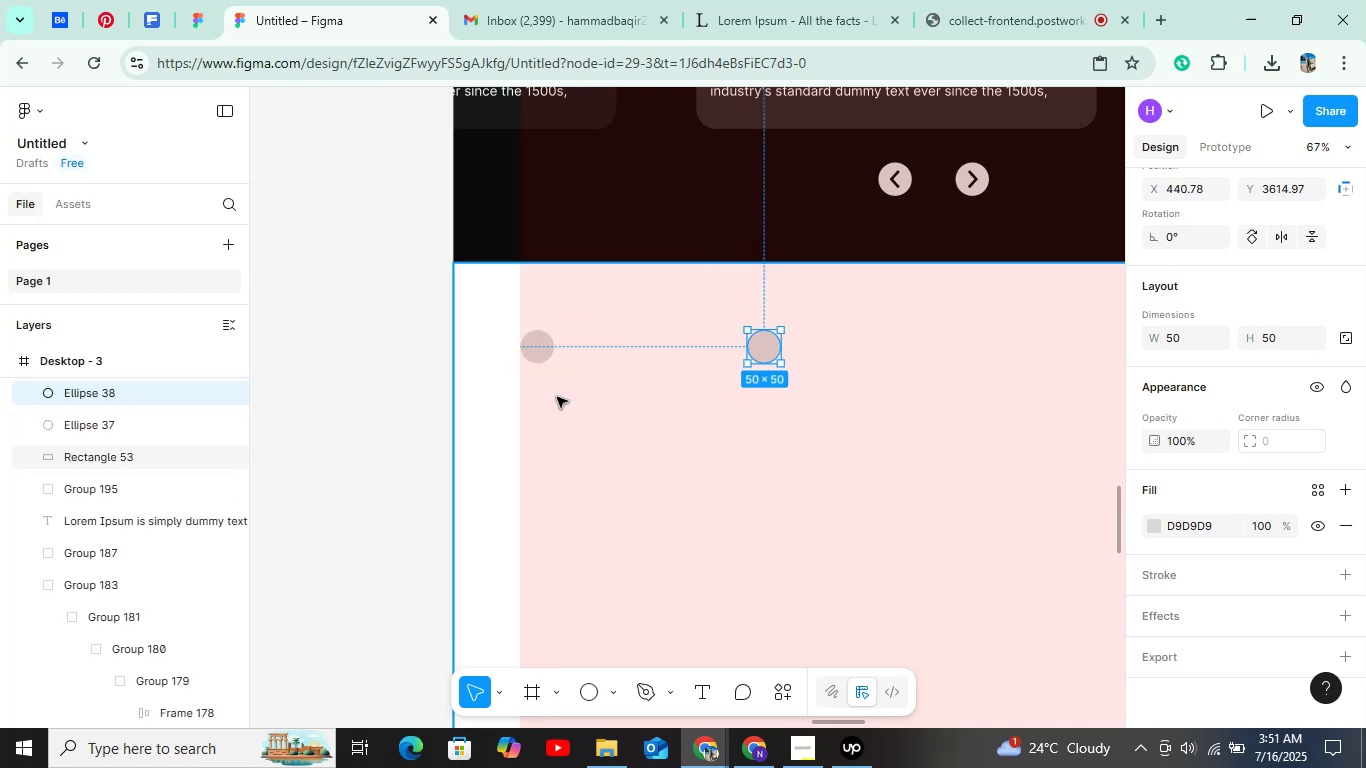 
key(T)
 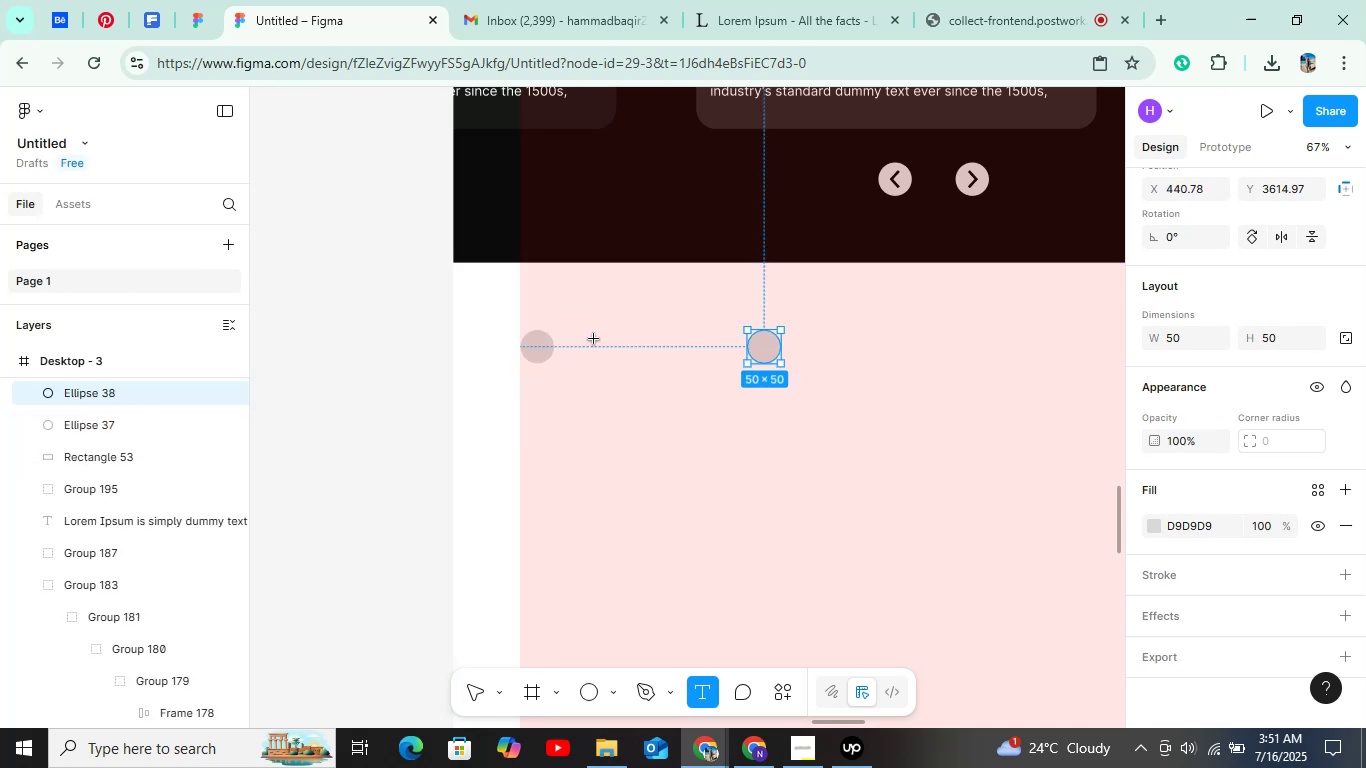 
left_click([594, 339])
 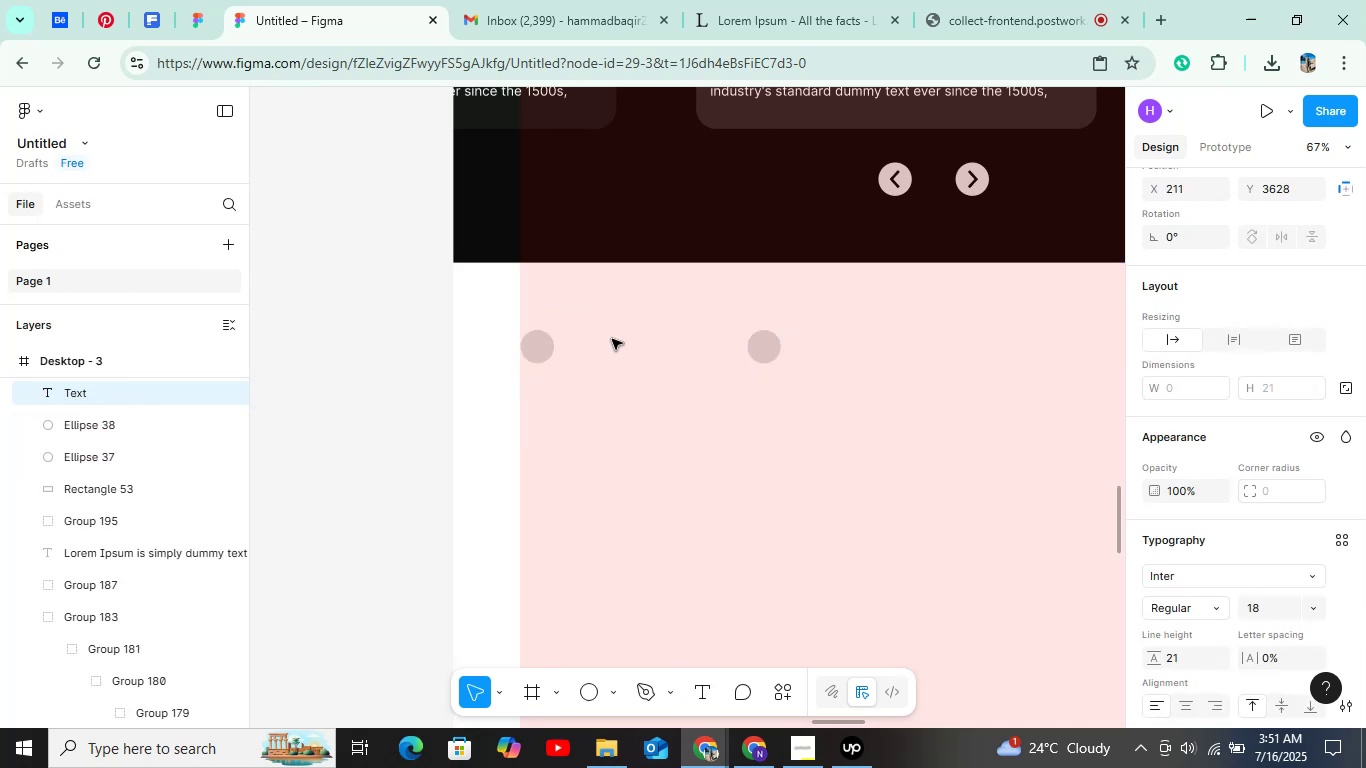 
type(Saay )
key(Backspace)
key(Backspace)
key(Backspace)
type(y Hi)
 